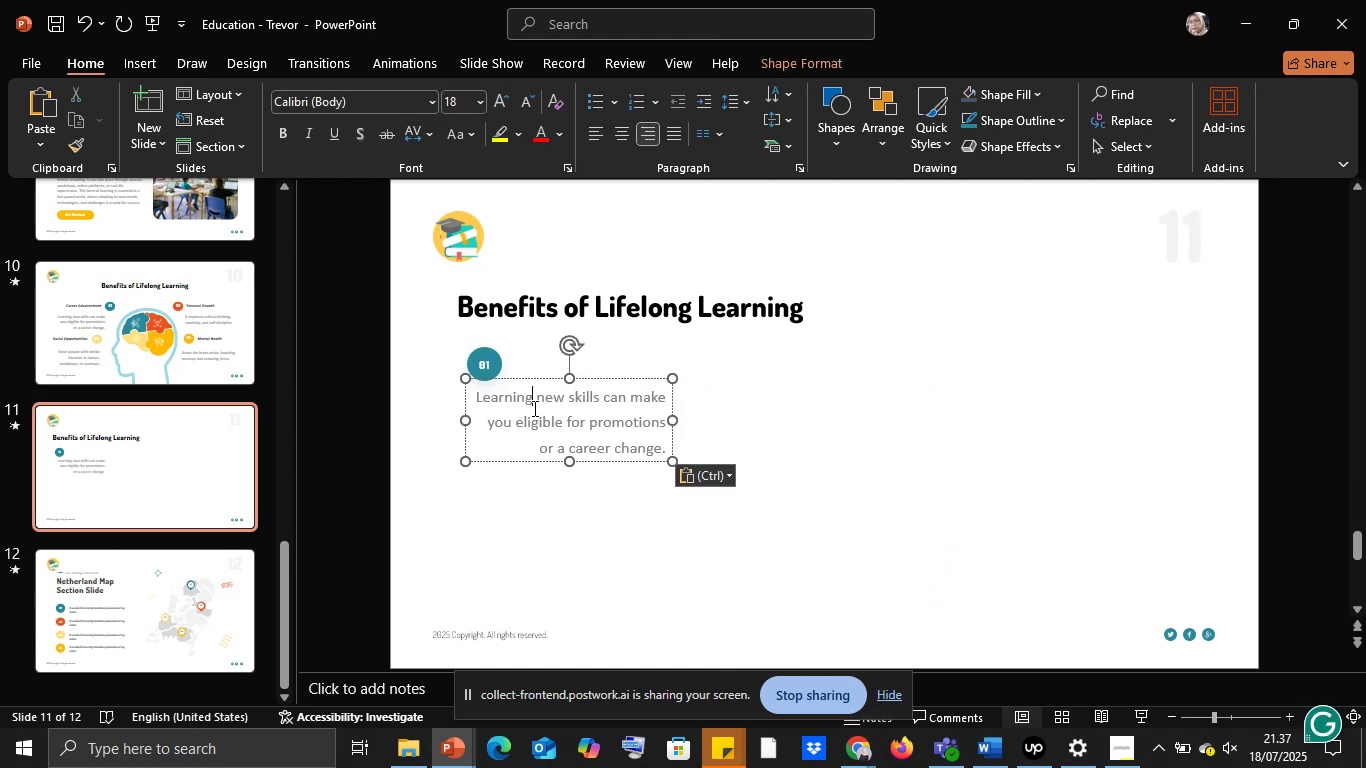 
key(Control+A)
 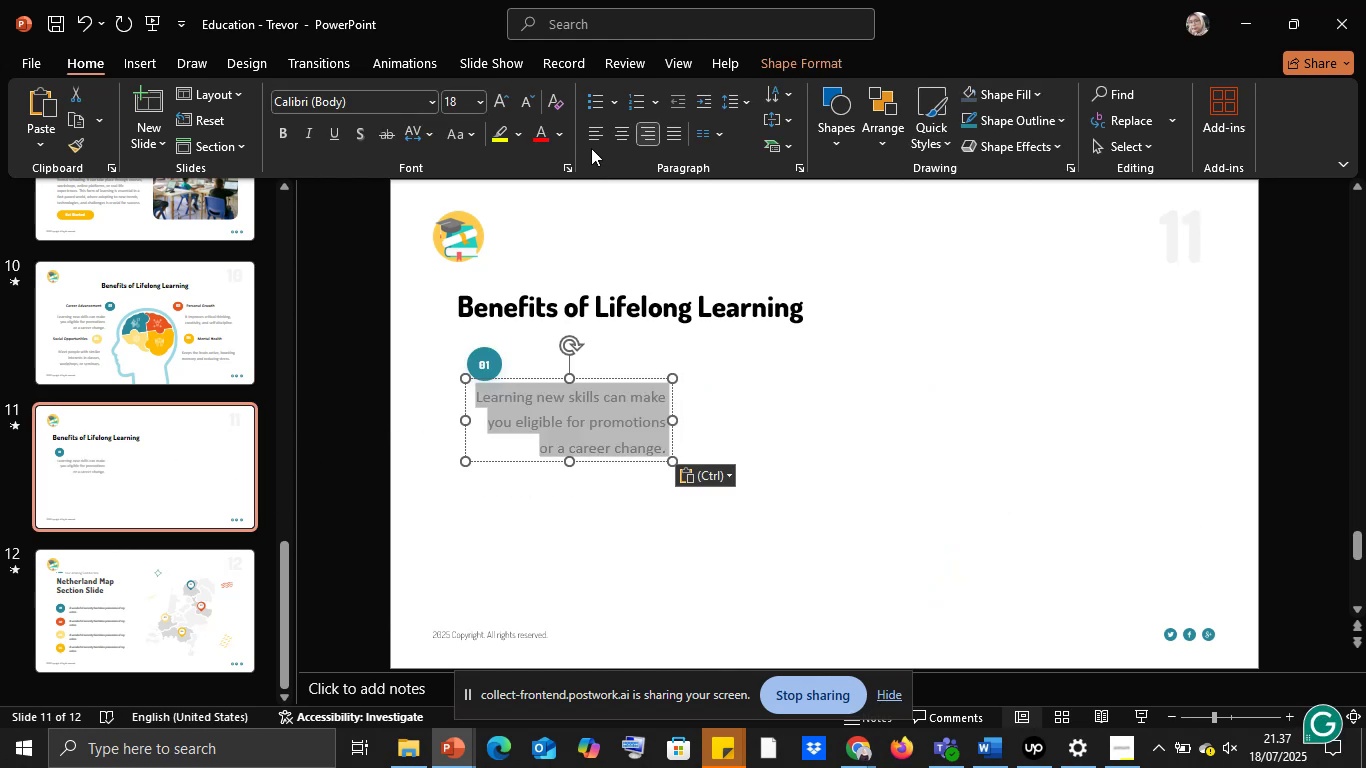 
left_click([594, 143])
 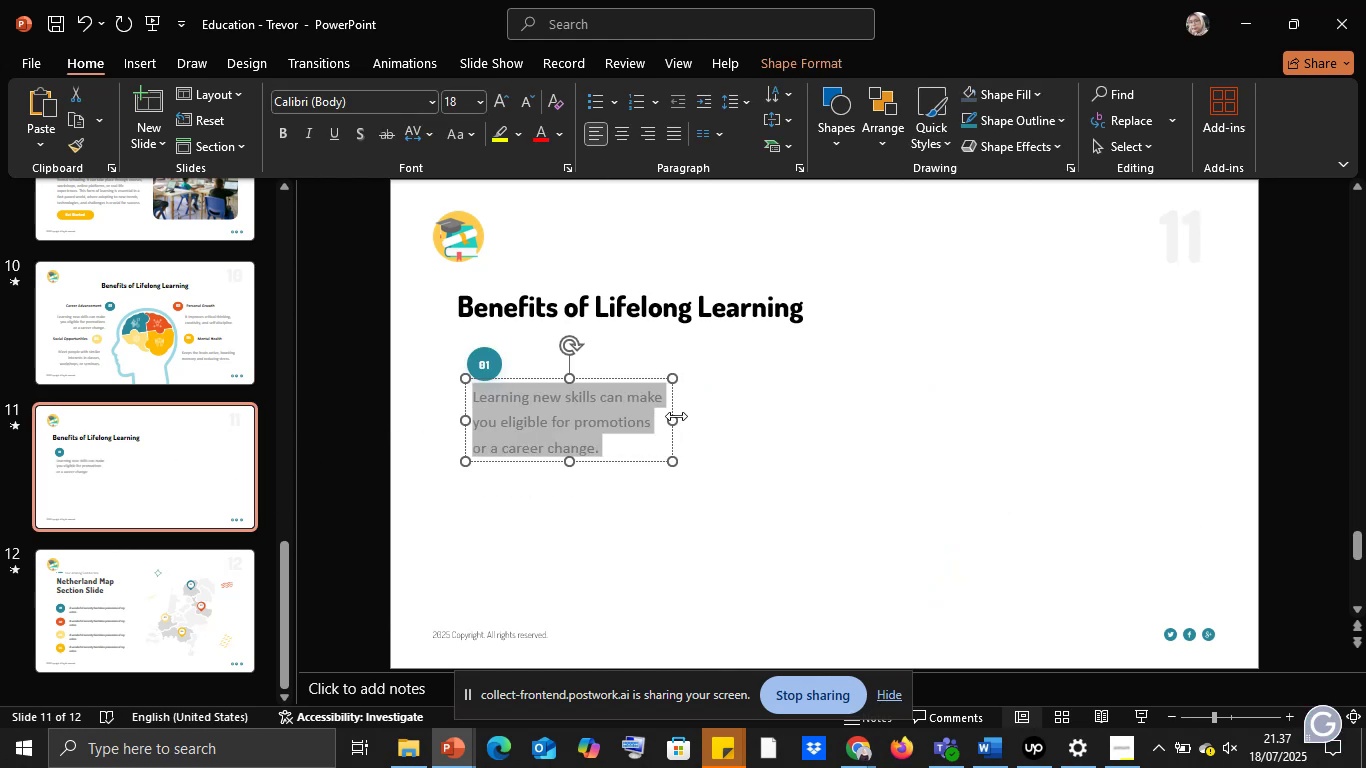 
left_click_drag(start_coordinate=[671, 420], to_coordinate=[811, 402])
 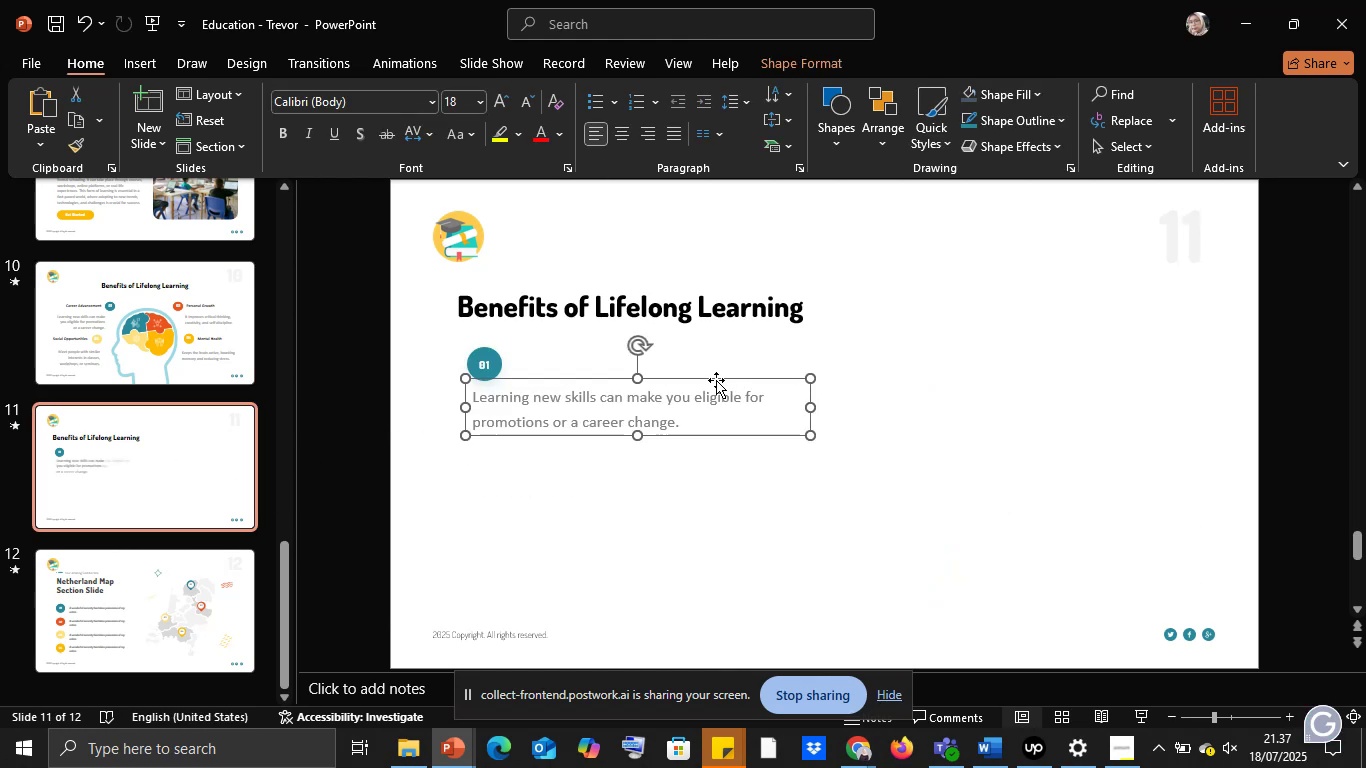 
left_click_drag(start_coordinate=[715, 379], to_coordinate=[762, 335])
 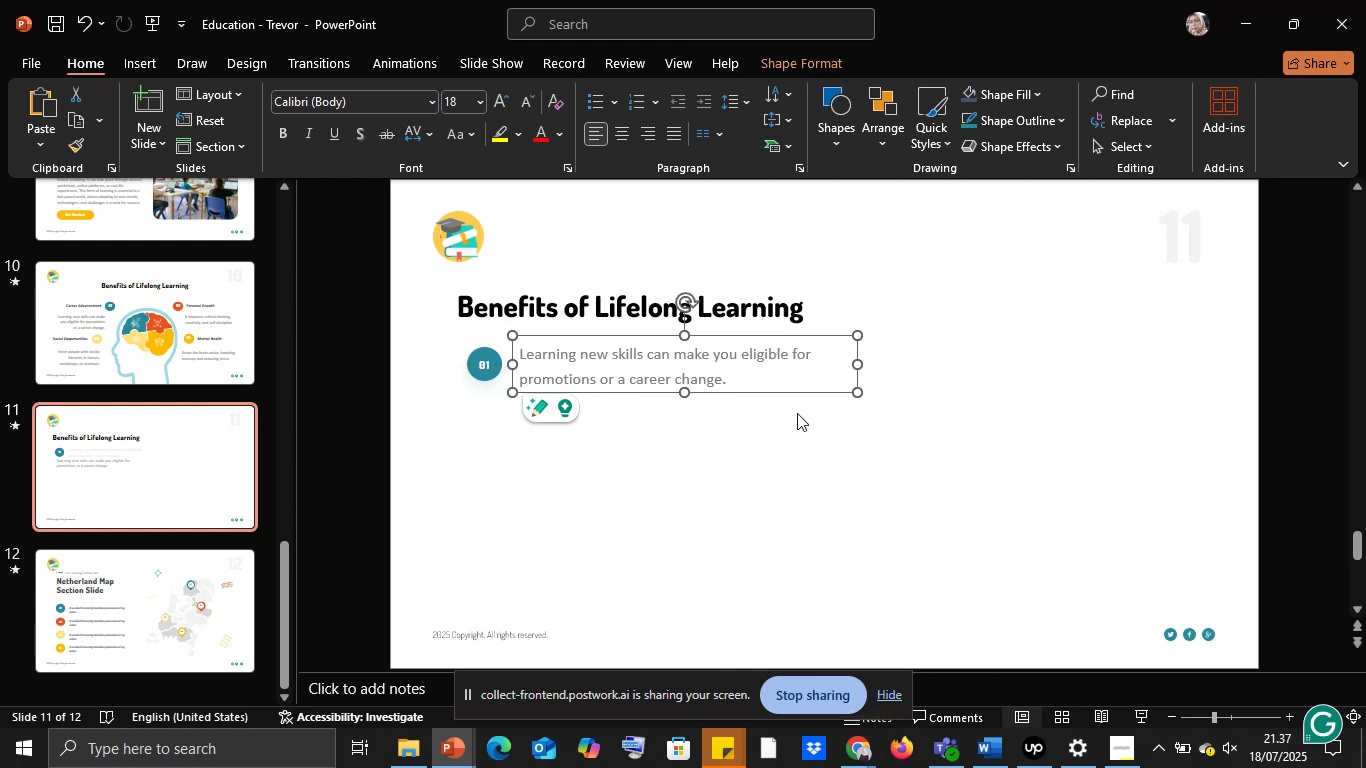 
left_click([798, 415])
 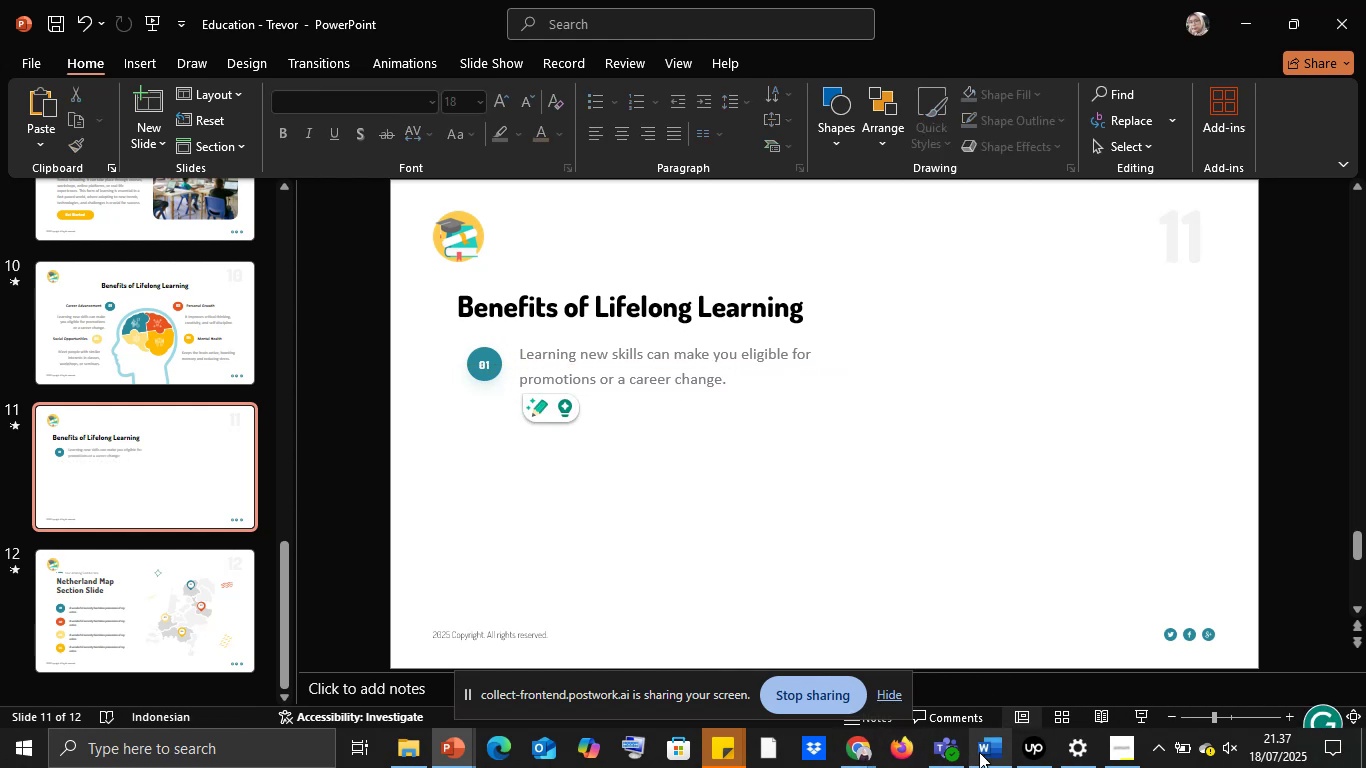 
left_click([966, 693])
 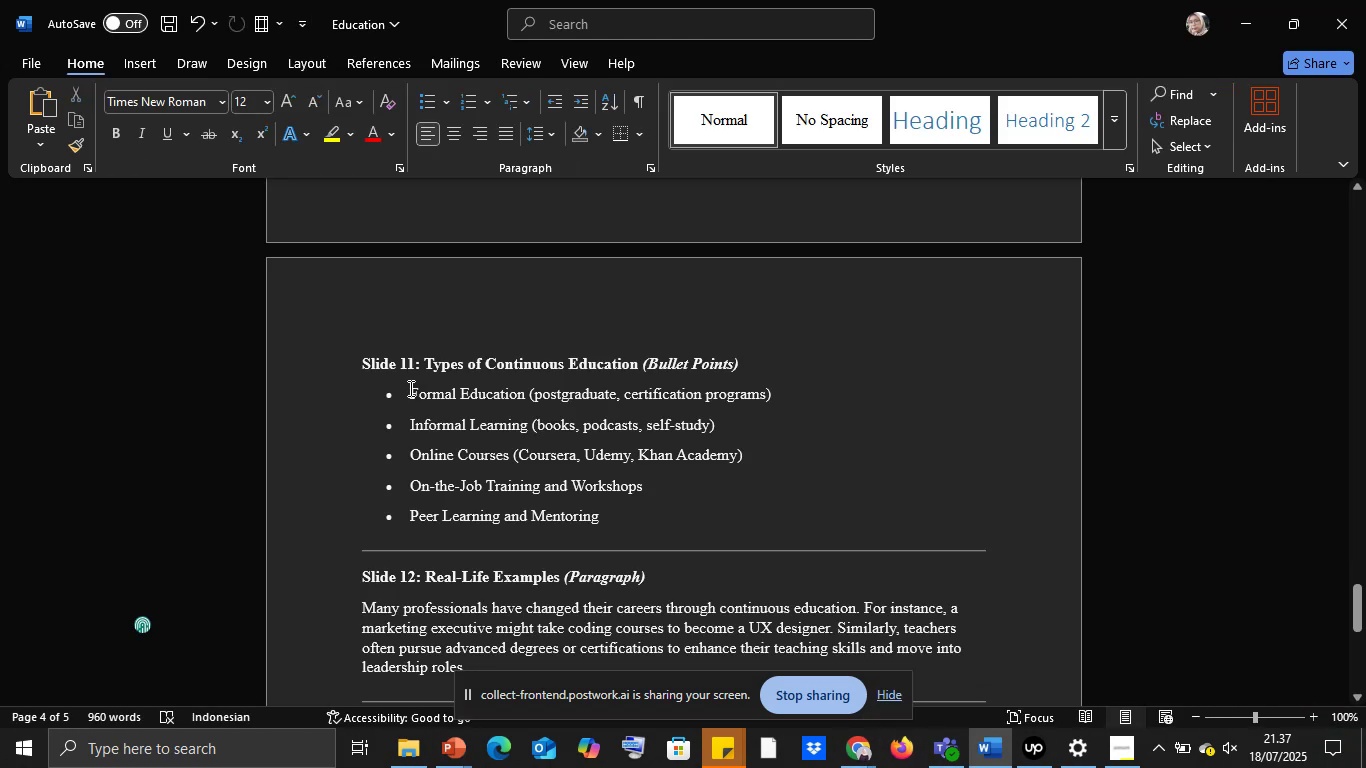 
left_click_drag(start_coordinate=[412, 389], to_coordinate=[773, 387])
 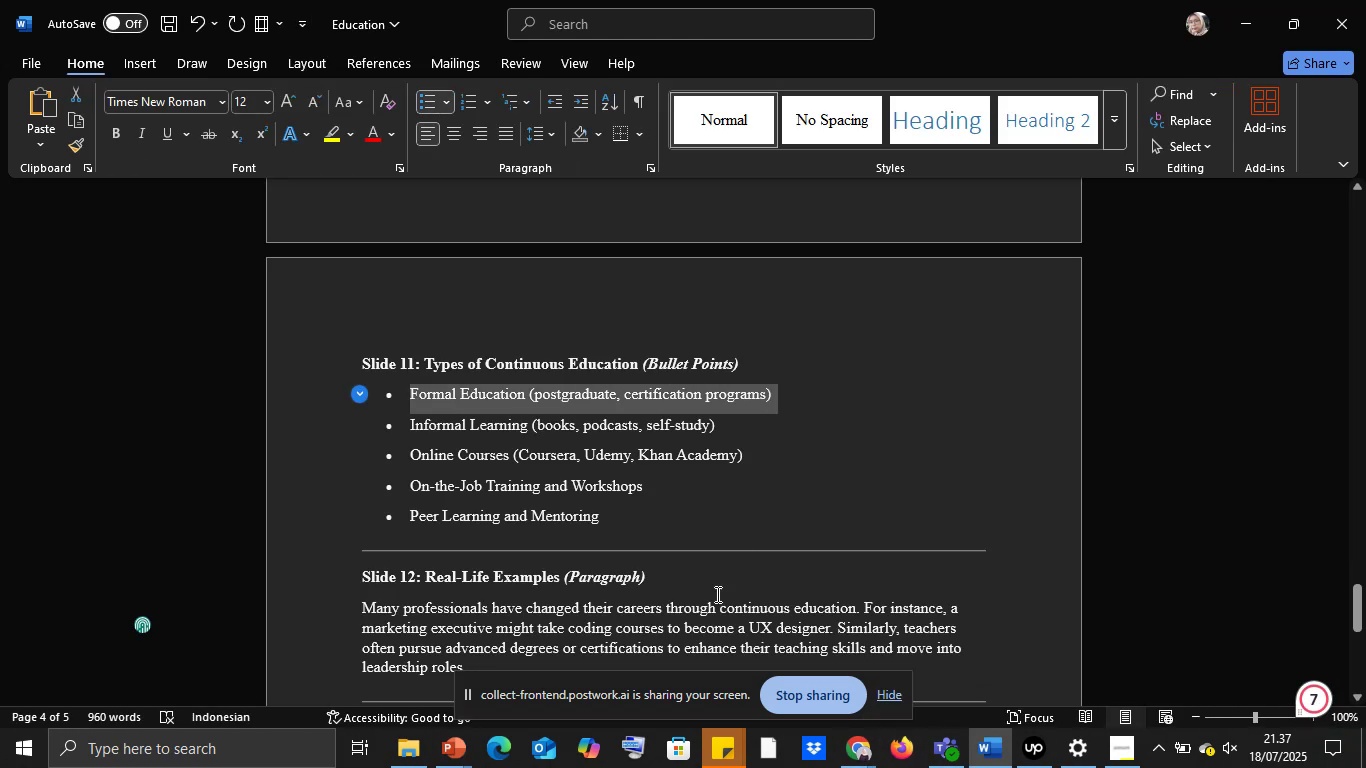 
key(Control+C)
 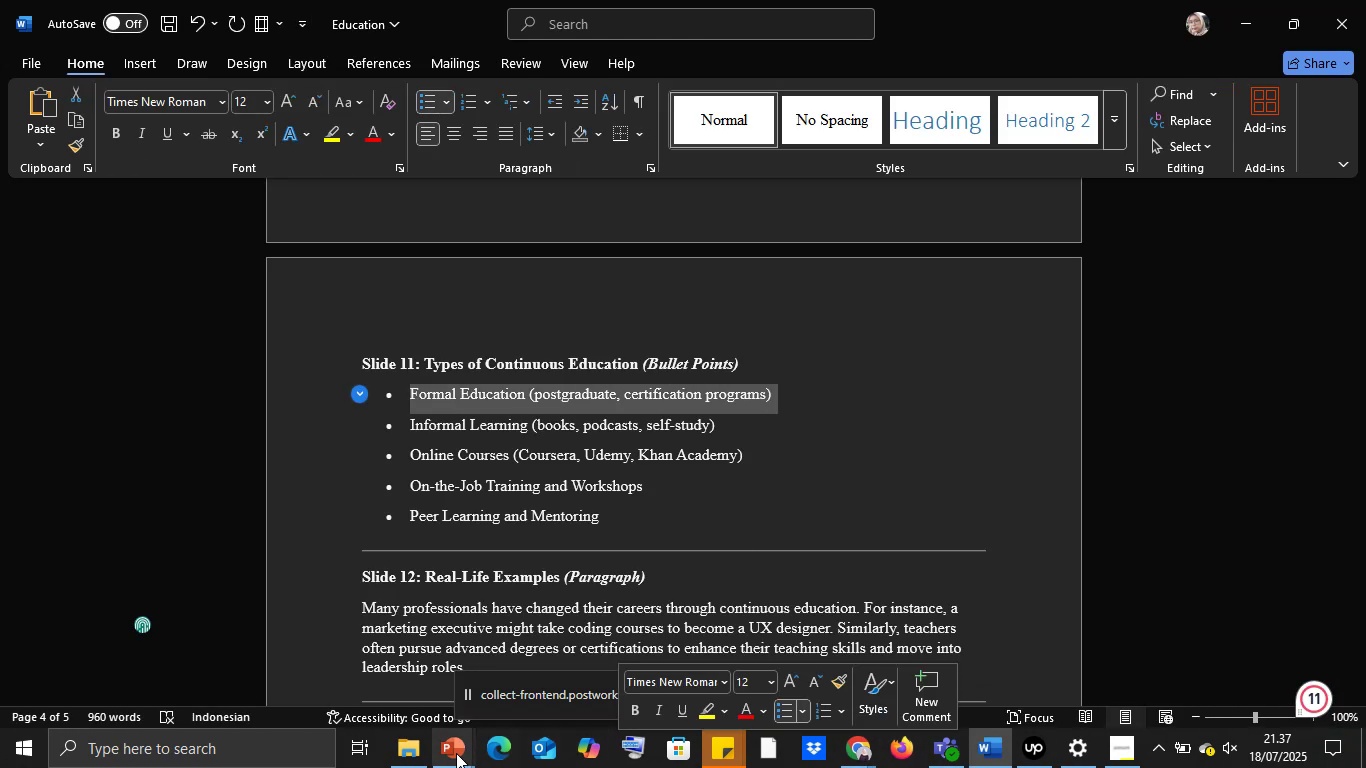 
left_click([456, 753])
 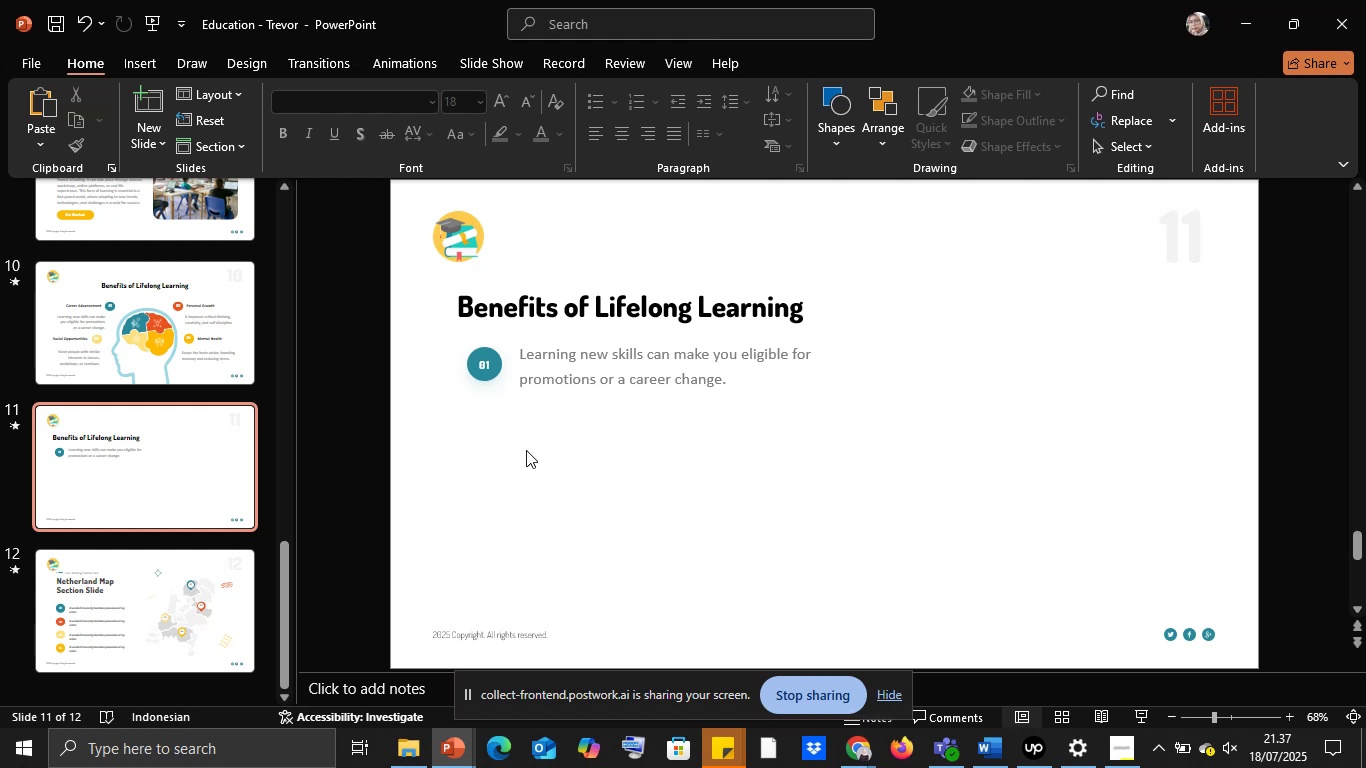 
left_click([553, 365])
 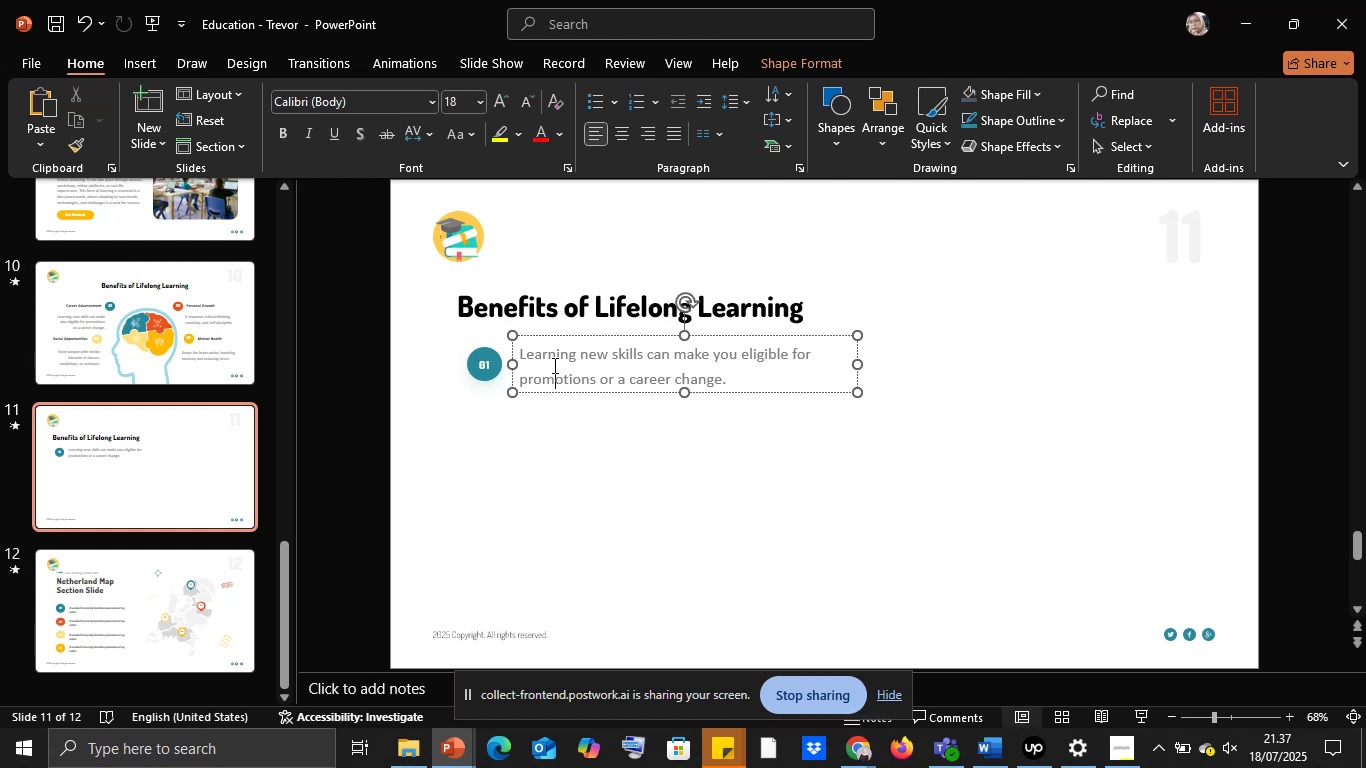 
key(Control+A)
 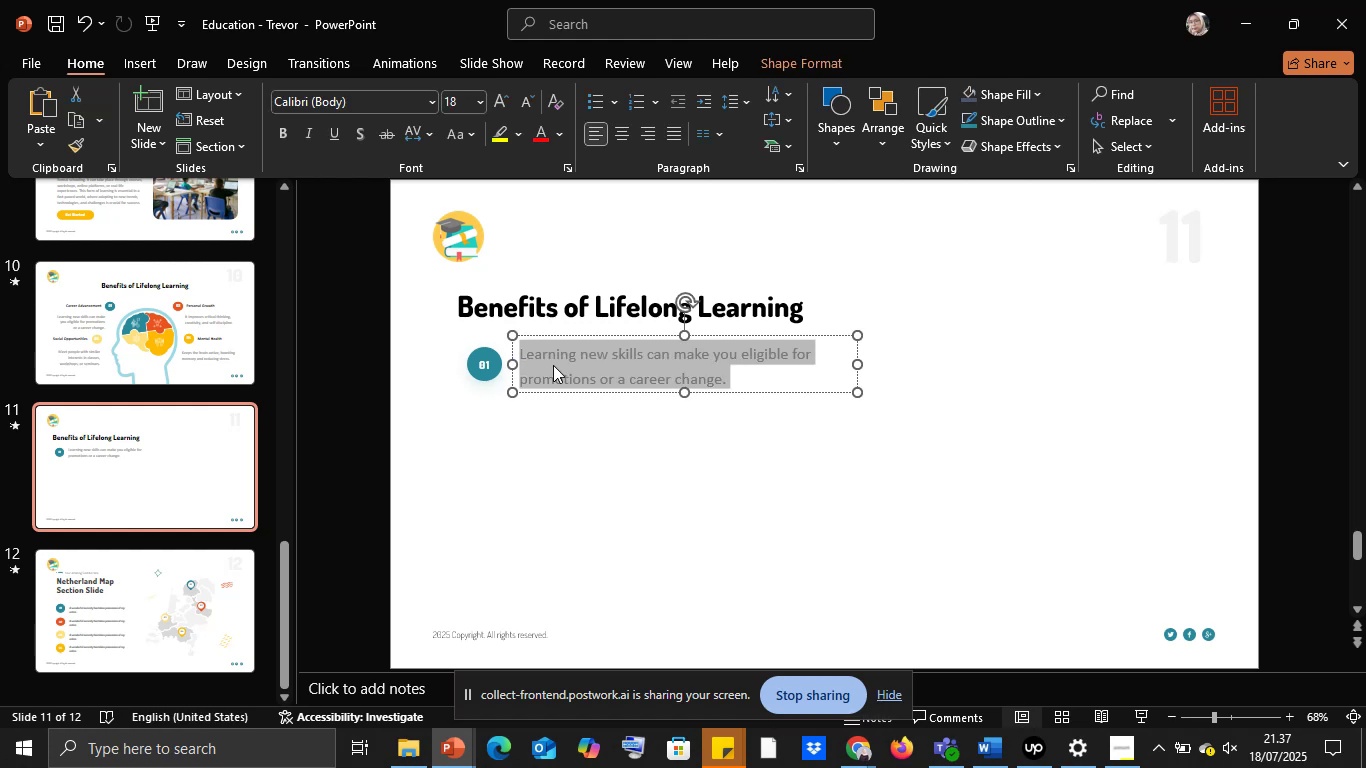 
right_click([553, 365])
 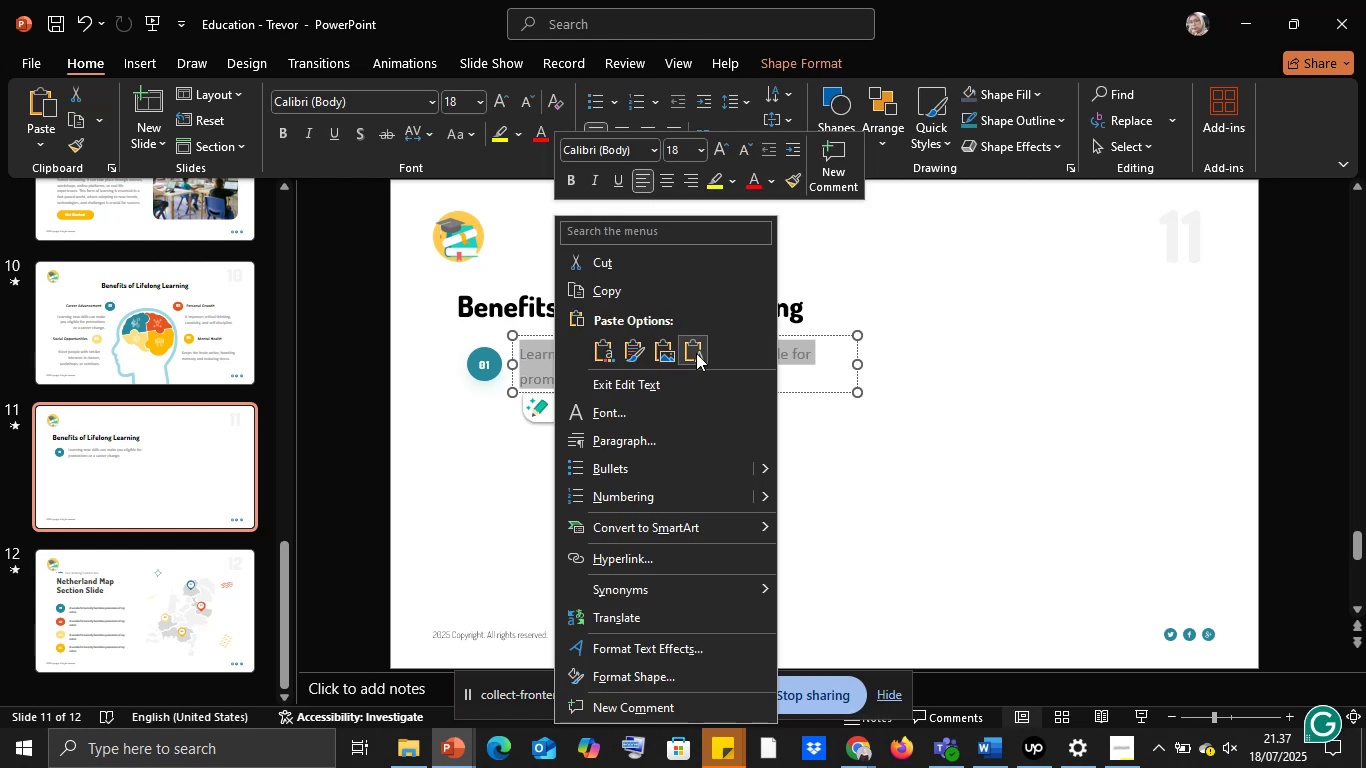 
left_click([695, 353])
 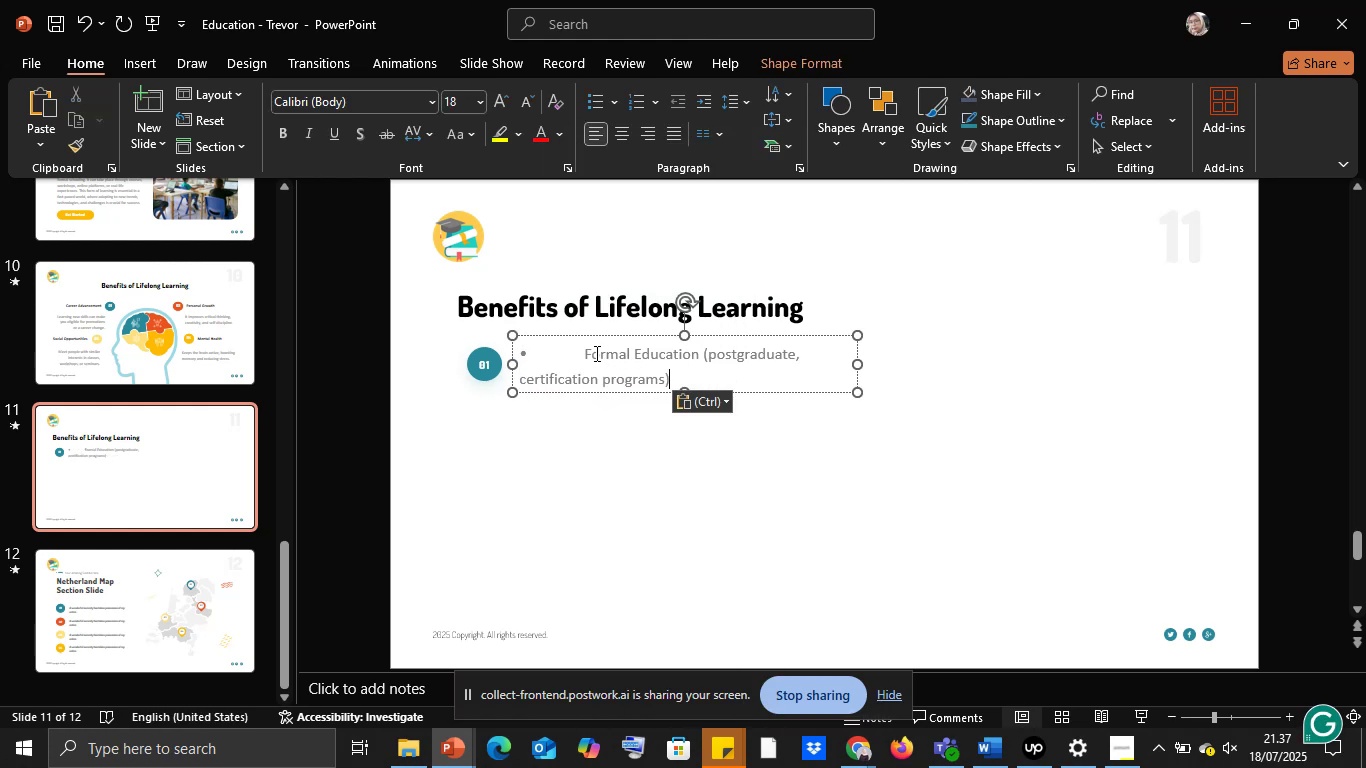 
left_click([588, 352])
 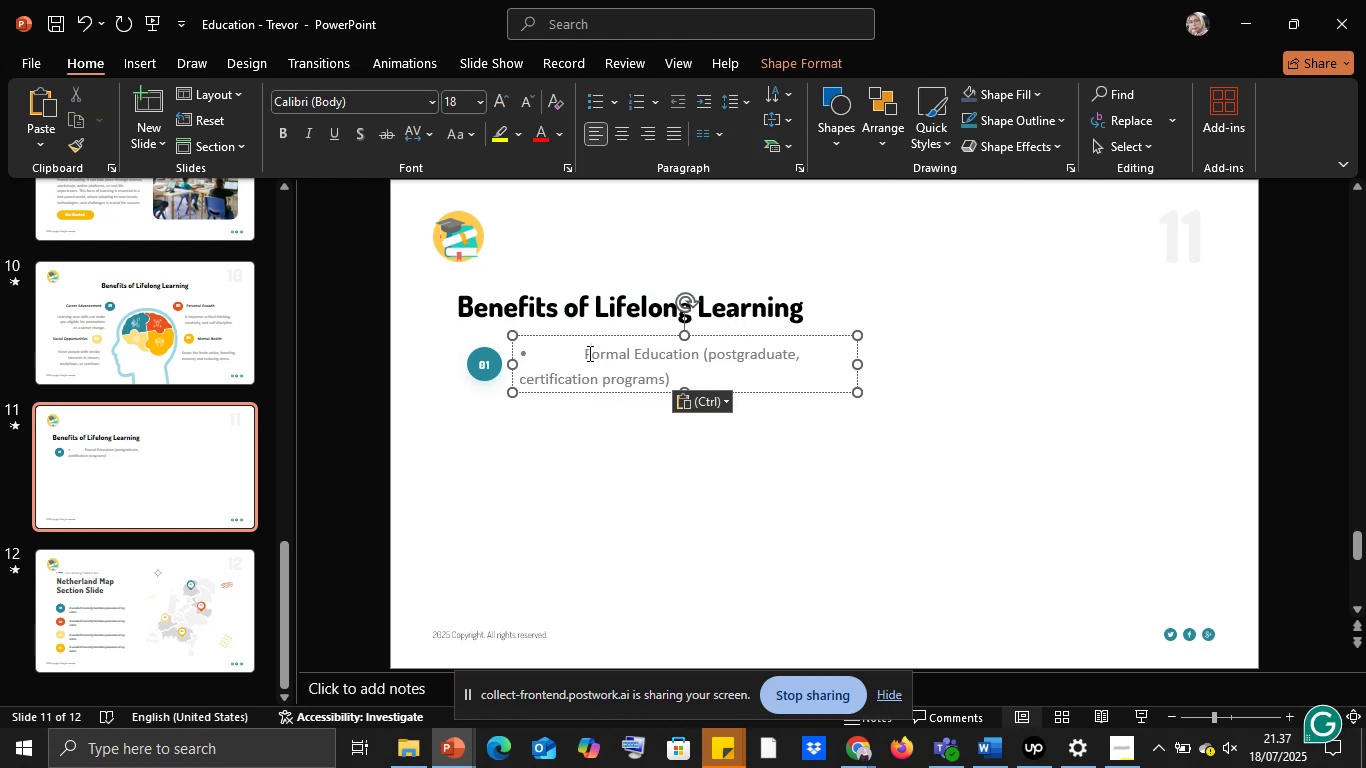 
left_click([588, 353])
 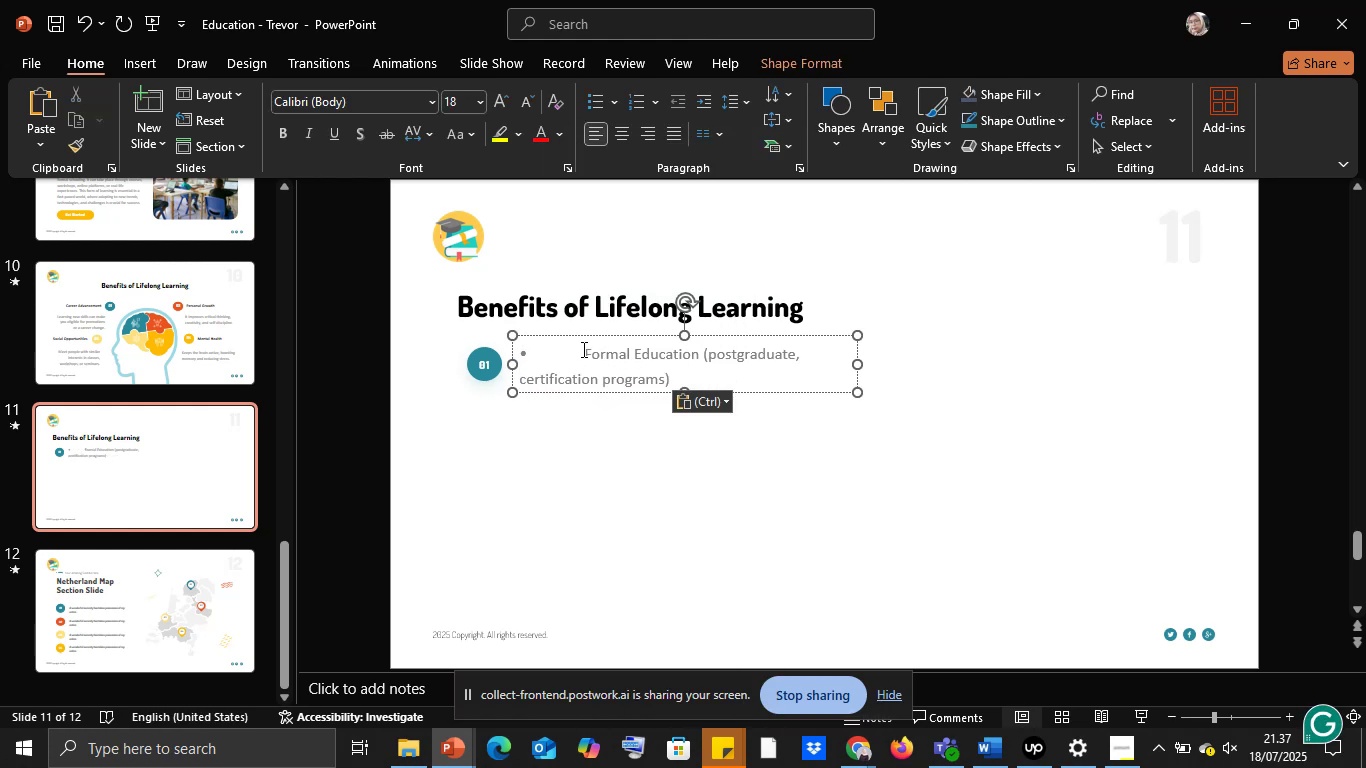 
left_click([582, 349])
 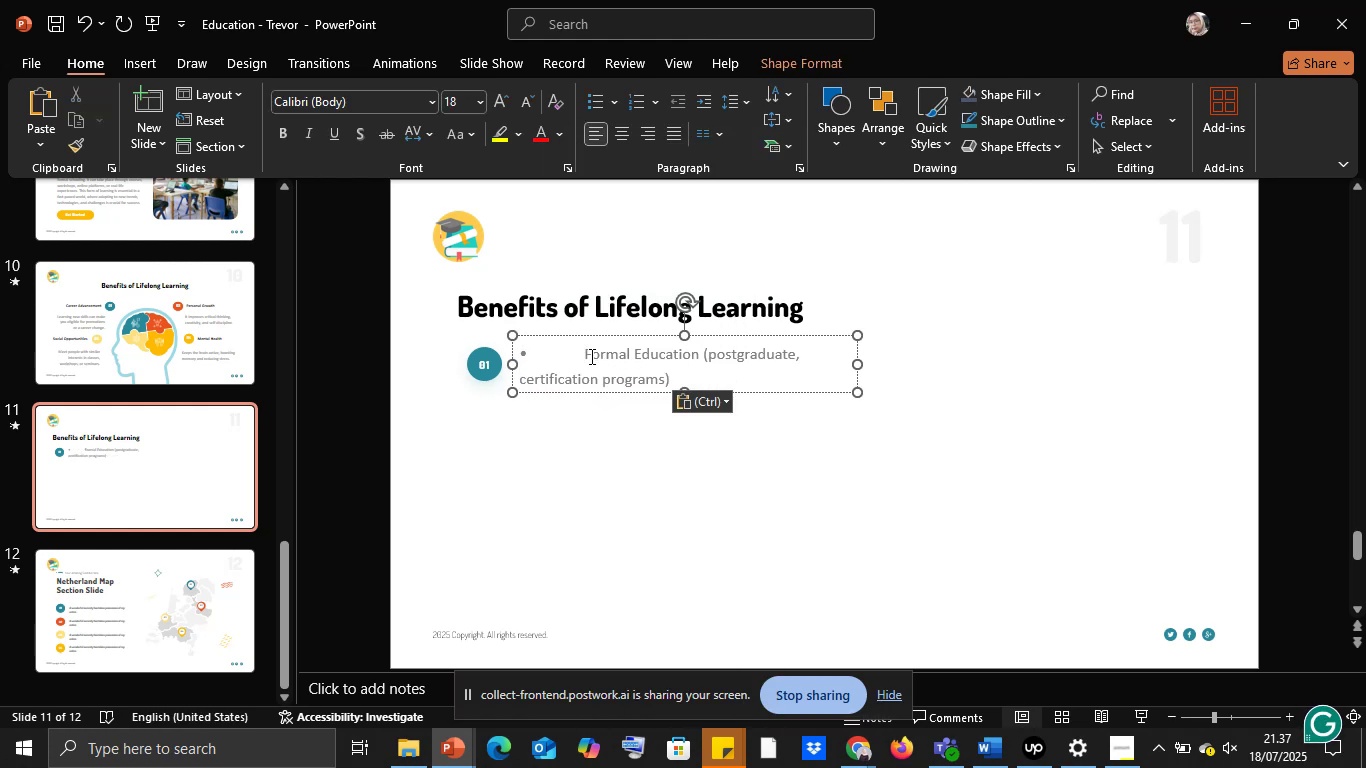 
key(Backspace)
 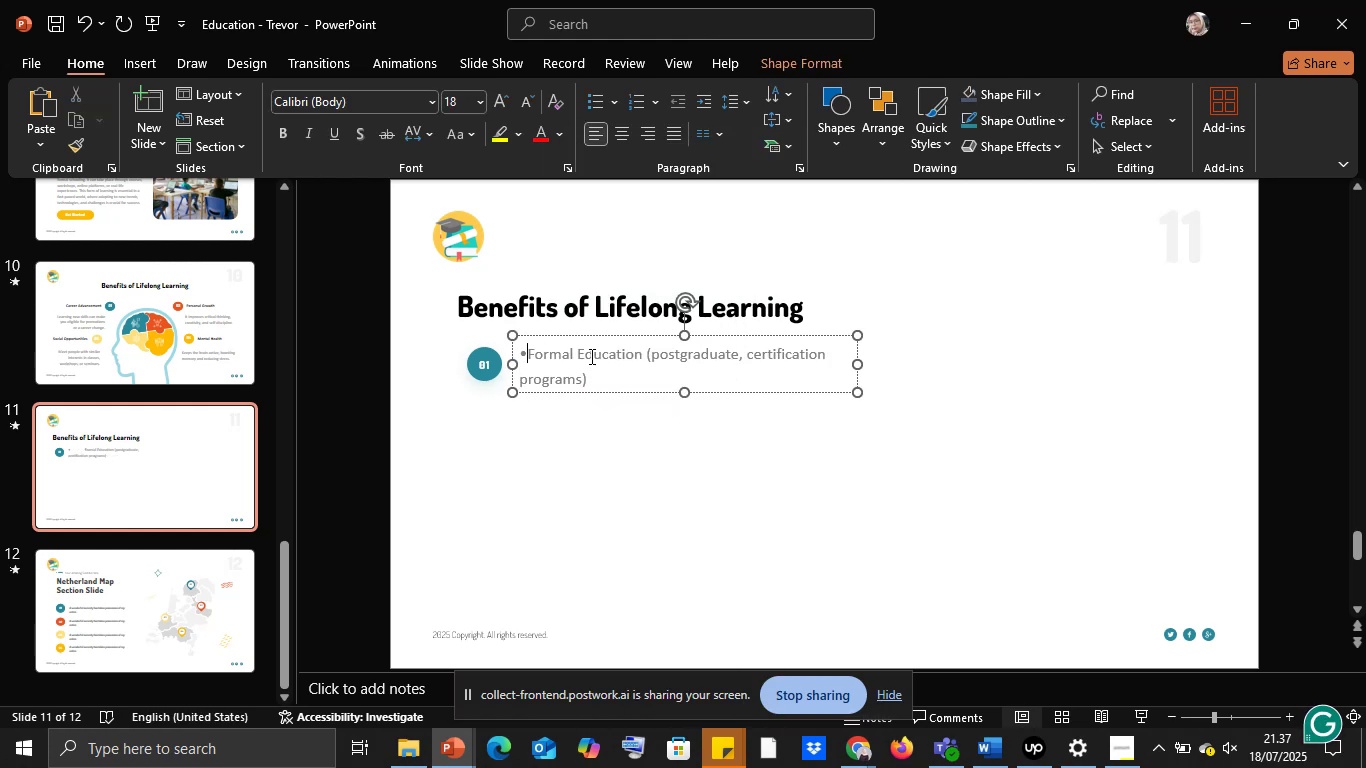 
key(Backspace)
 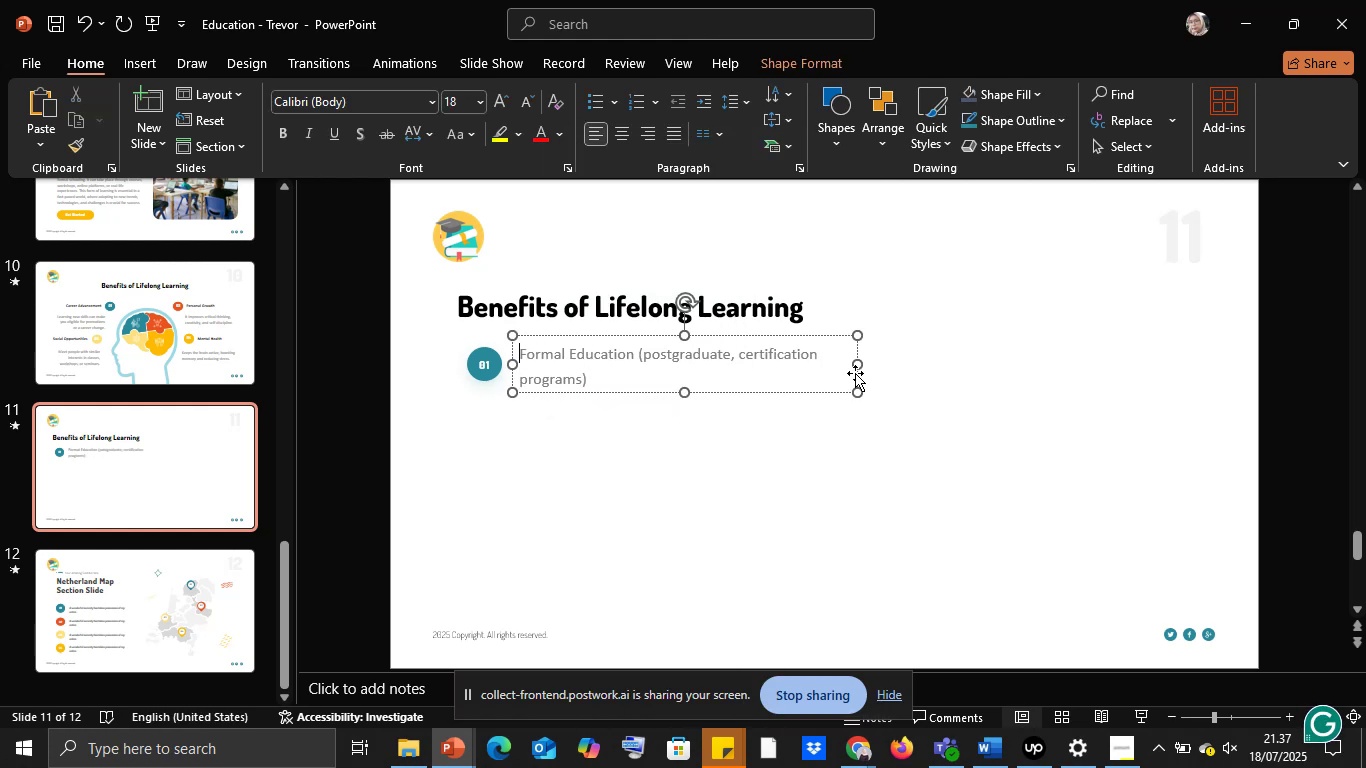 
left_click_drag(start_coordinate=[857, 367], to_coordinate=[811, 362])
 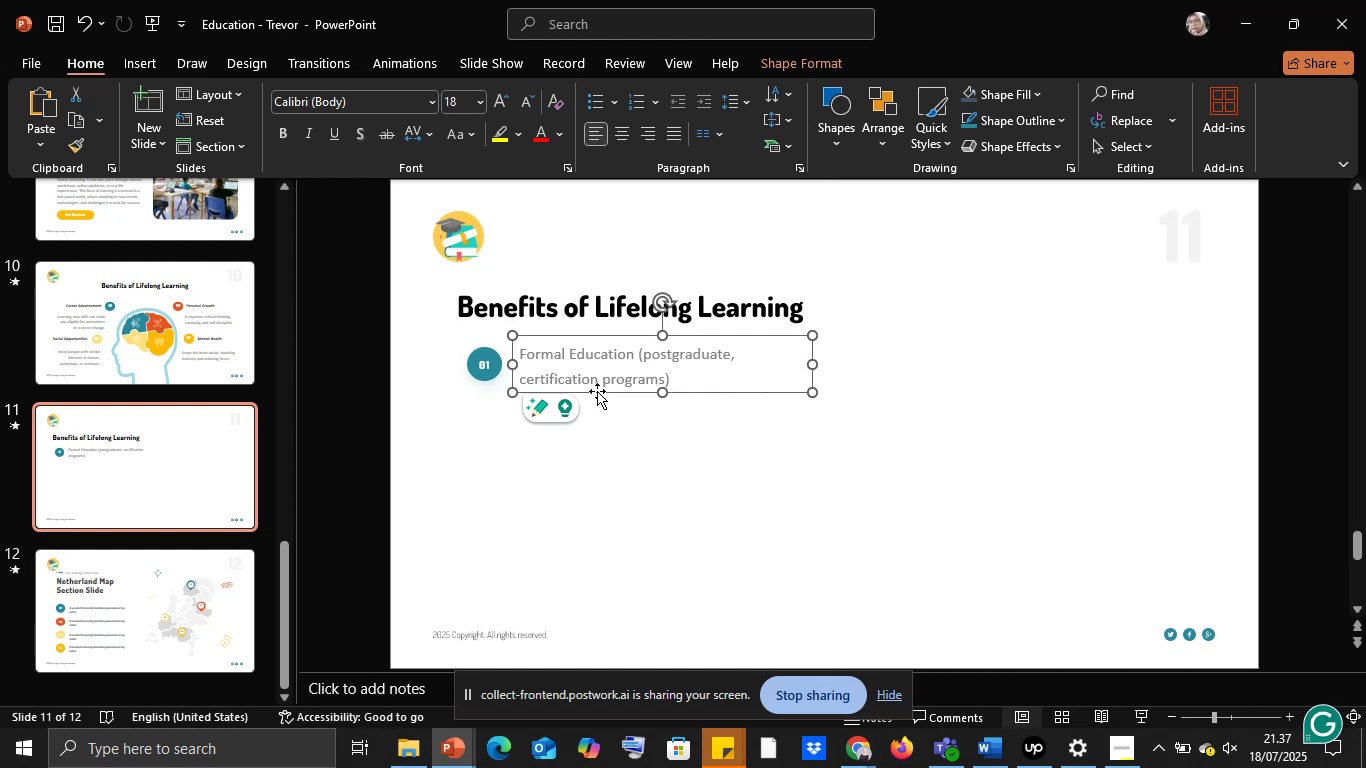 
hold_key(key=ShiftLeft, duration=0.76)
left_click([473, 376])
 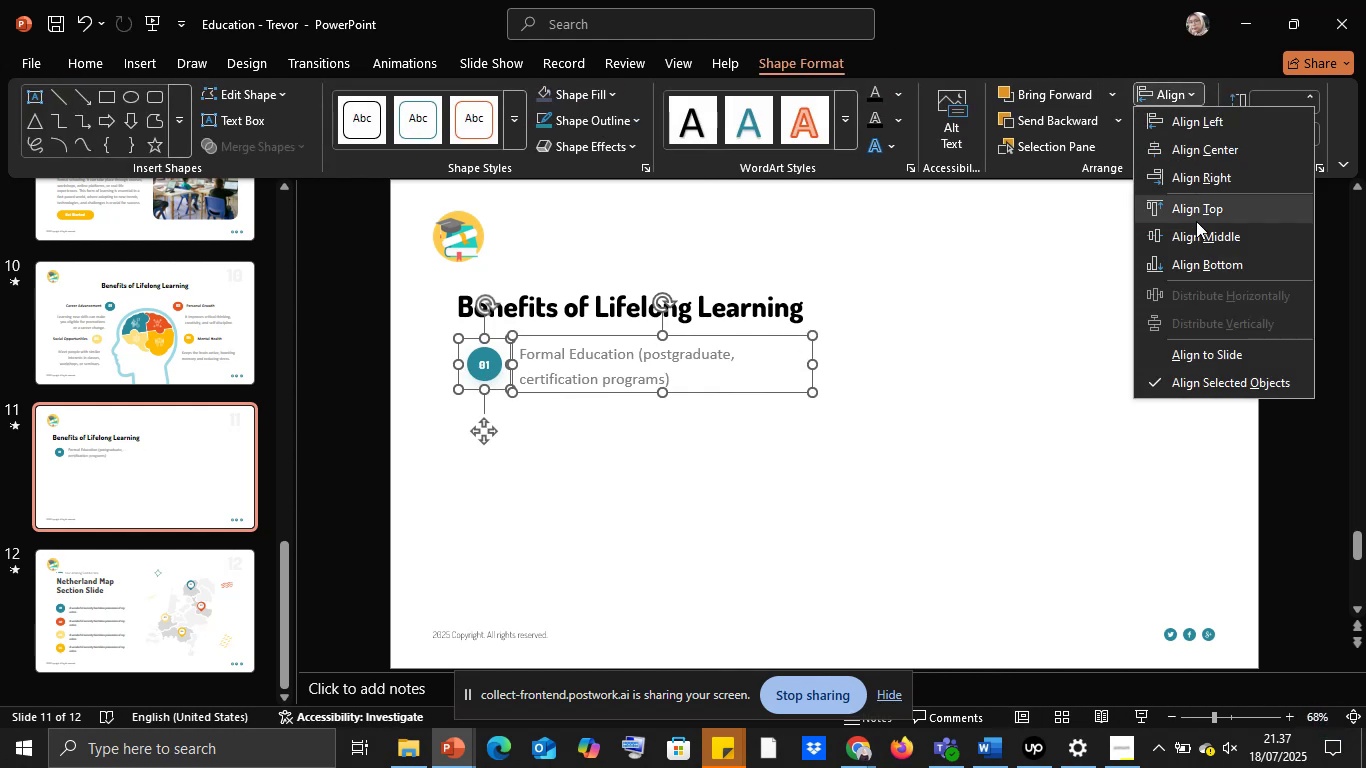 
left_click([1189, 236])
 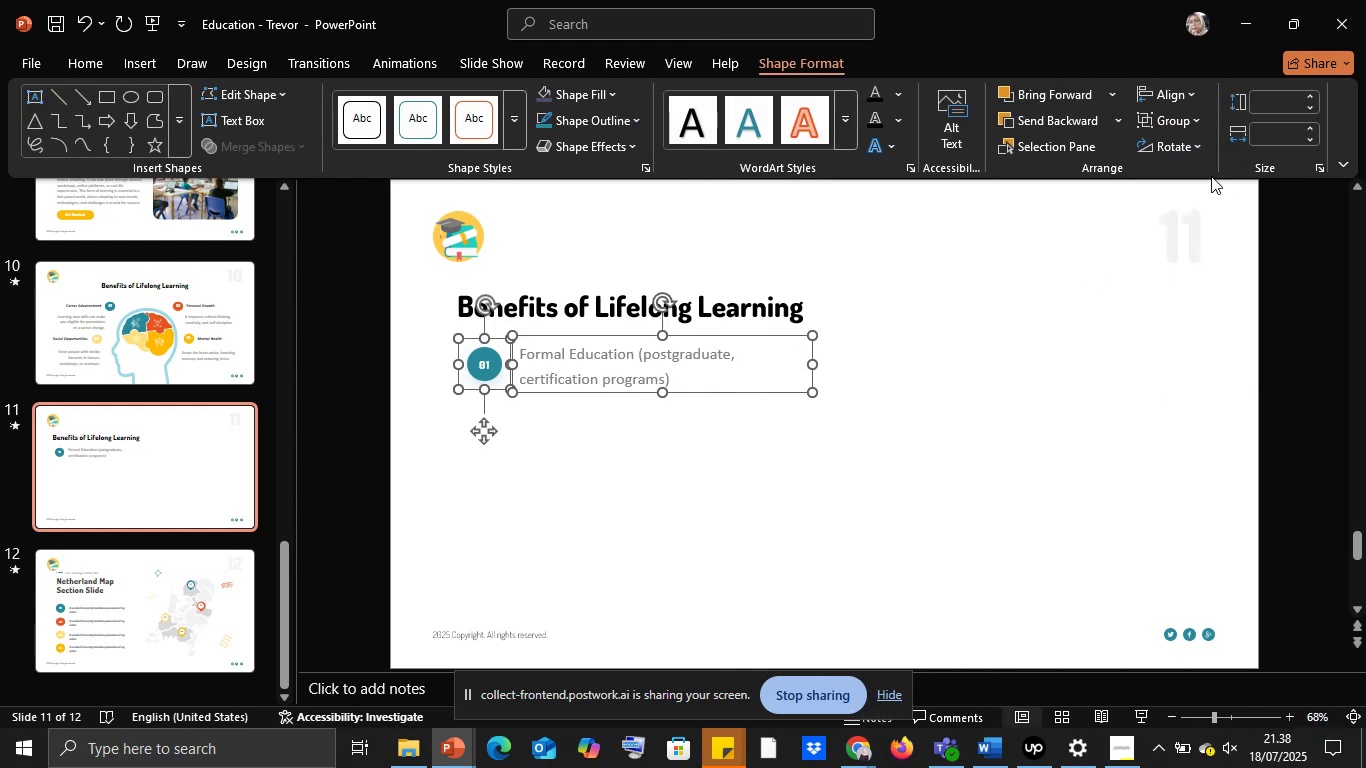 
left_click([1191, 113])
 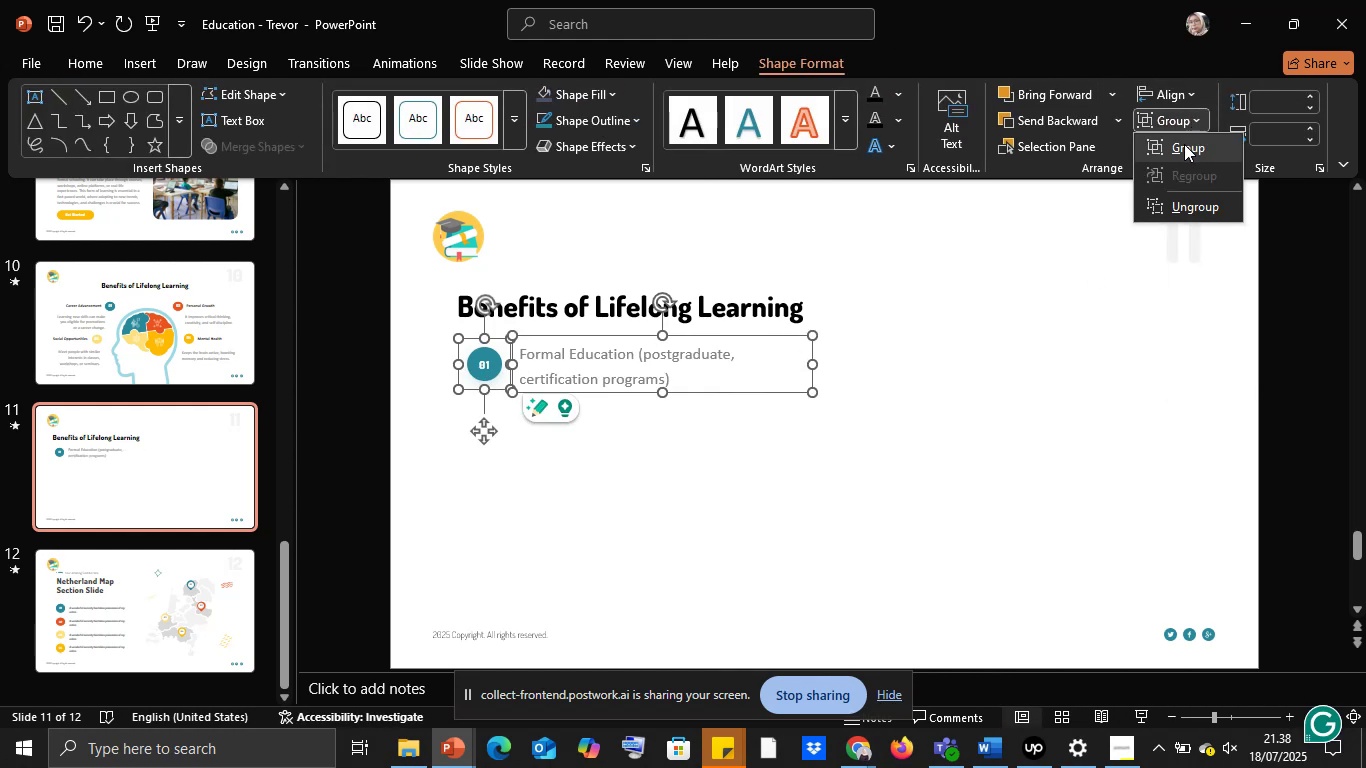 
left_click([1183, 144])
 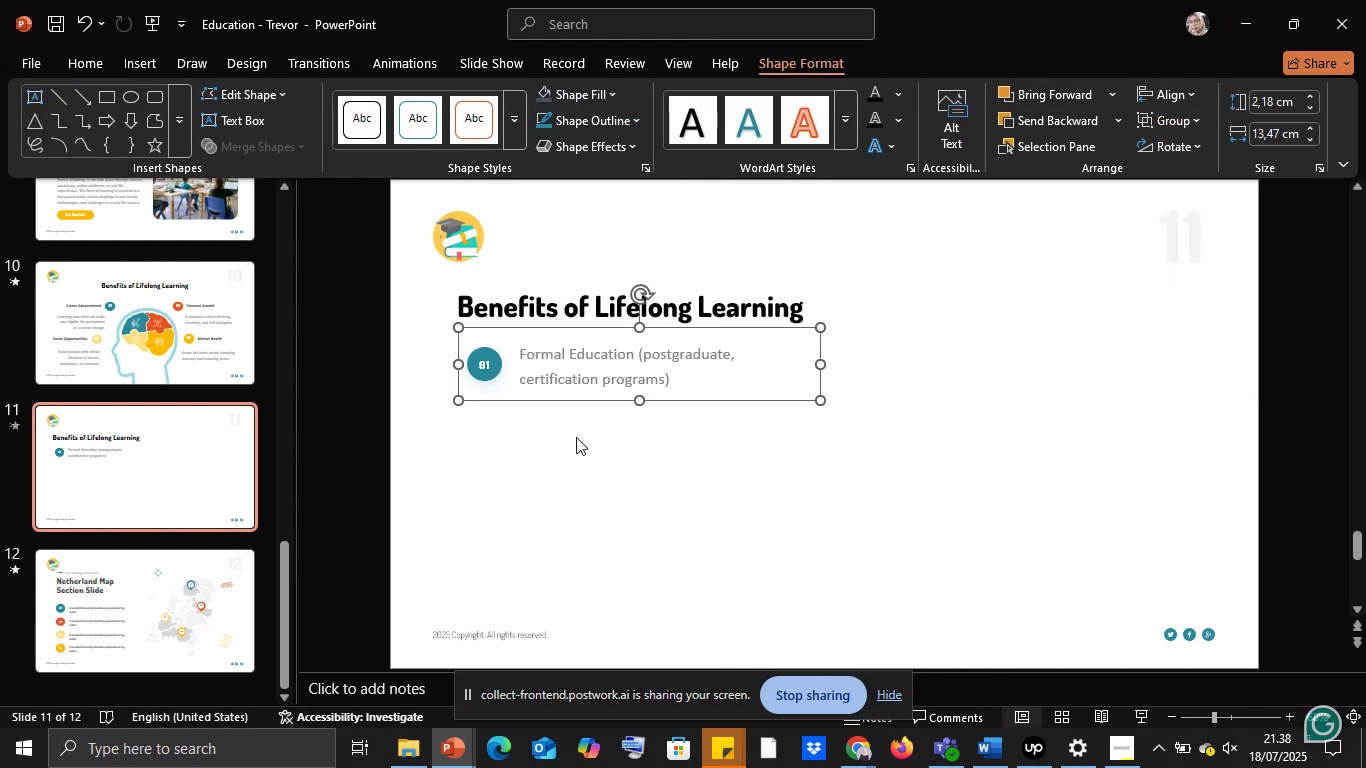 
hold_key(key=ControlLeft, duration=1.77)
hold_key(key=ShiftLeft, duration=1.51)
left_click_drag(start_coordinate=[561, 395], to_coordinate=[561, 467])
 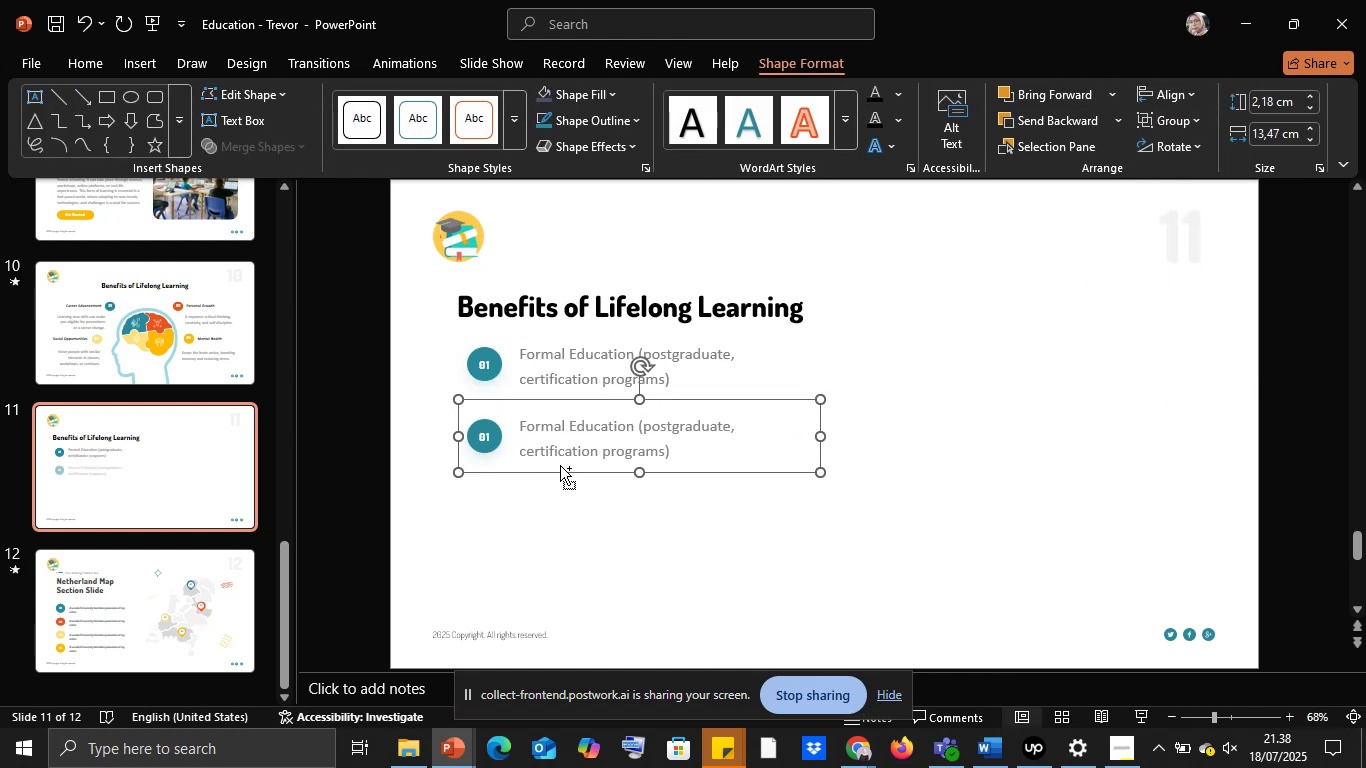 
key(Control+Shift+ShiftLeft)
 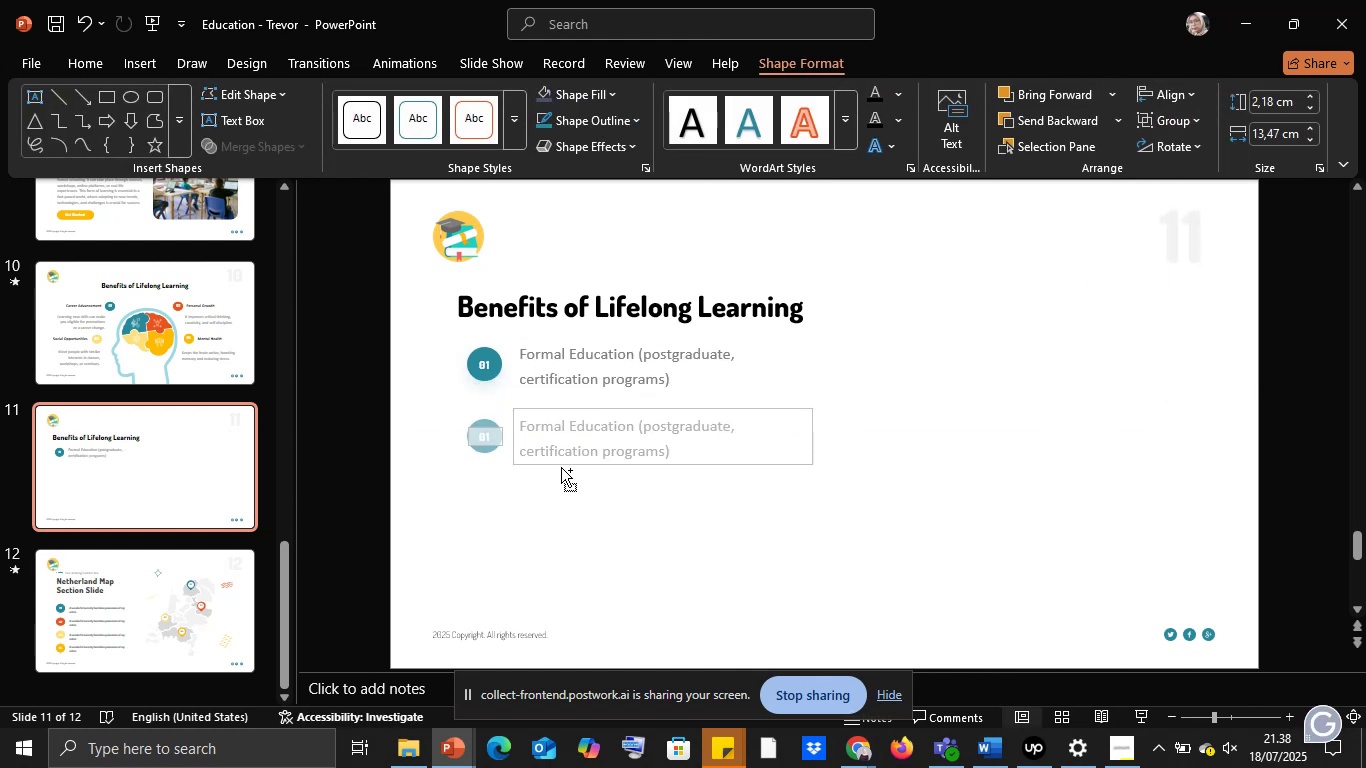 
key(Control+Shift+ShiftLeft)
 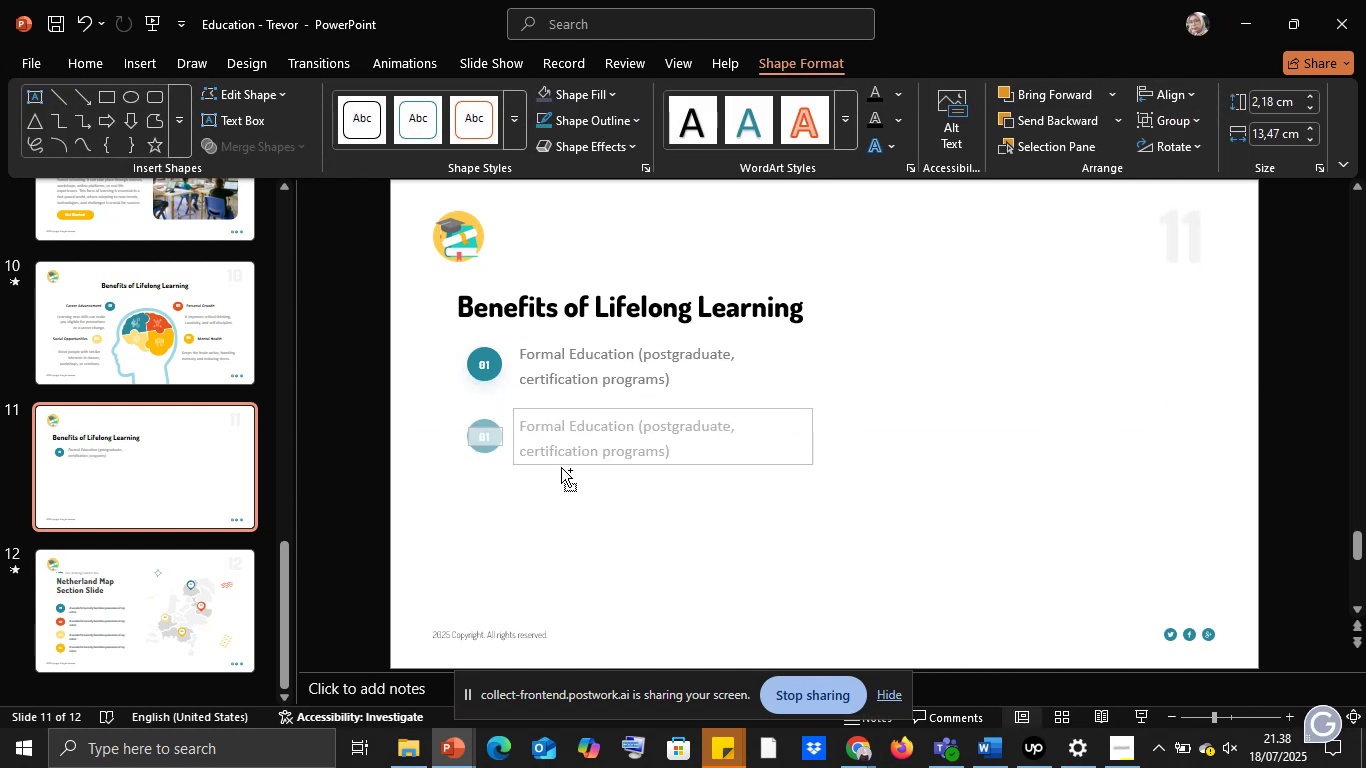 
key(Control+Shift+ShiftLeft)
 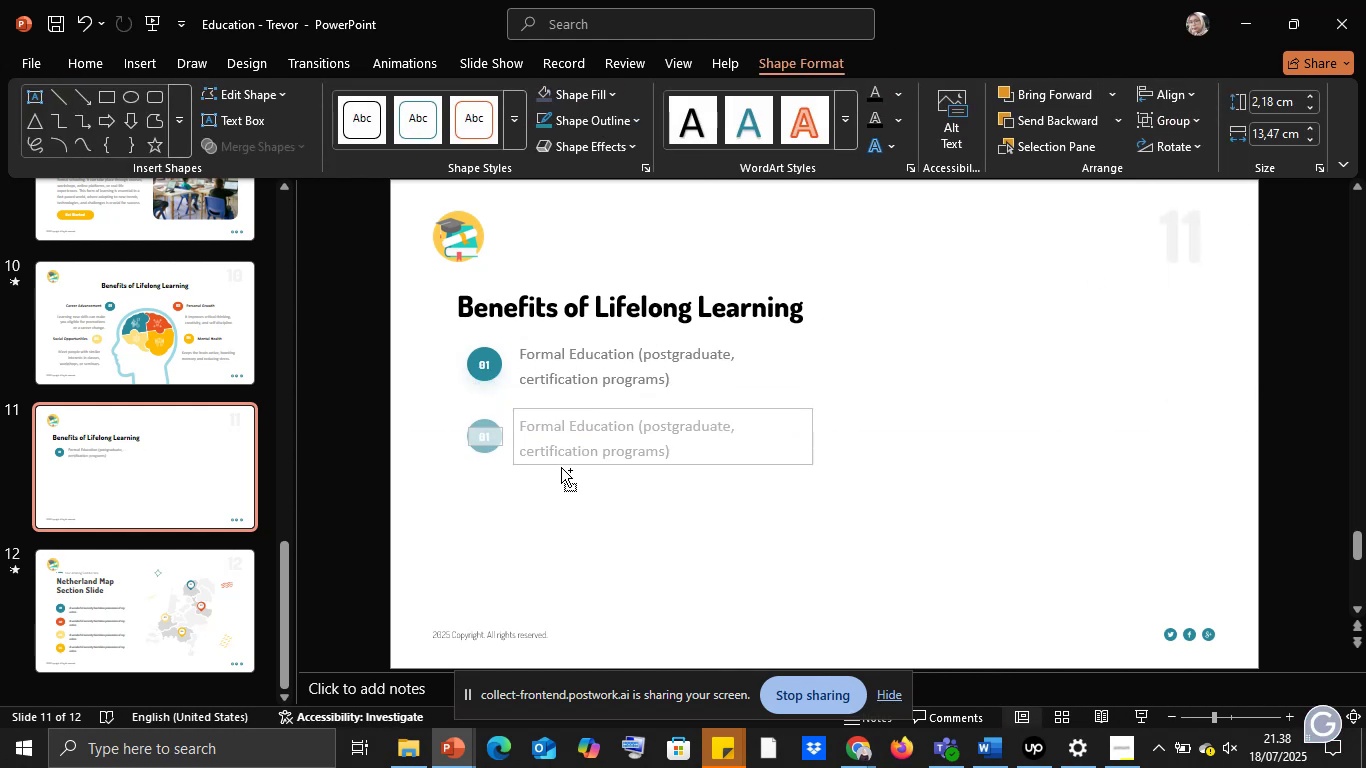 
key(Control+Shift+ShiftLeft)
 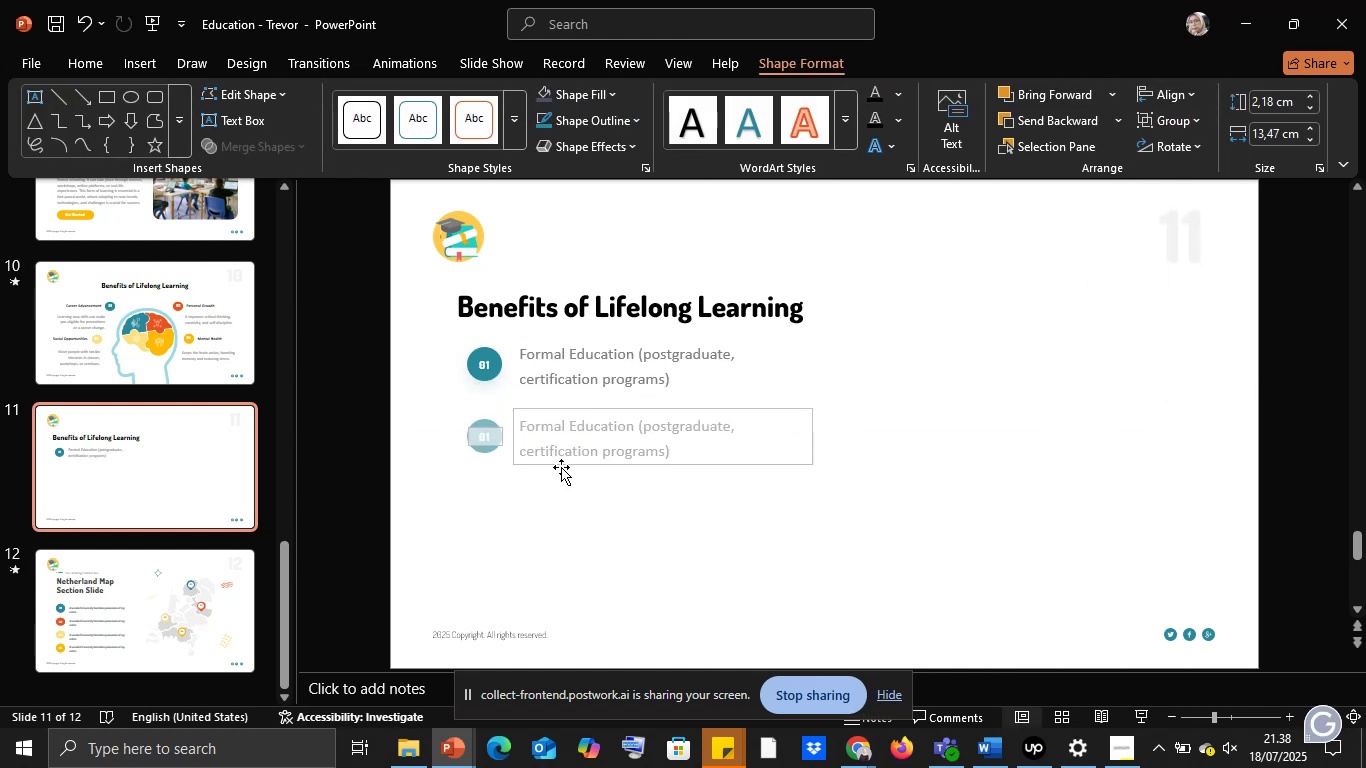 
hold_key(key=ControlLeft, duration=1.4)
hold_key(key=ShiftLeft, duration=1.28)
left_click_drag(start_coordinate=[560, 465], to_coordinate=[566, 535])
 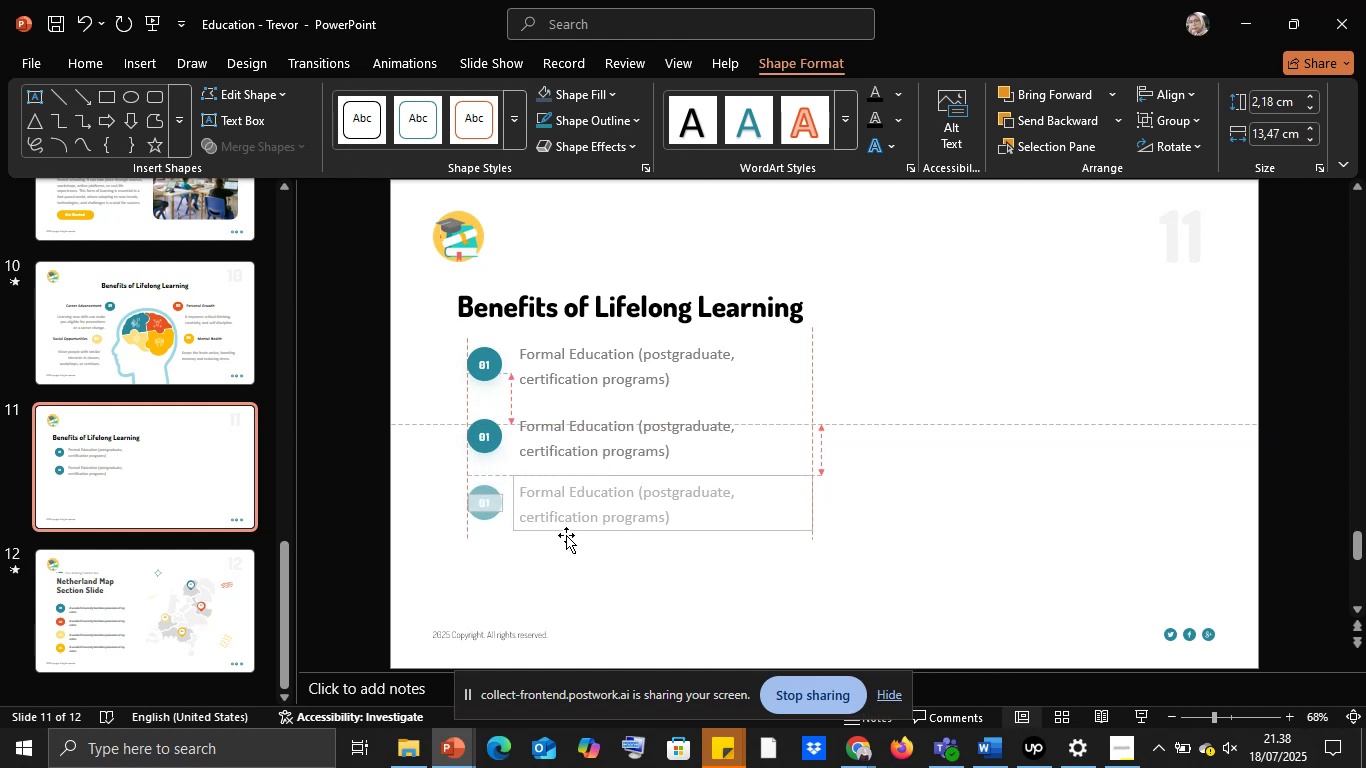 
hold_key(key=ControlLeft, duration=1.14)
hold_key(key=ShiftLeft, duration=1.03)
left_click_drag(start_coordinate=[566, 535], to_coordinate=[564, 579])
 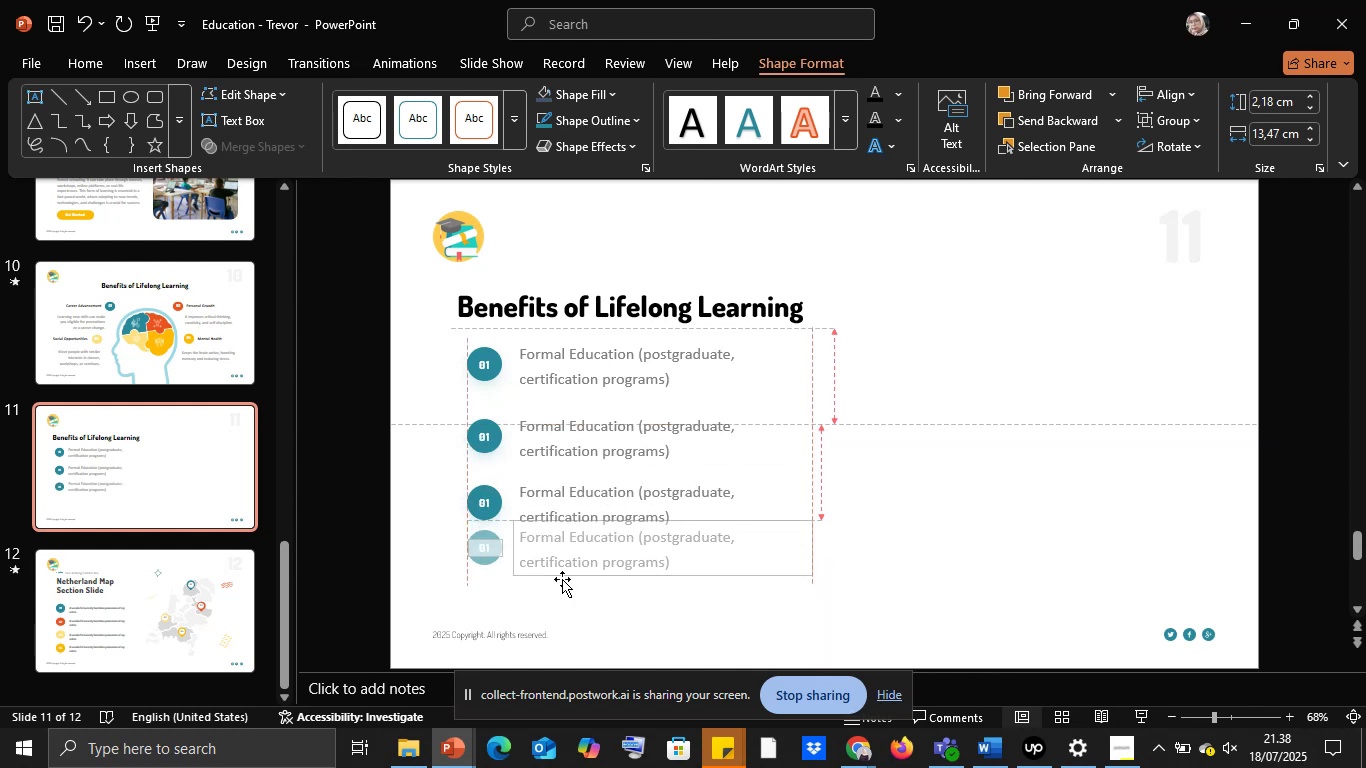 
hold_key(key=ControlLeft, duration=2.6)
hold_key(key=ShiftLeft, duration=1.51)
left_click_drag(start_coordinate=[552, 582], to_coordinate=[557, 613])
 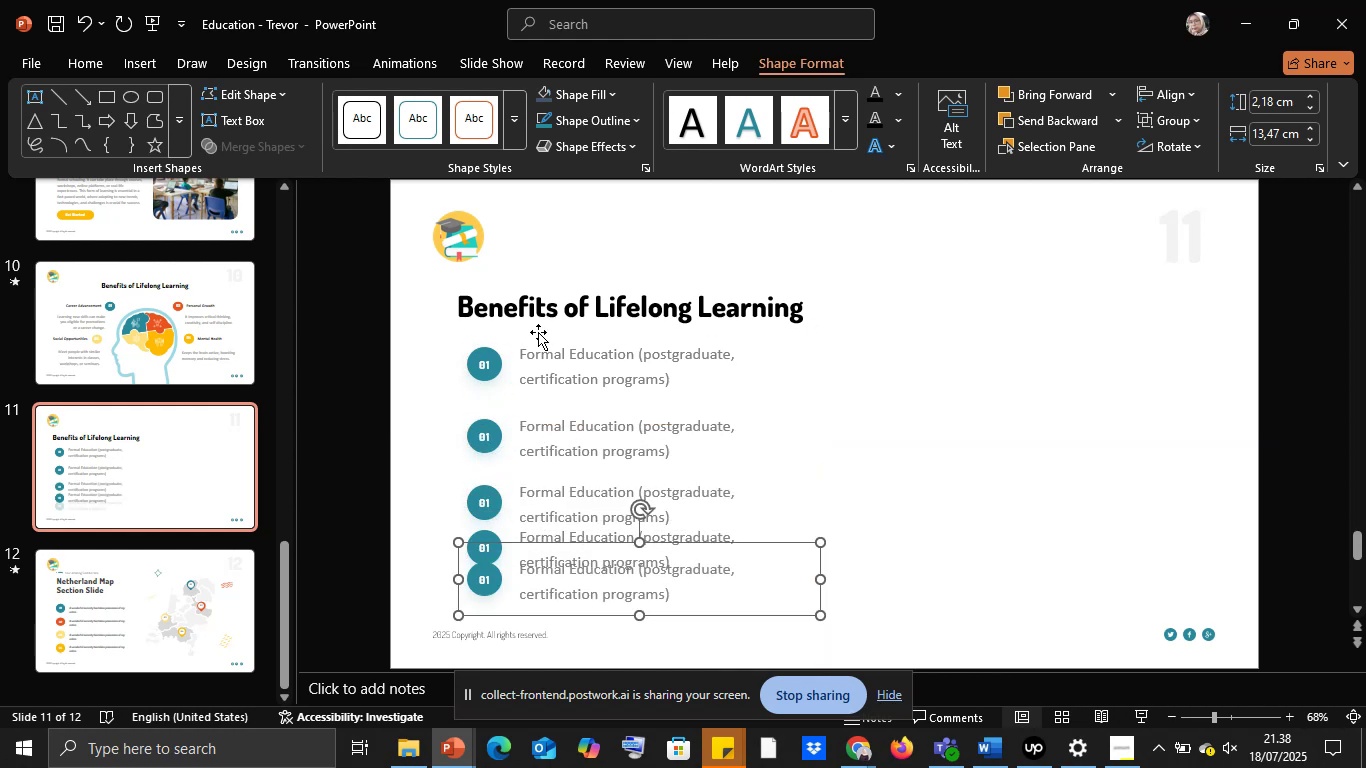 
hold_key(key=ShiftLeft, duration=5.05)
left_click([532, 320])
 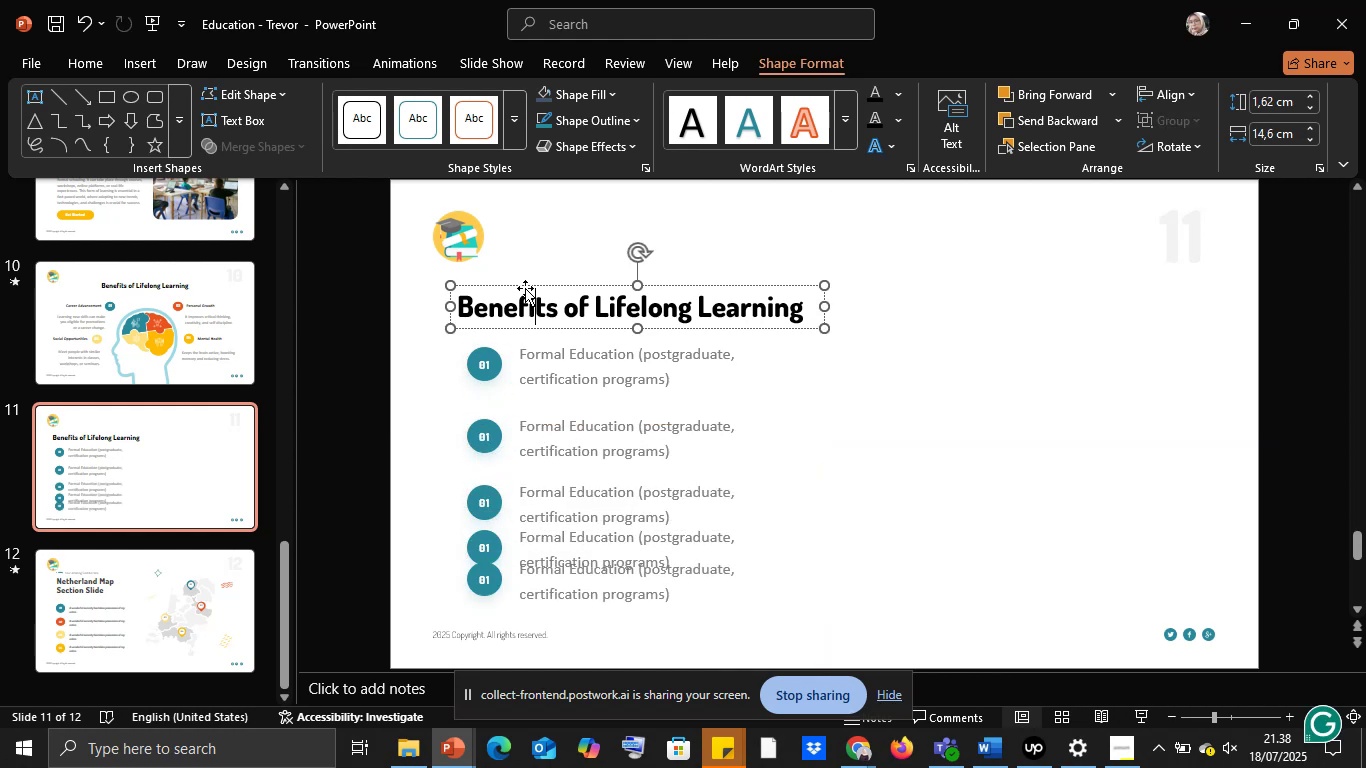 
left_click([525, 288])
 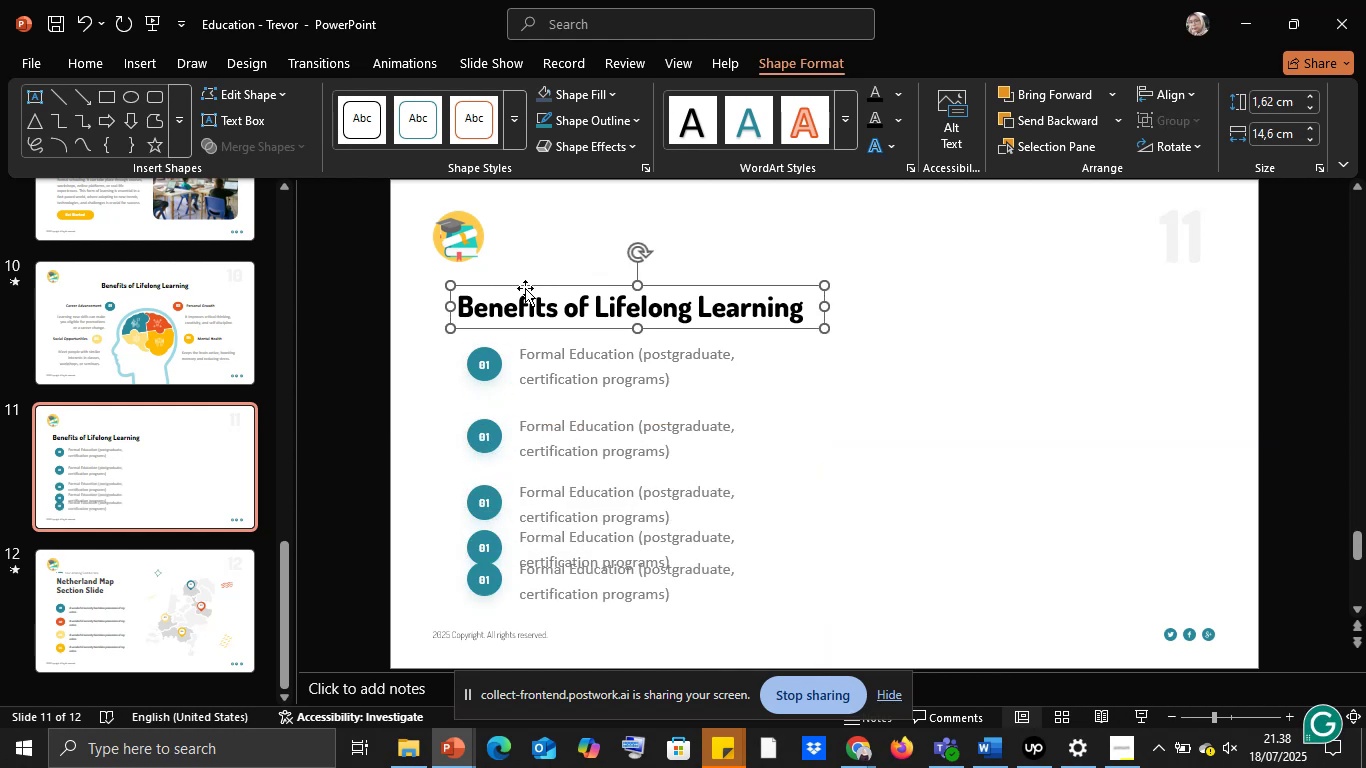 
left_click_drag(start_coordinate=[525, 286], to_coordinate=[525, 279])
 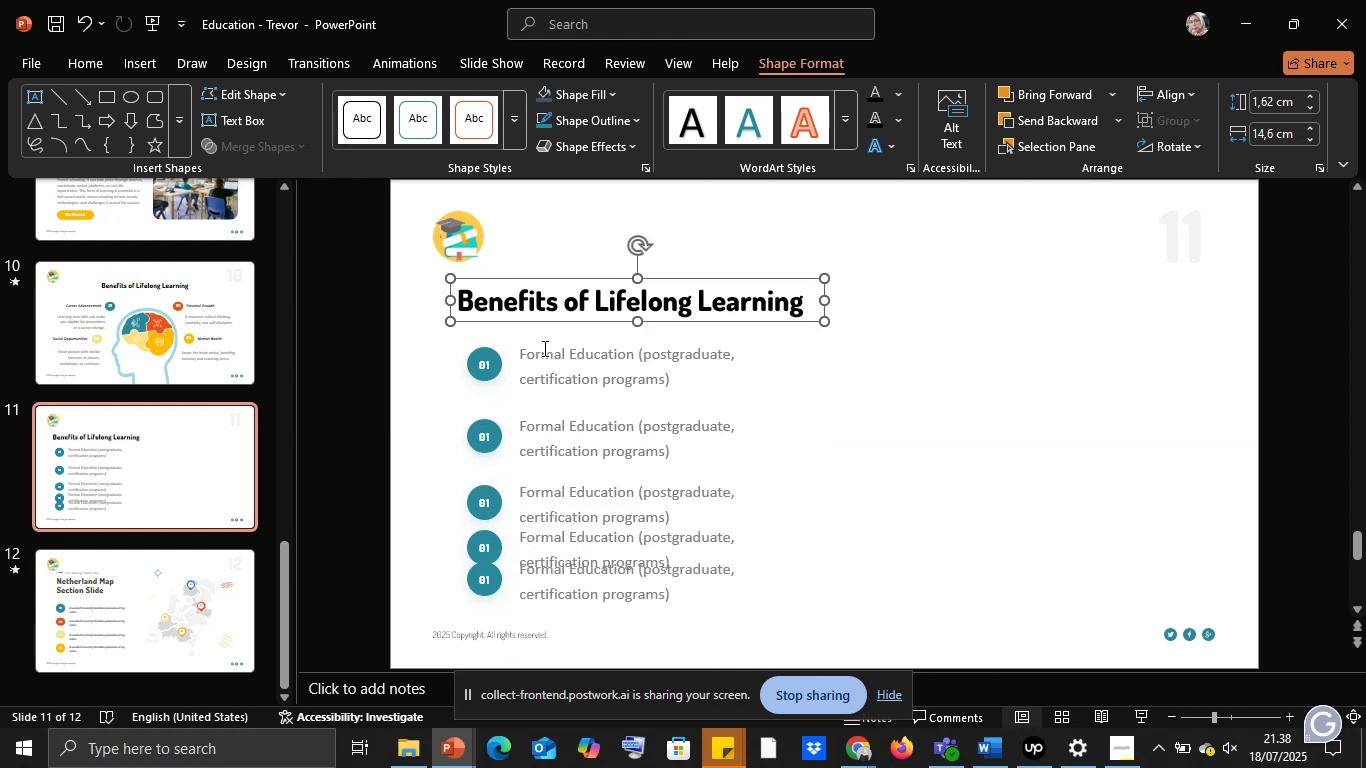 
left_click([543, 348])
 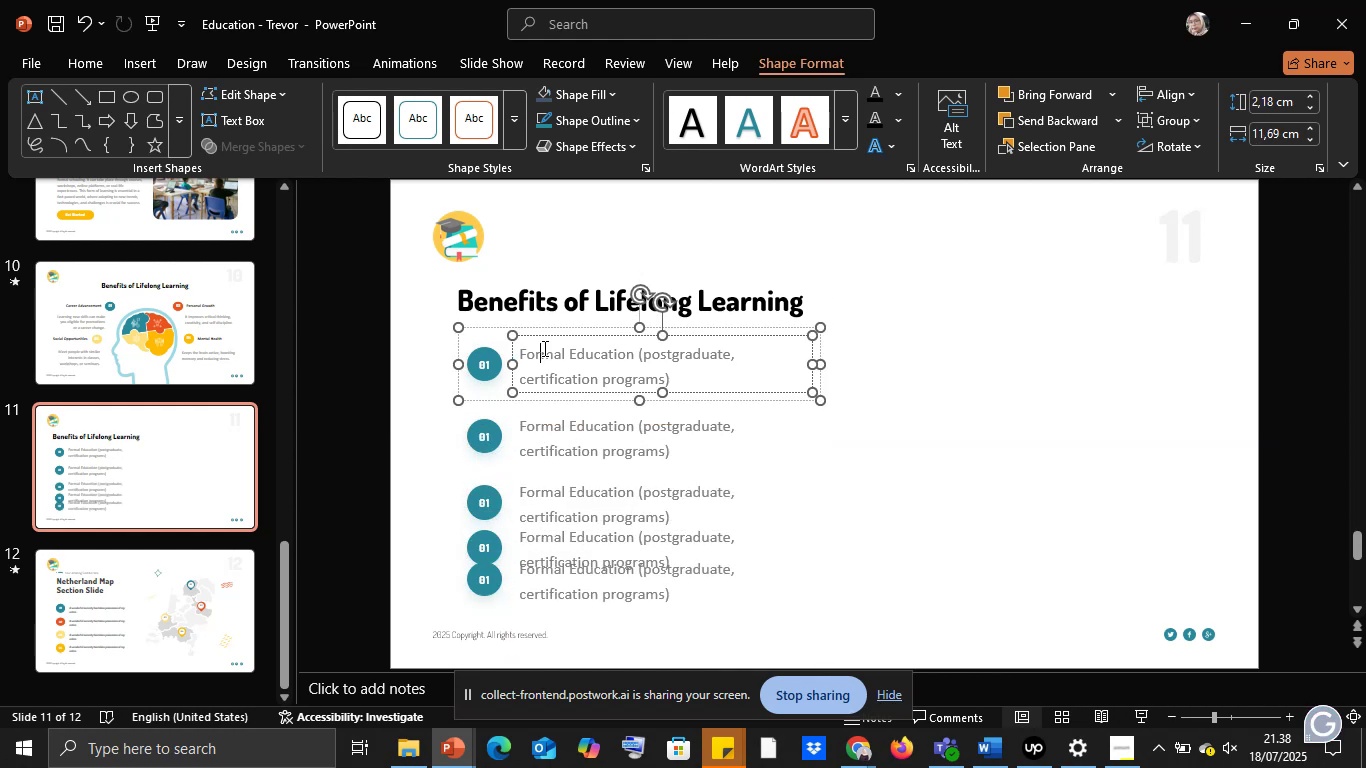 
hold_key(key=ShiftLeft, duration=1.06)
left_click([554, 445])
 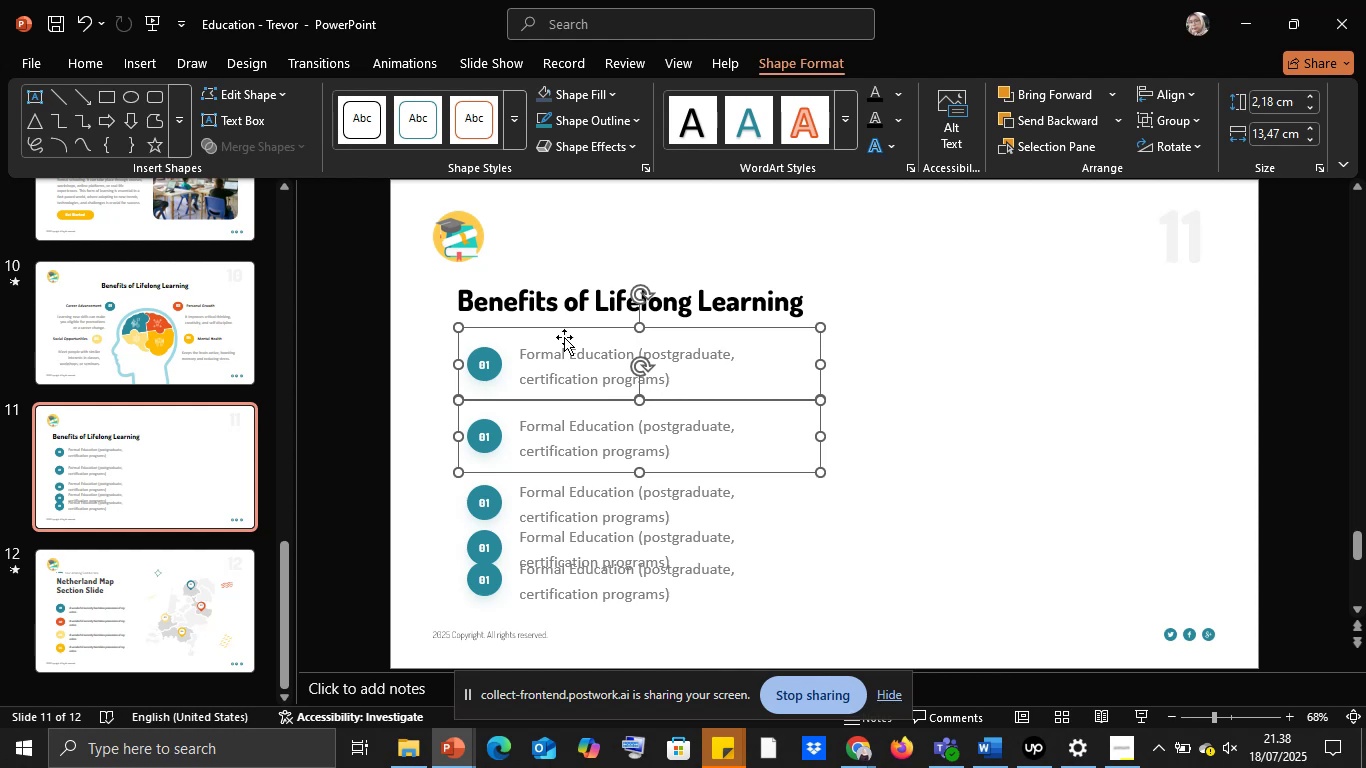 
left_click_drag(start_coordinate=[561, 328], to_coordinate=[561, 322])
 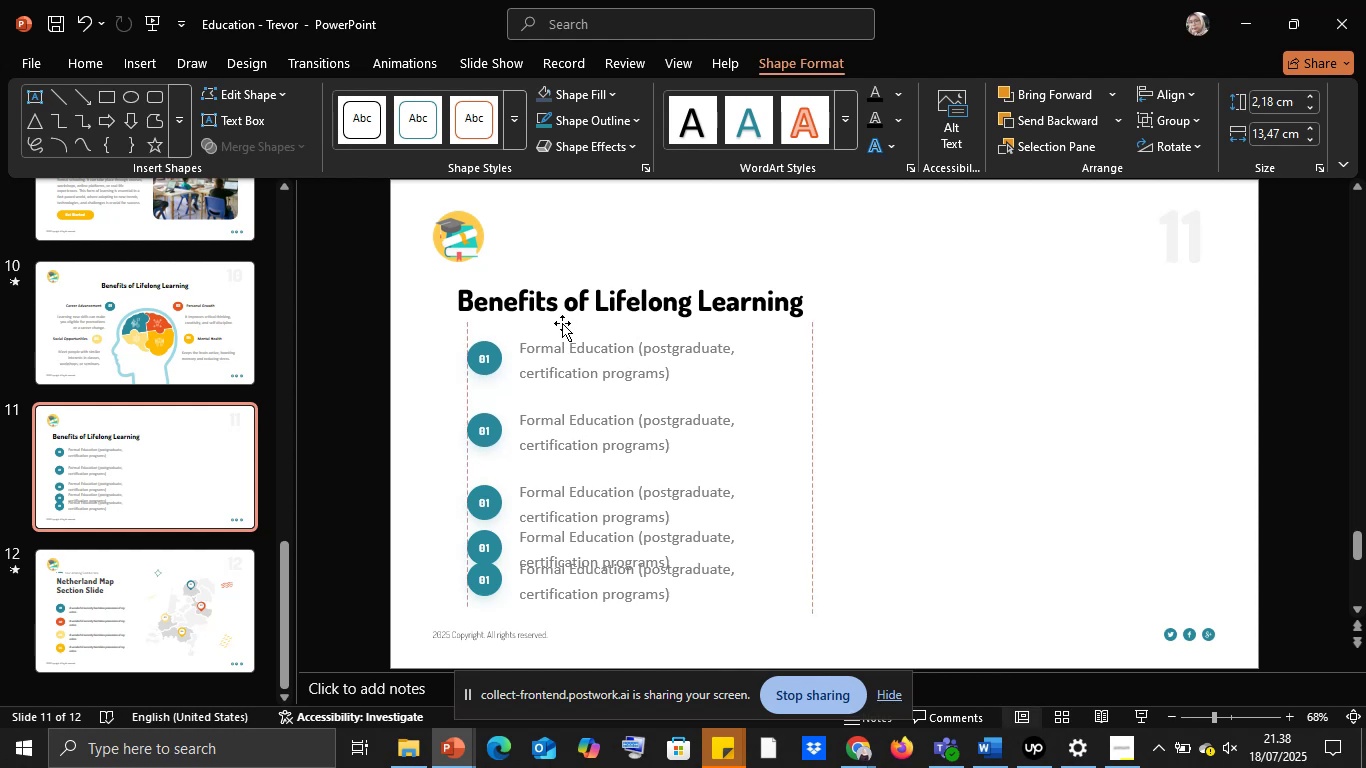 
hold_key(key=ShiftLeft, duration=1.51)
left_click([558, 488])
 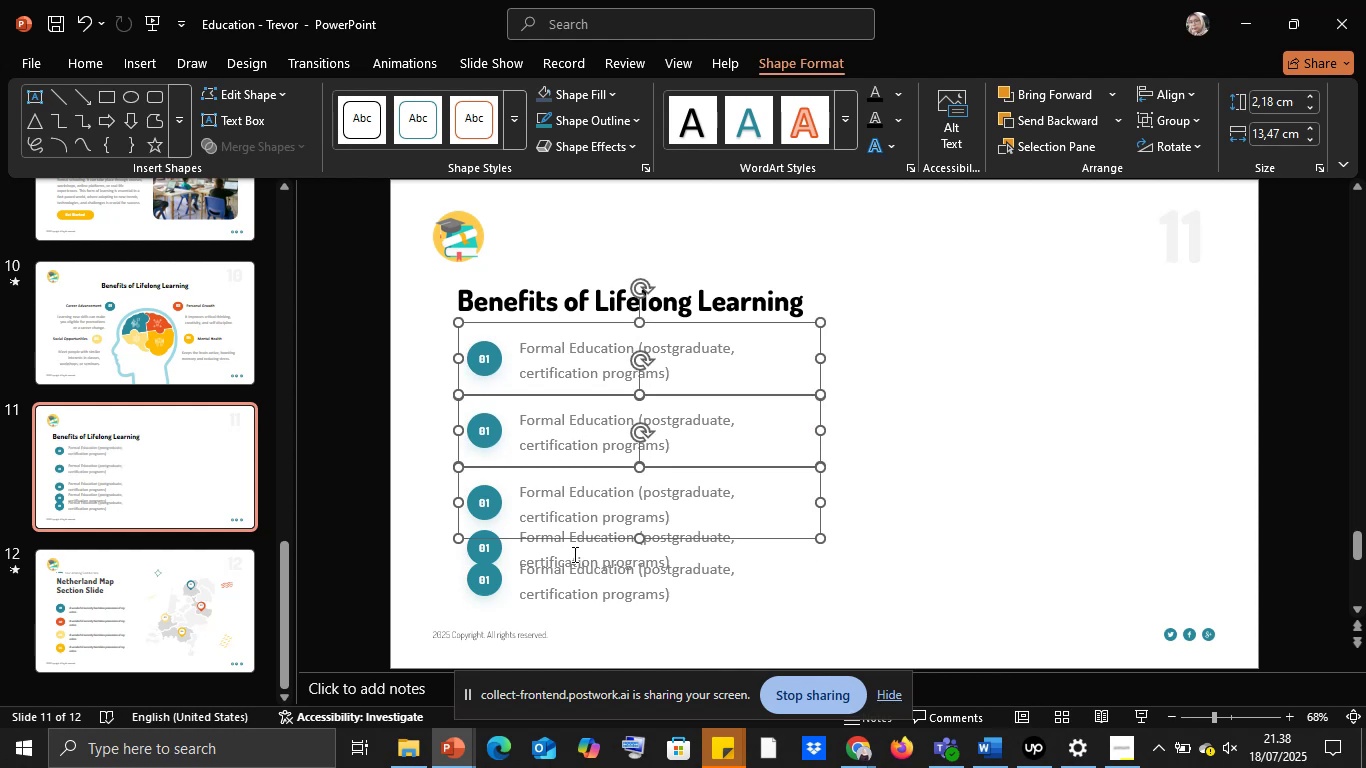 
left_click([573, 554])
 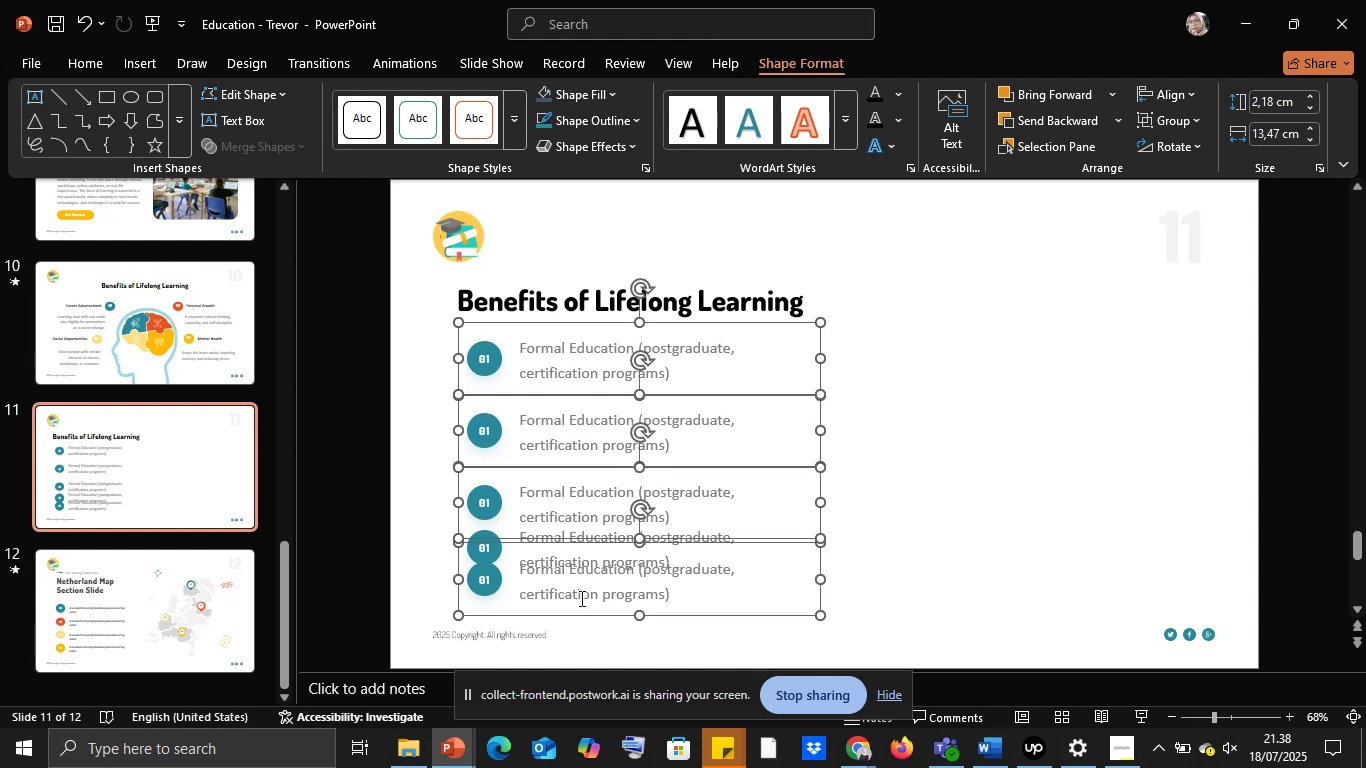 
hold_key(key=ShiftLeft, duration=1.07)
left_click([503, 544])
 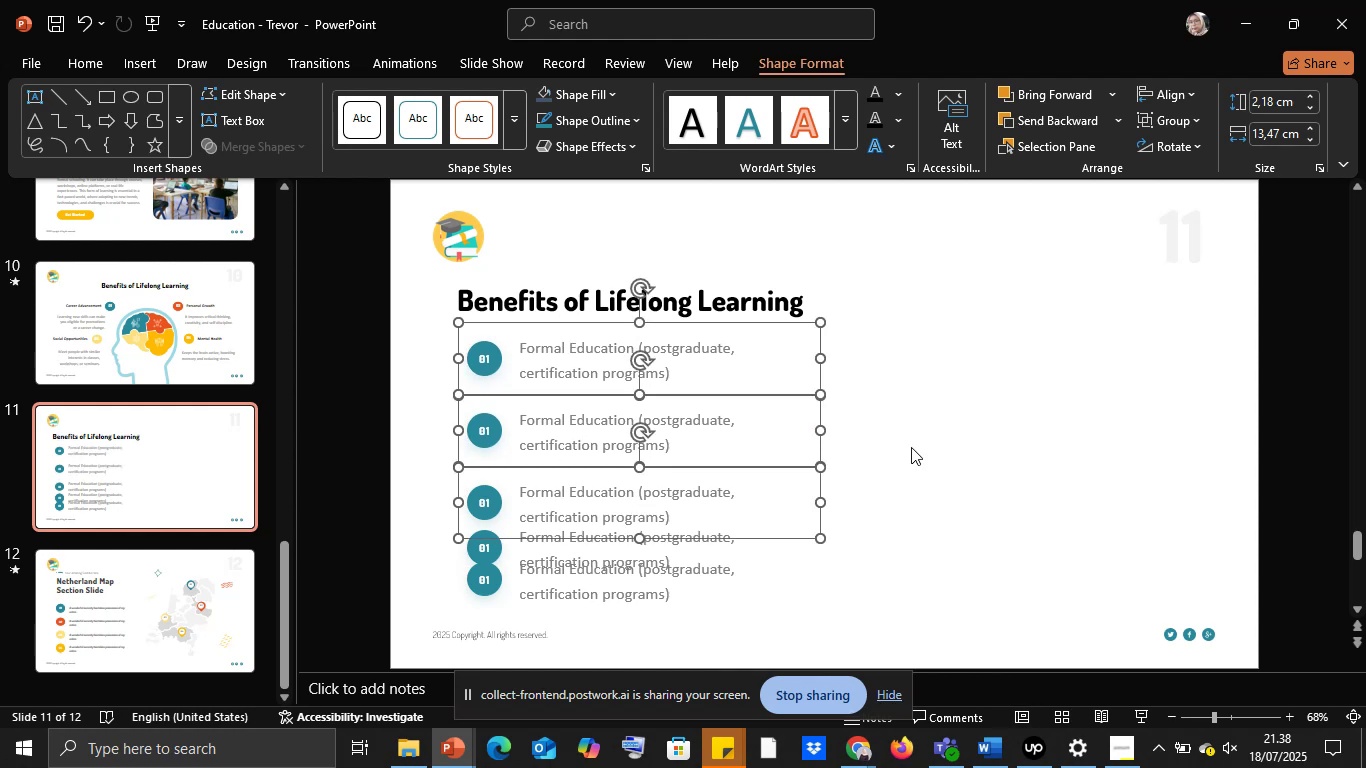 
left_click([928, 440])
 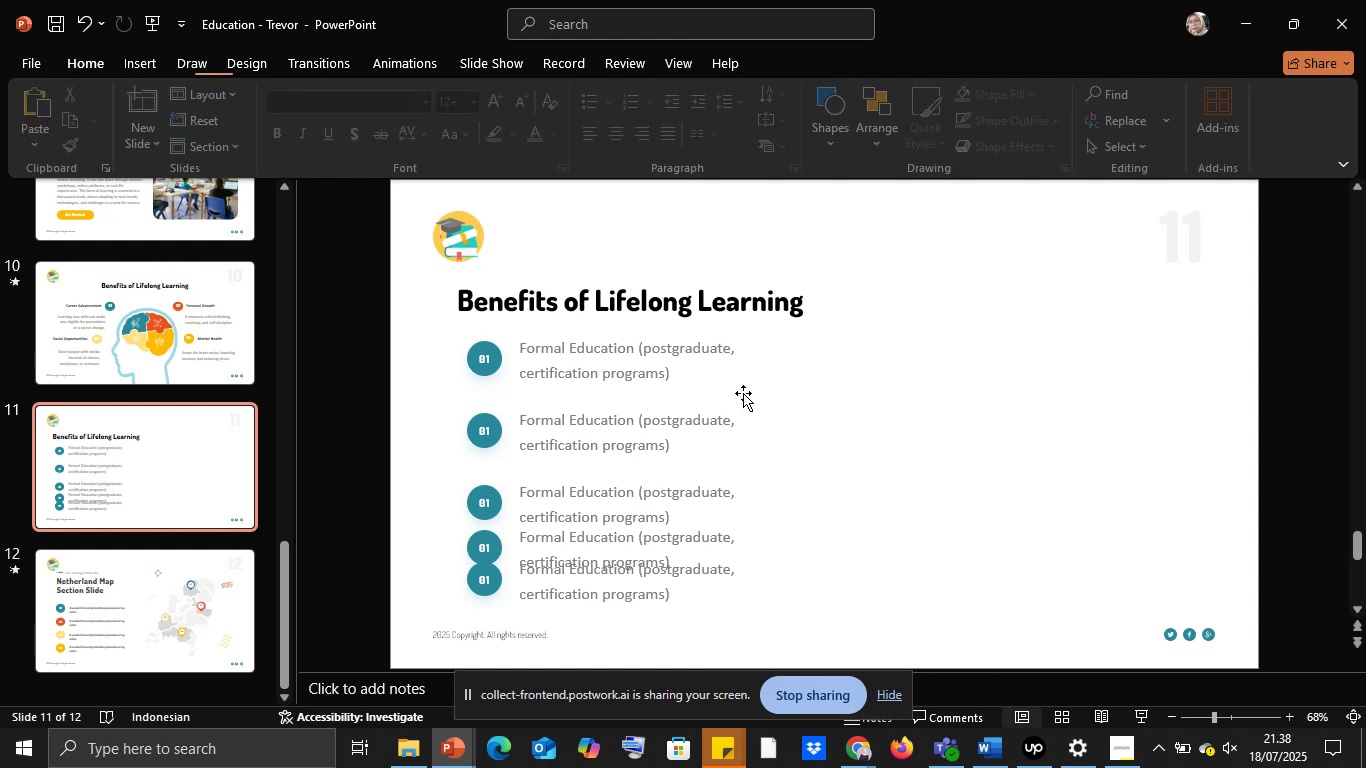 
key(Control+Z)
 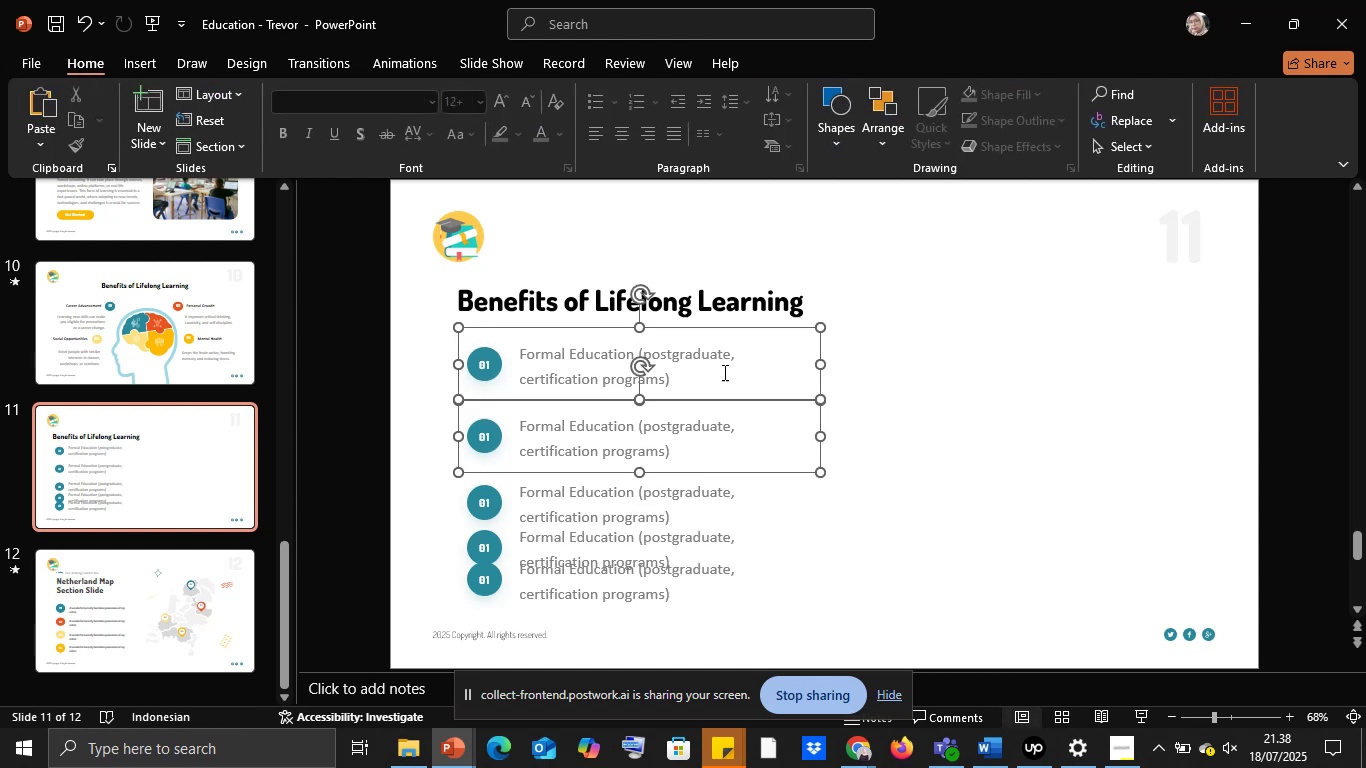 
key(Control+Z)
 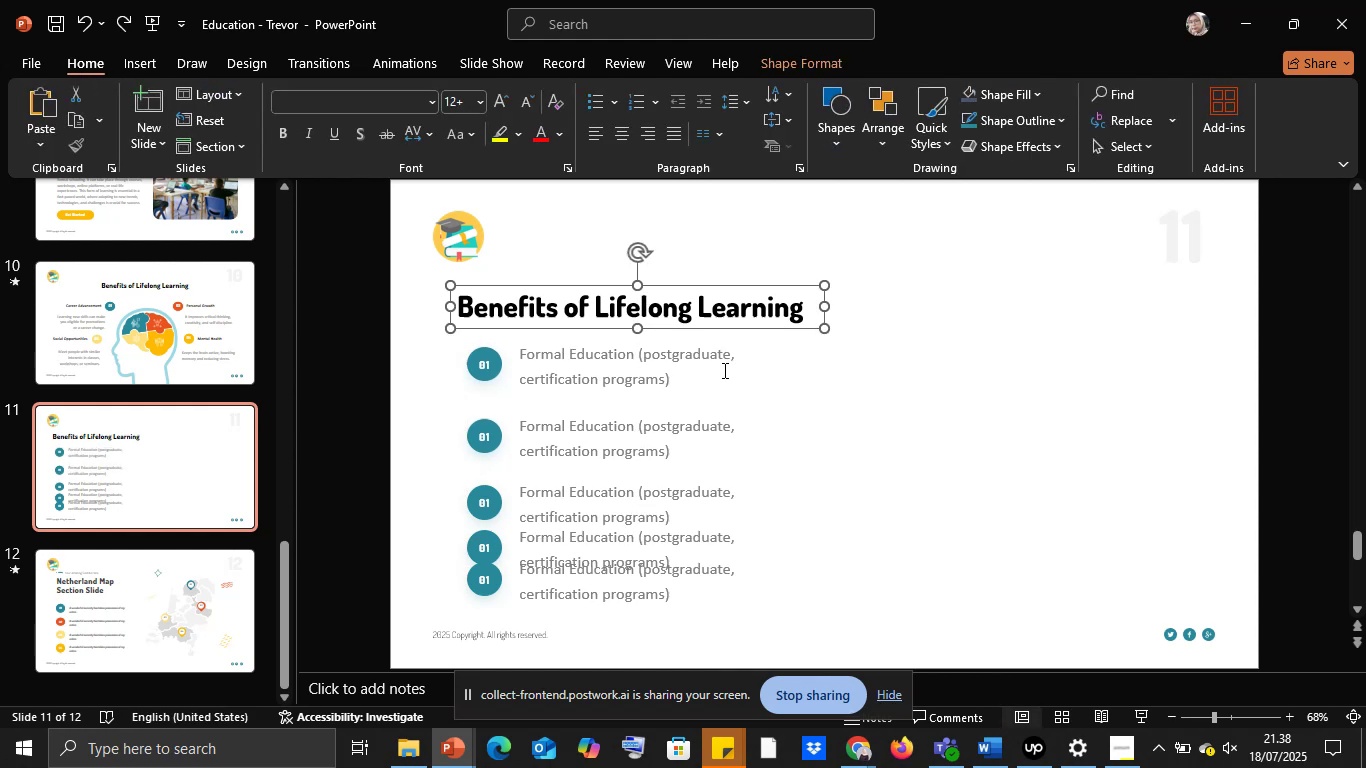 
key(Control+ControlLeft)
 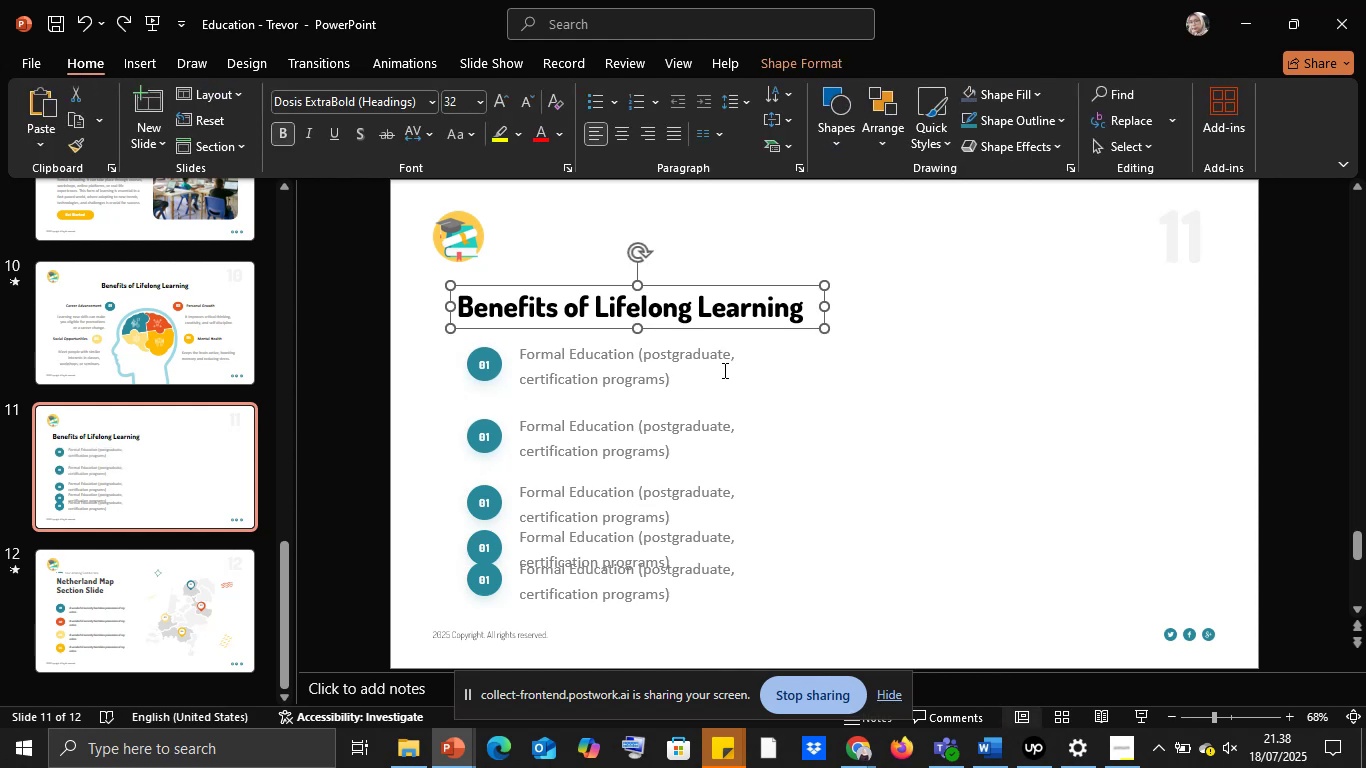 
key(Control+Z)
 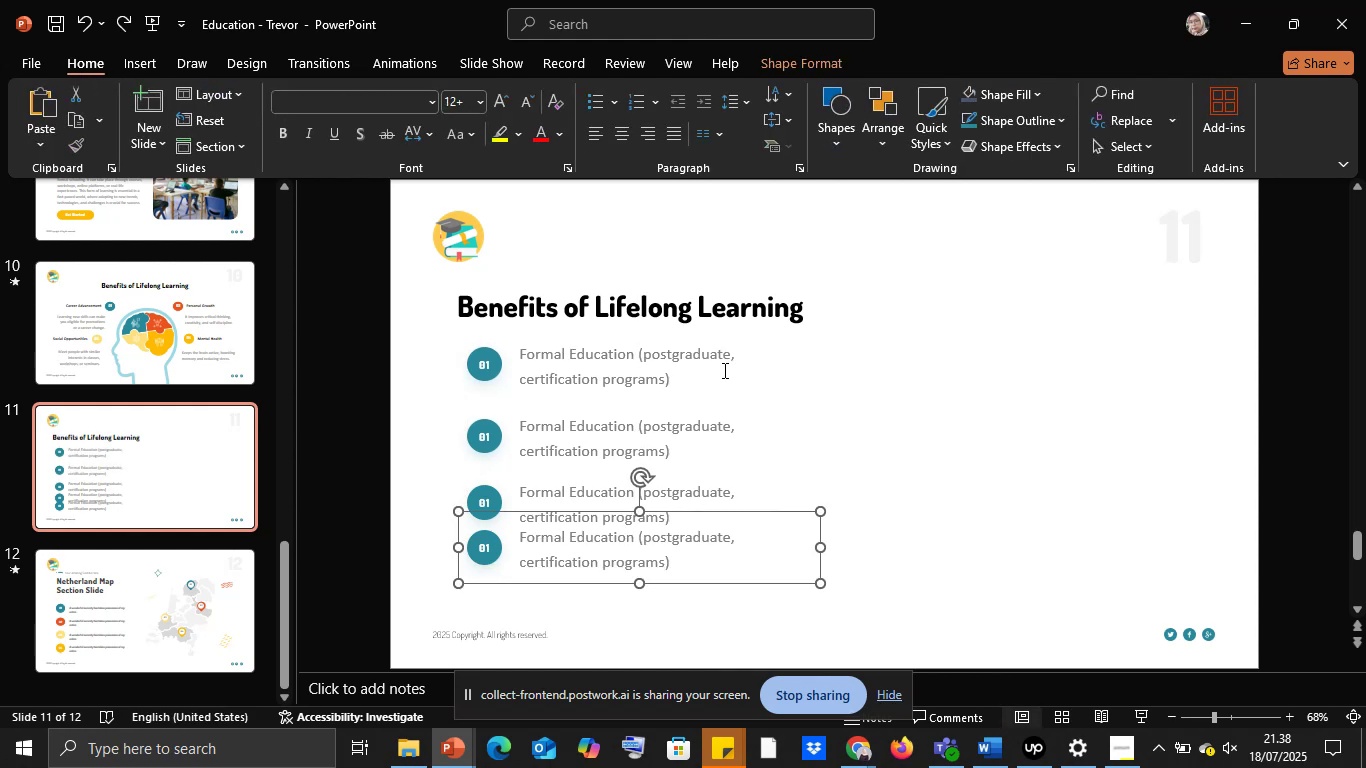 
key(Control+ControlLeft)
 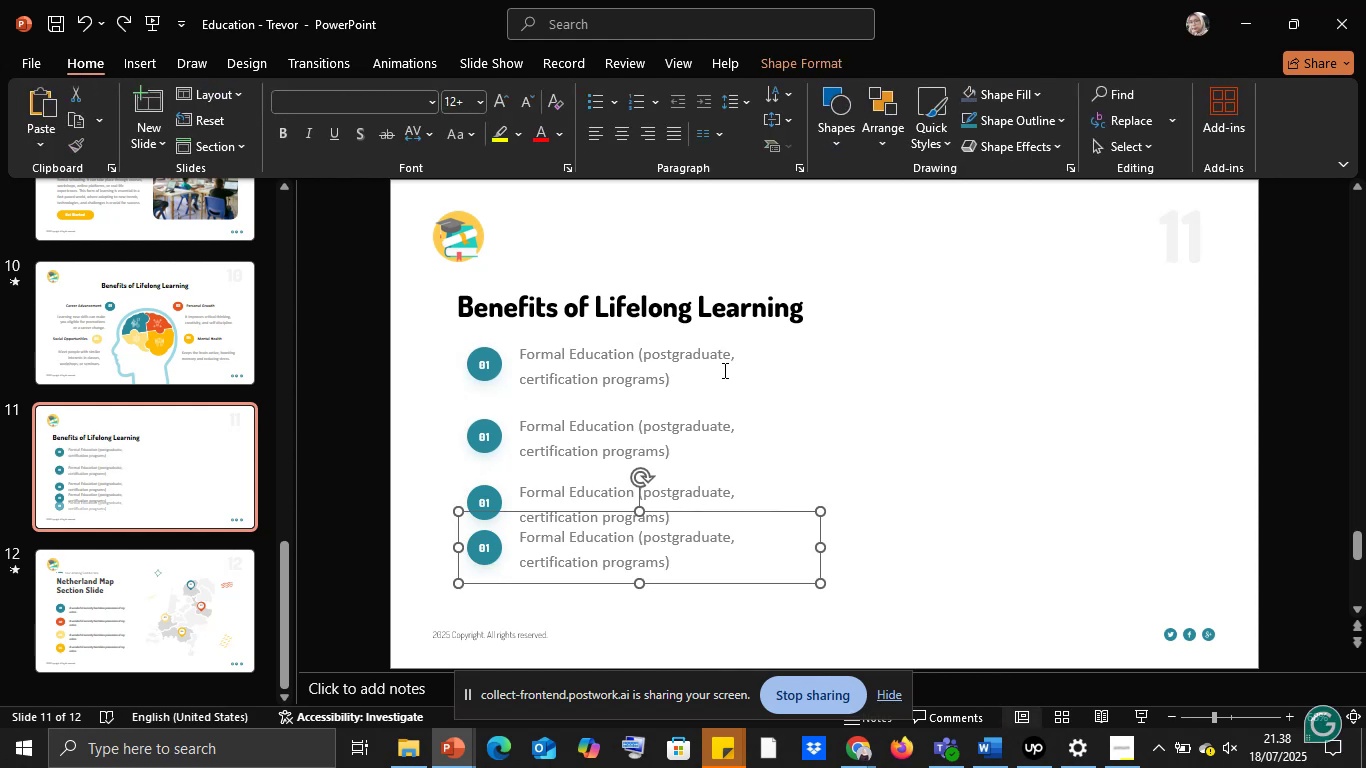 
key(Control+Z)
 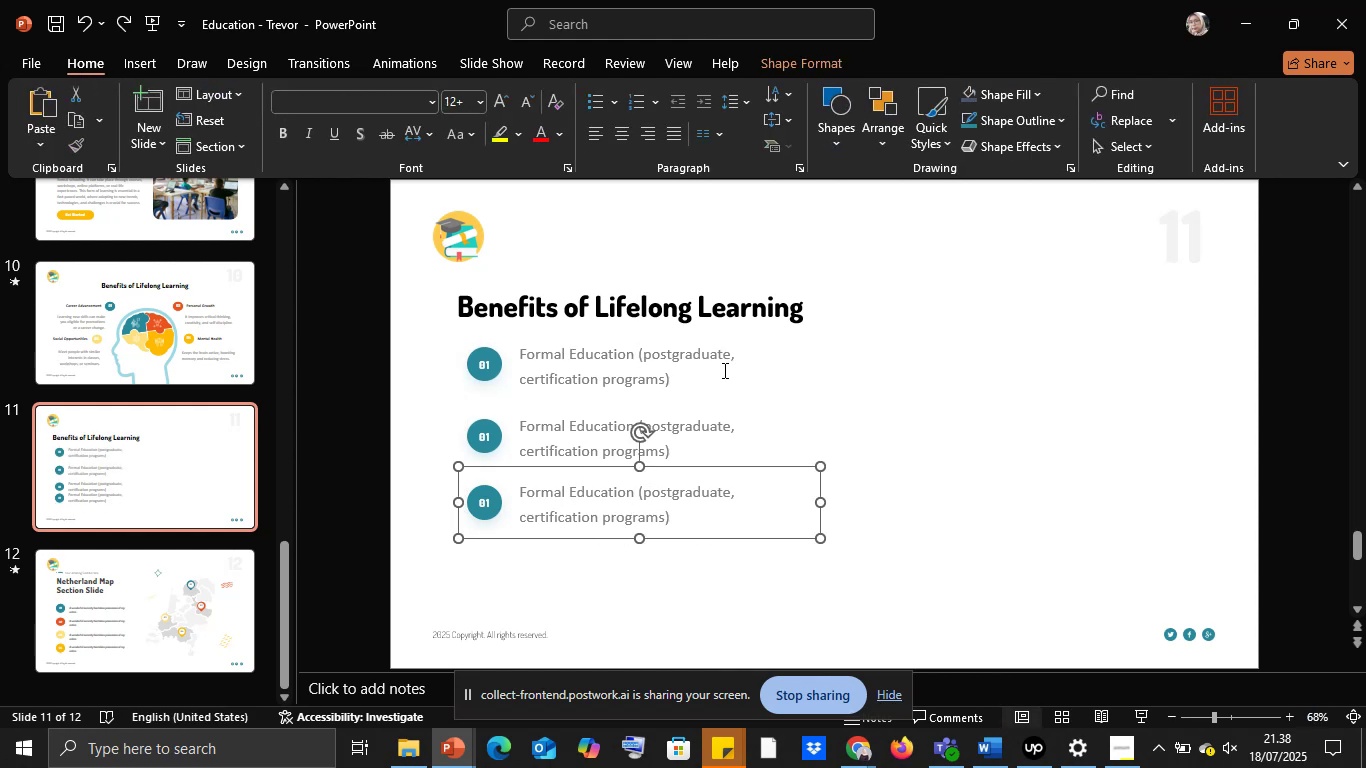 
key(Control+ControlLeft)
 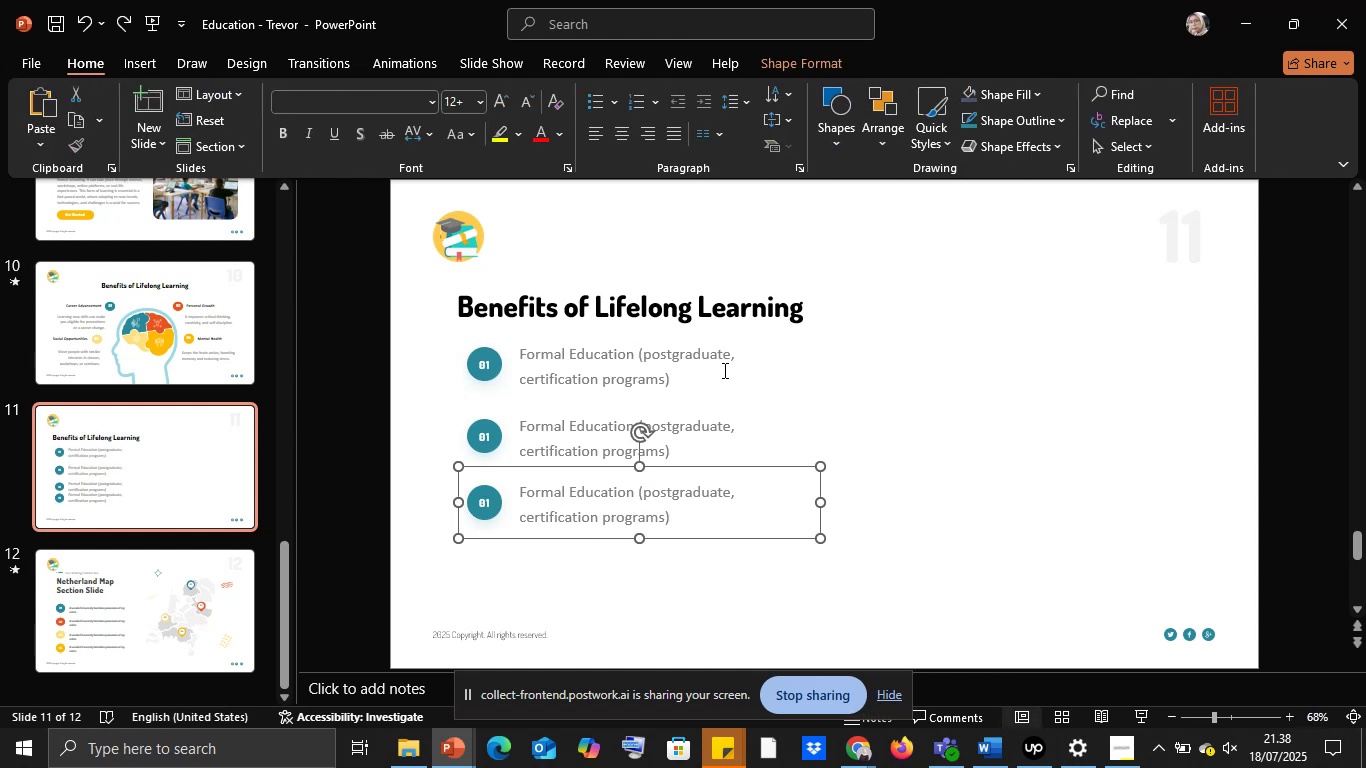 
key(Control+Z)
 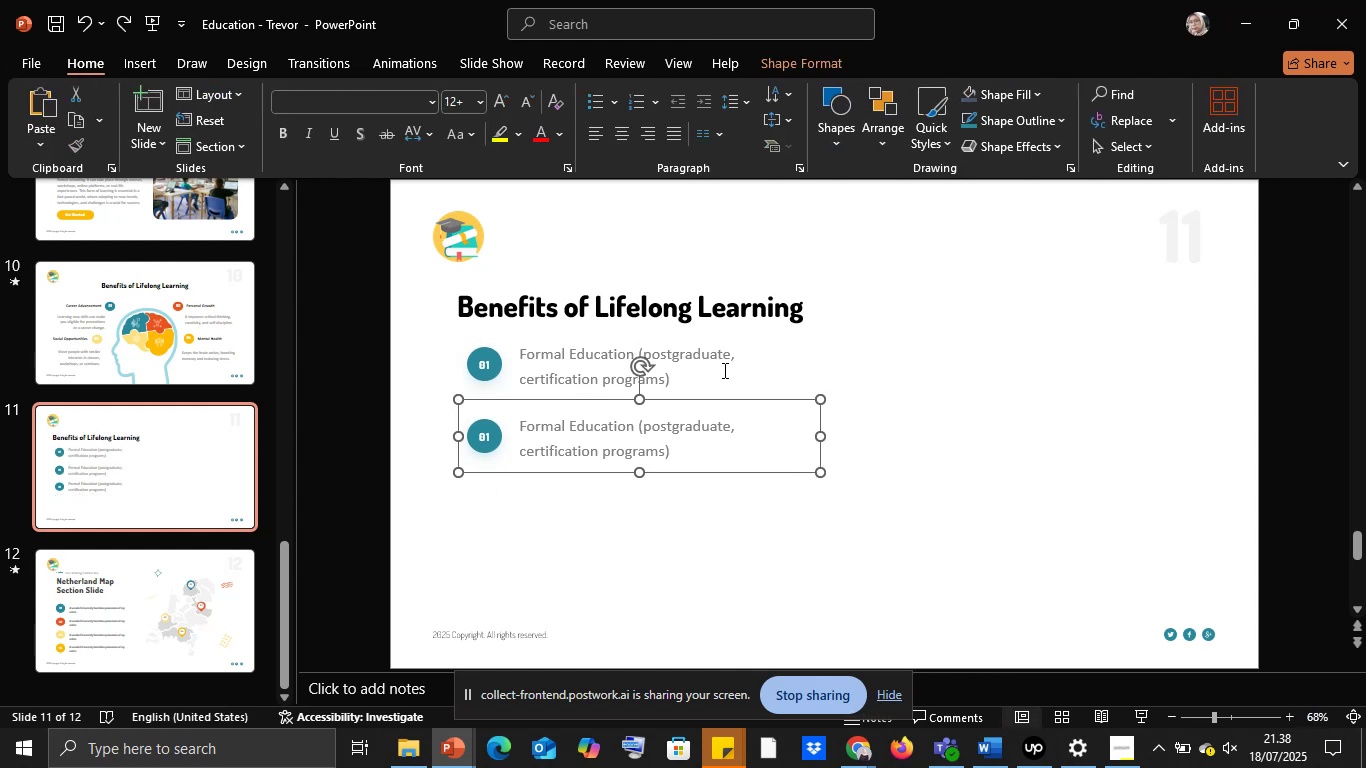 
key(Control+ControlLeft)
 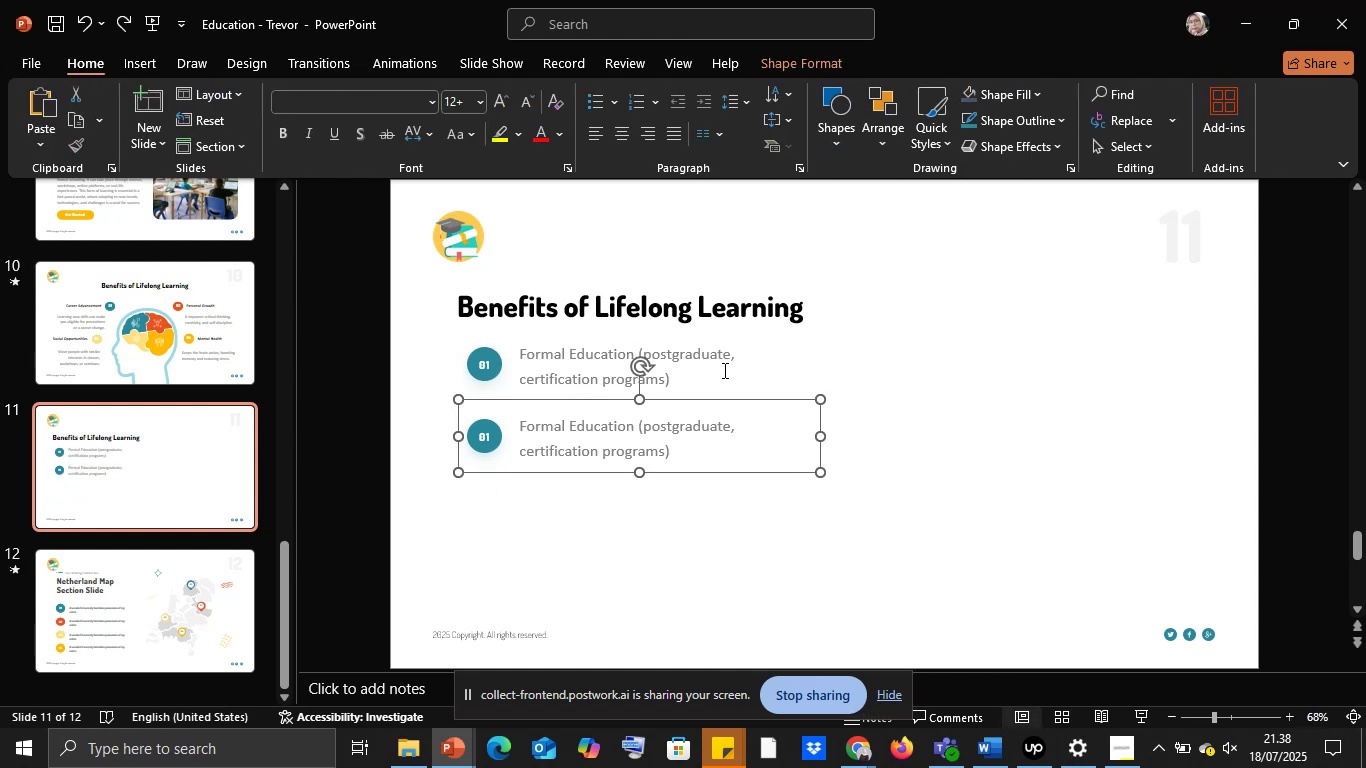 
key(Control+Z)
 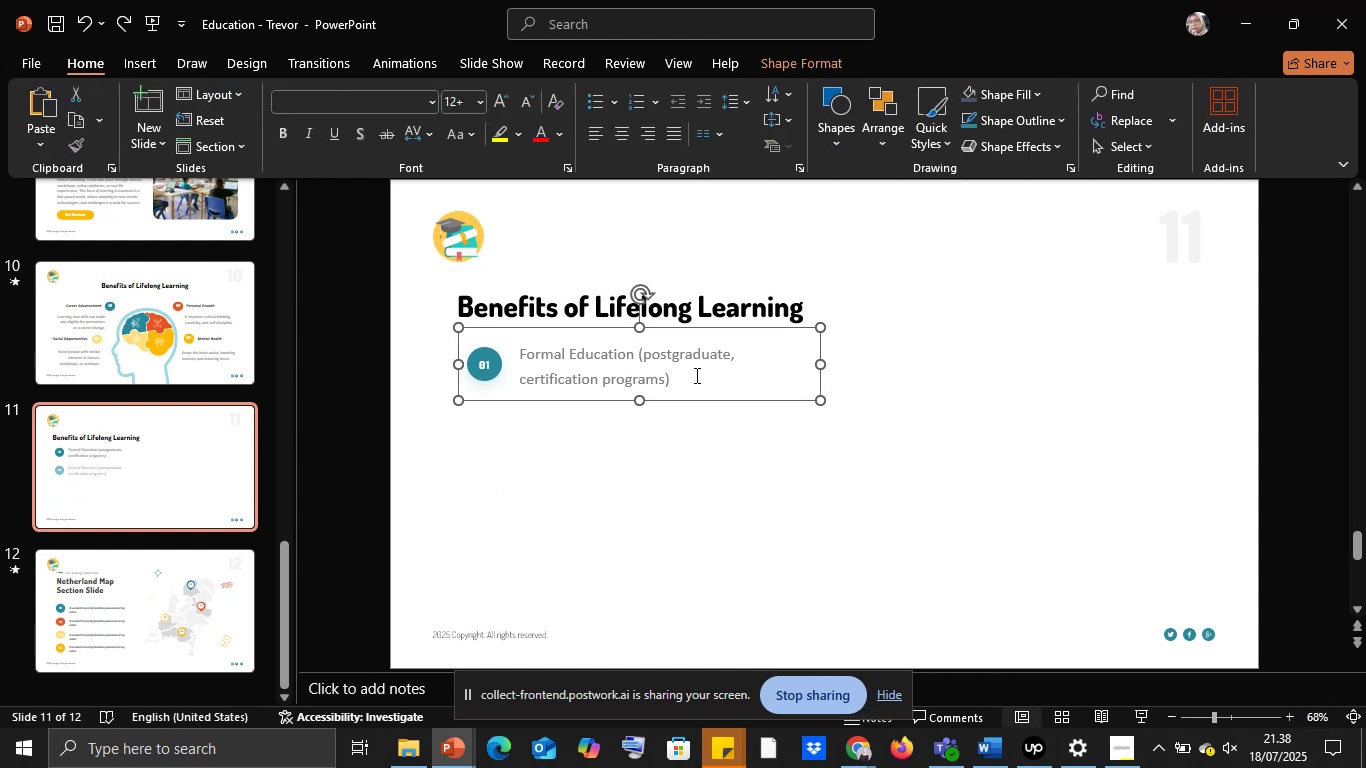 
left_click([694, 375])
 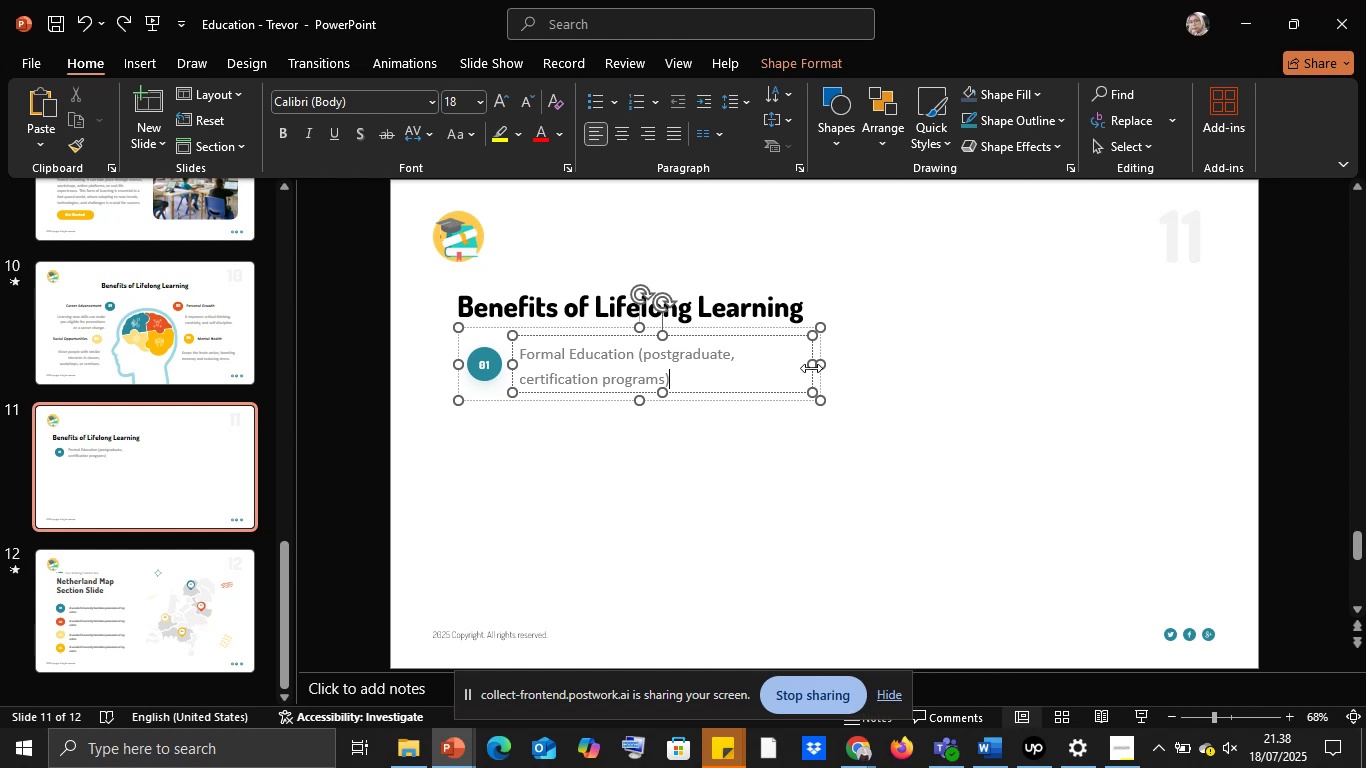 
left_click_drag(start_coordinate=[811, 368], to_coordinate=[905, 356])
 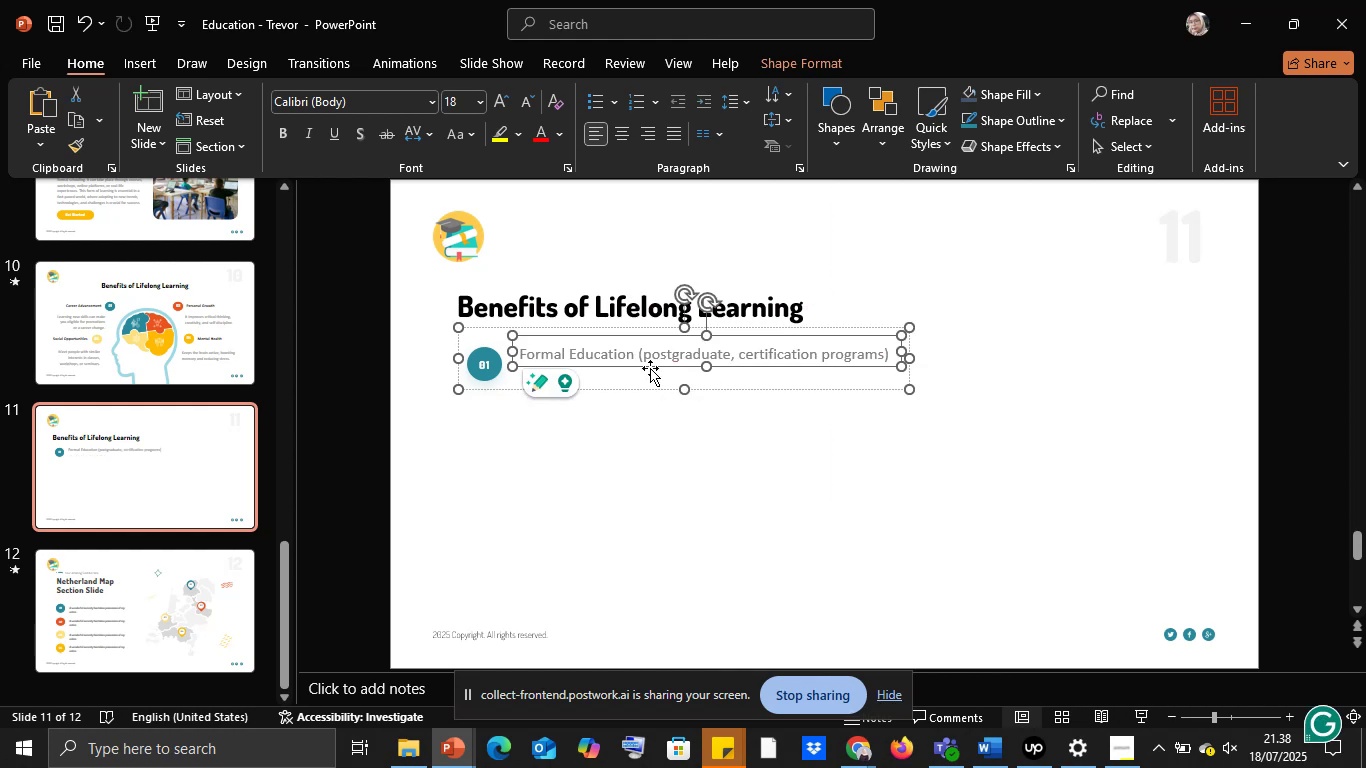 
left_click_drag(start_coordinate=[649, 366], to_coordinate=[650, 374])
 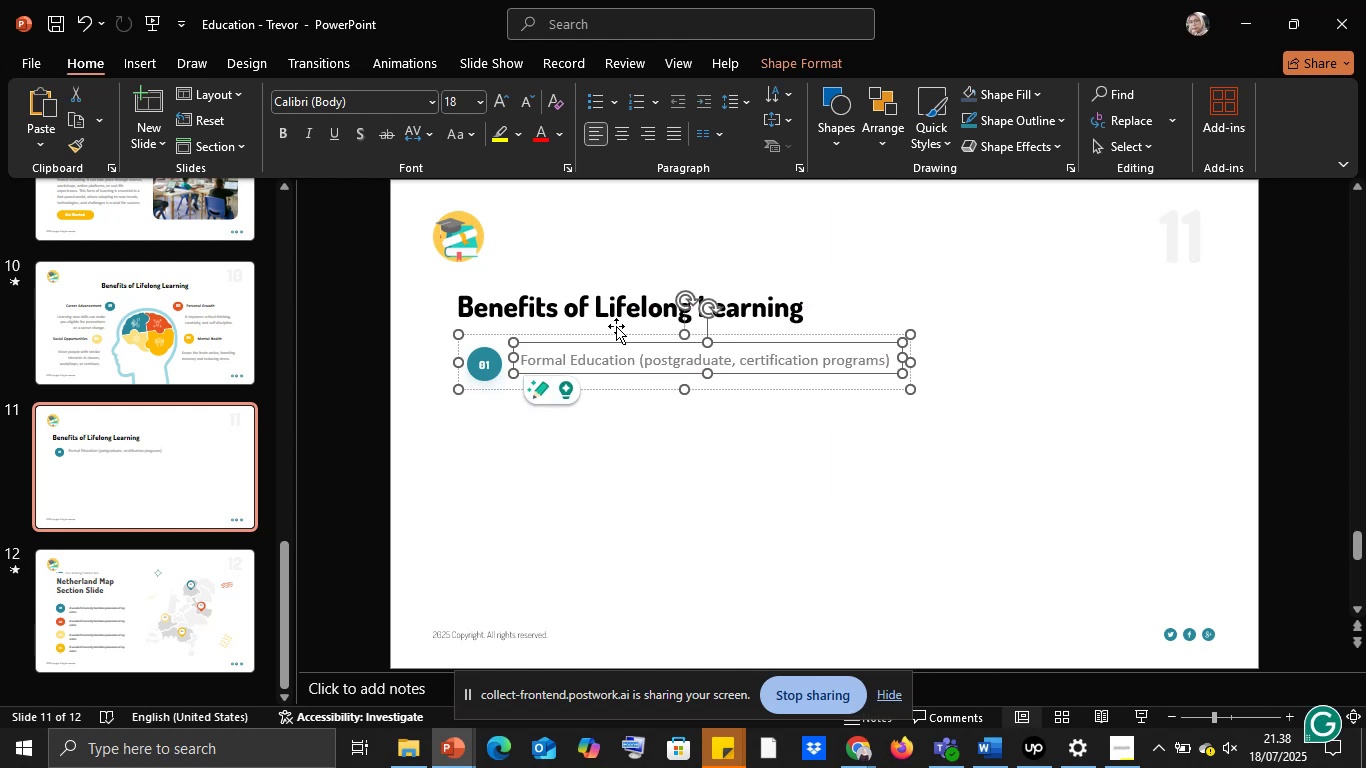 
left_click([616, 334])
 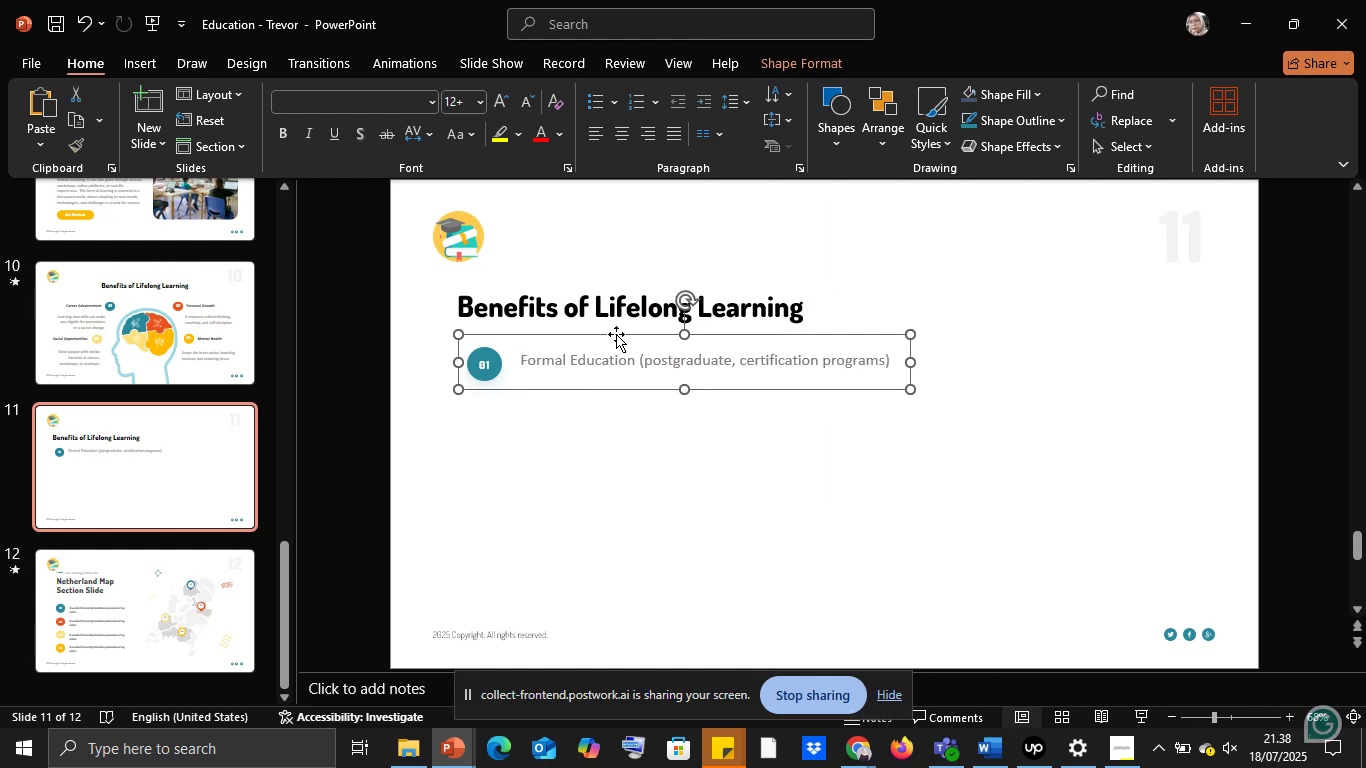 
hold_key(key=ControlLeft, duration=1.32)
hold_key(key=ShiftLeft, duration=1.0)
left_click_drag(start_coordinate=[628, 381], to_coordinate=[637, 471])
 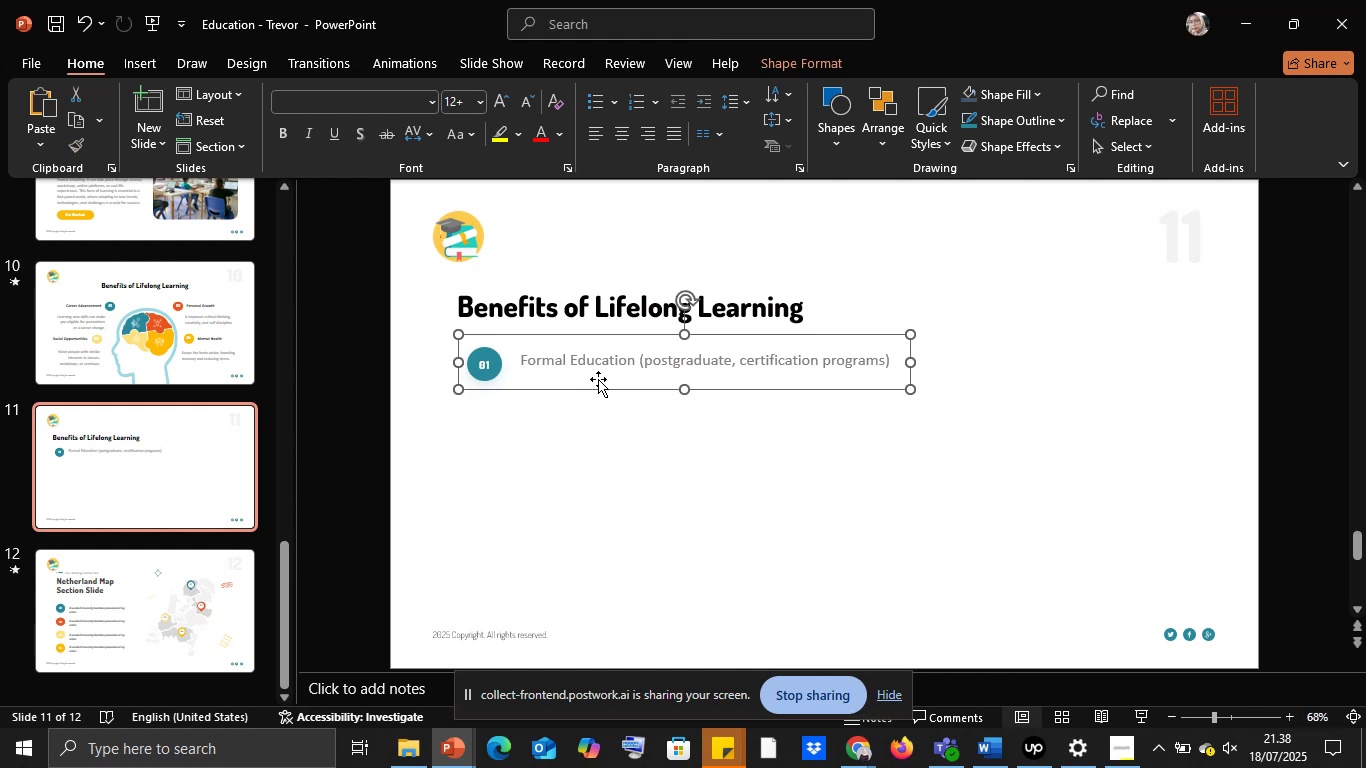 
left_click([598, 379])
 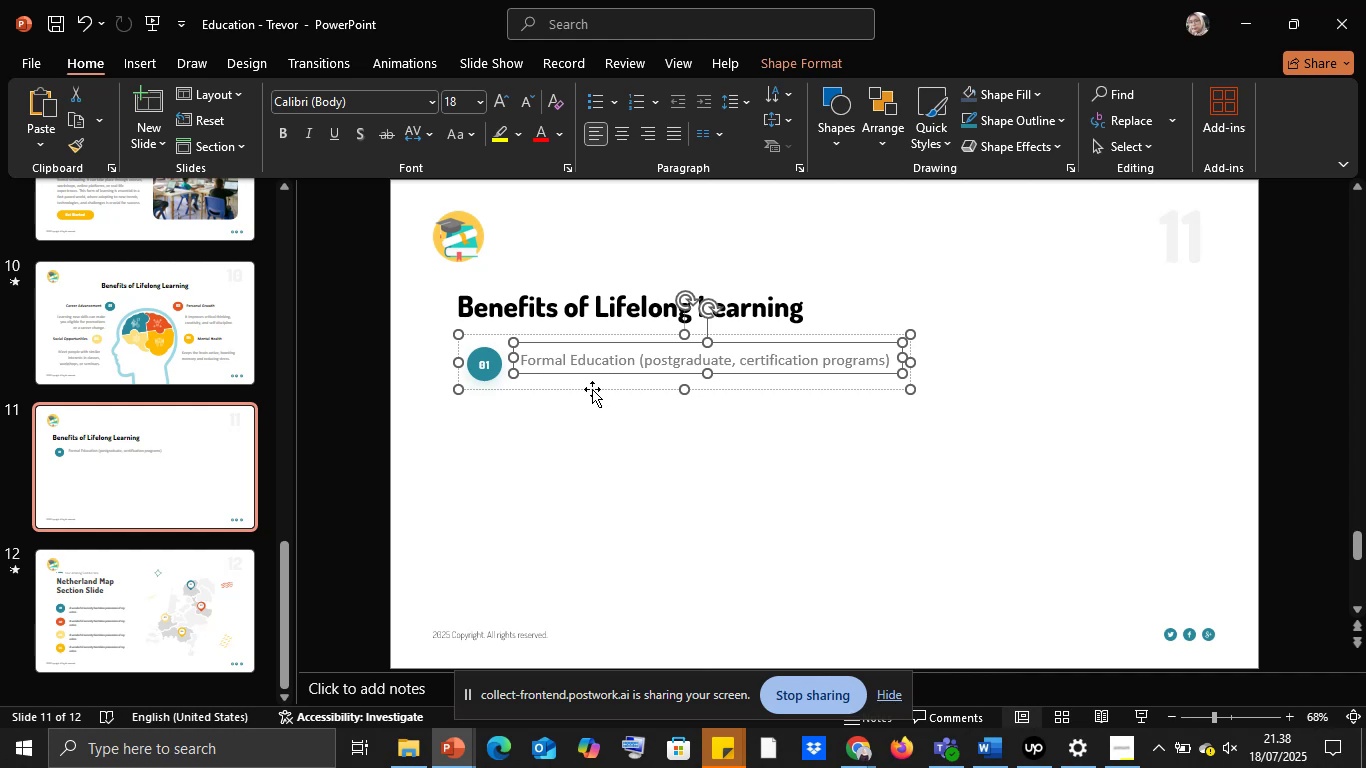 
left_click([592, 389])
 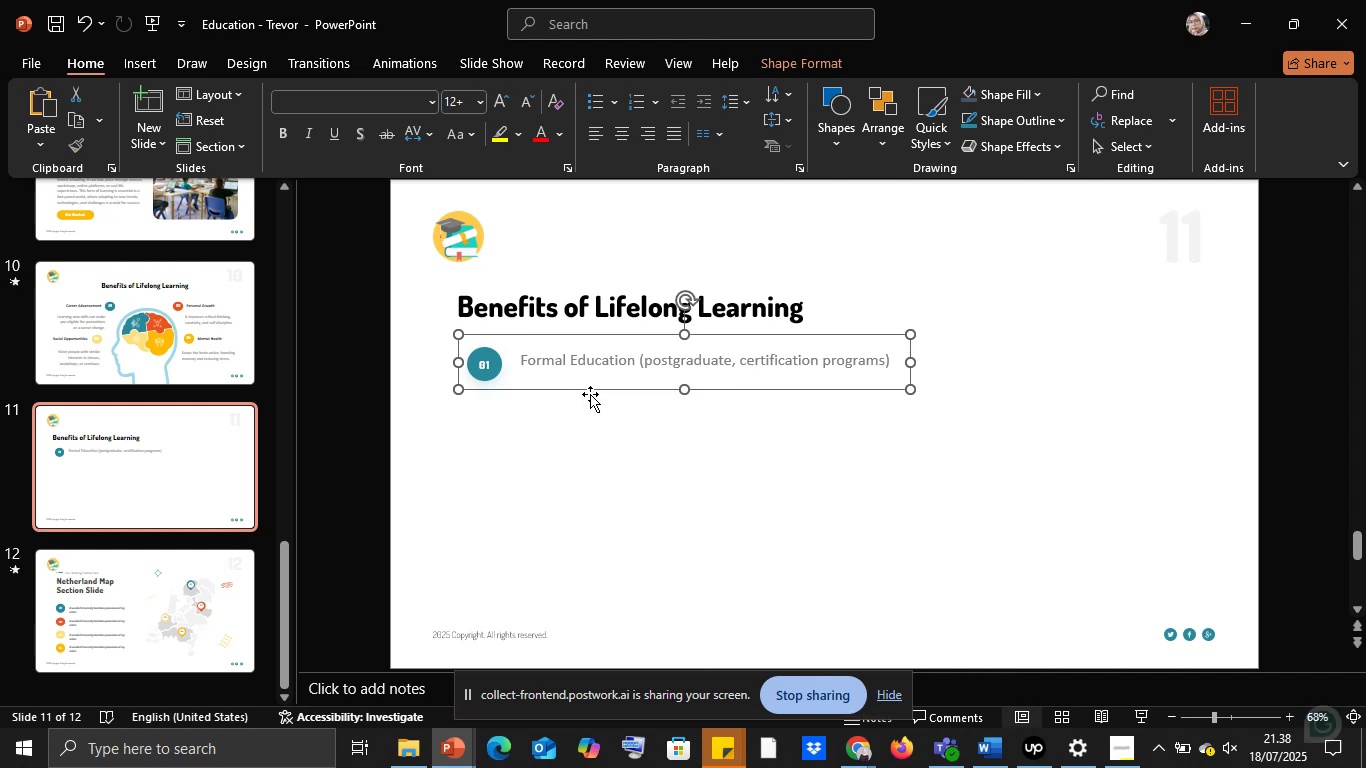 
hold_key(key=ControlLeft, duration=2.84)
hold_key(key=ShiftLeft, duration=1.51)
left_click_drag(start_coordinate=[587, 384], to_coordinate=[589, 435])
 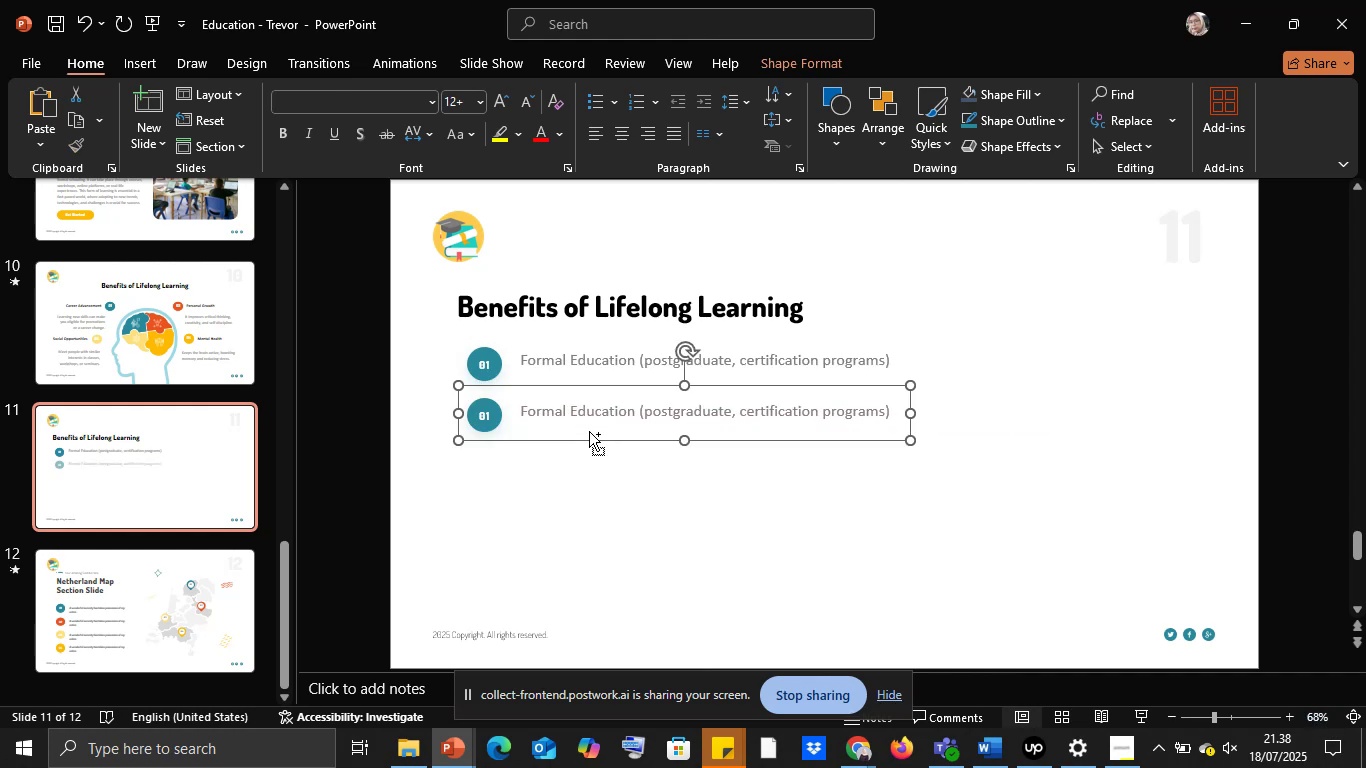 
hold_key(key=ShiftLeft, duration=1.07)
 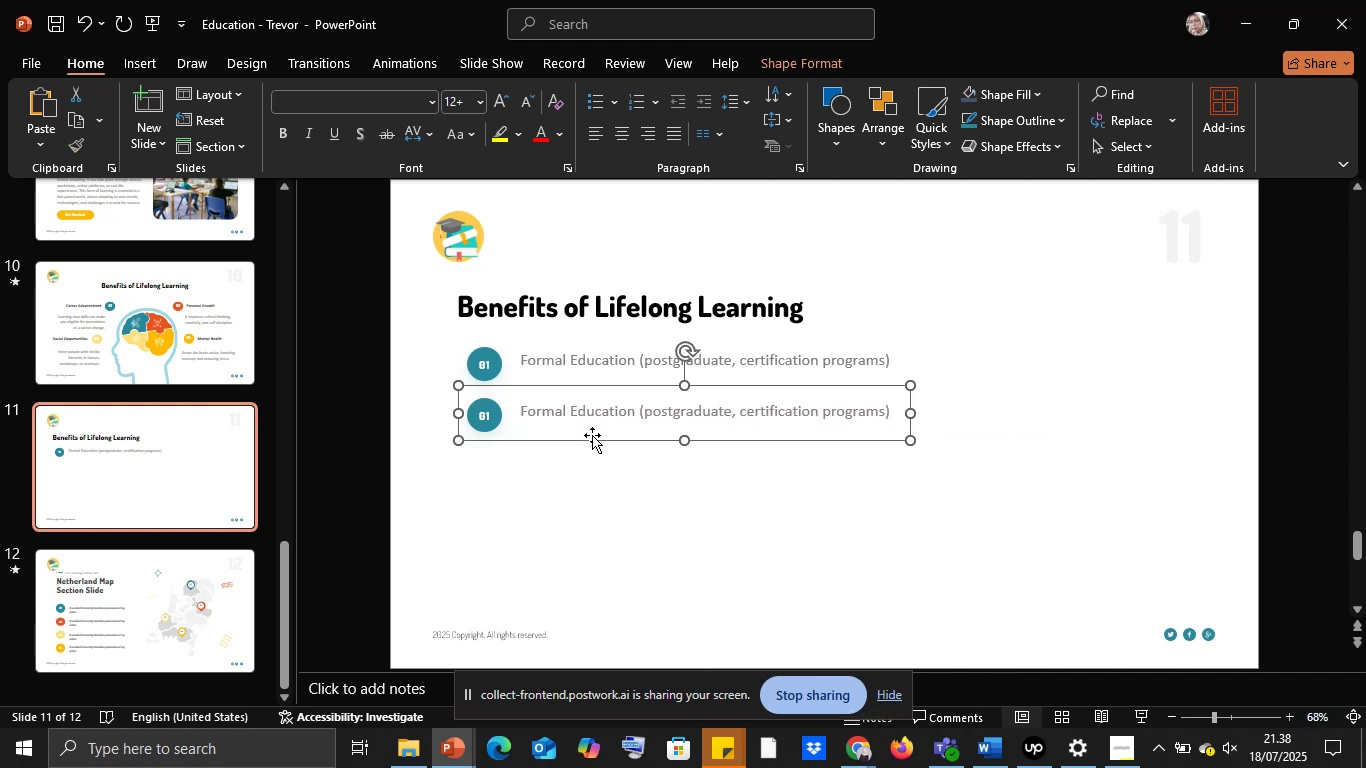 
hold_key(key=ControlLeft, duration=1.65)
hold_key(key=ShiftLeft, duration=1.51)
left_click_drag(start_coordinate=[589, 431], to_coordinate=[585, 485])
 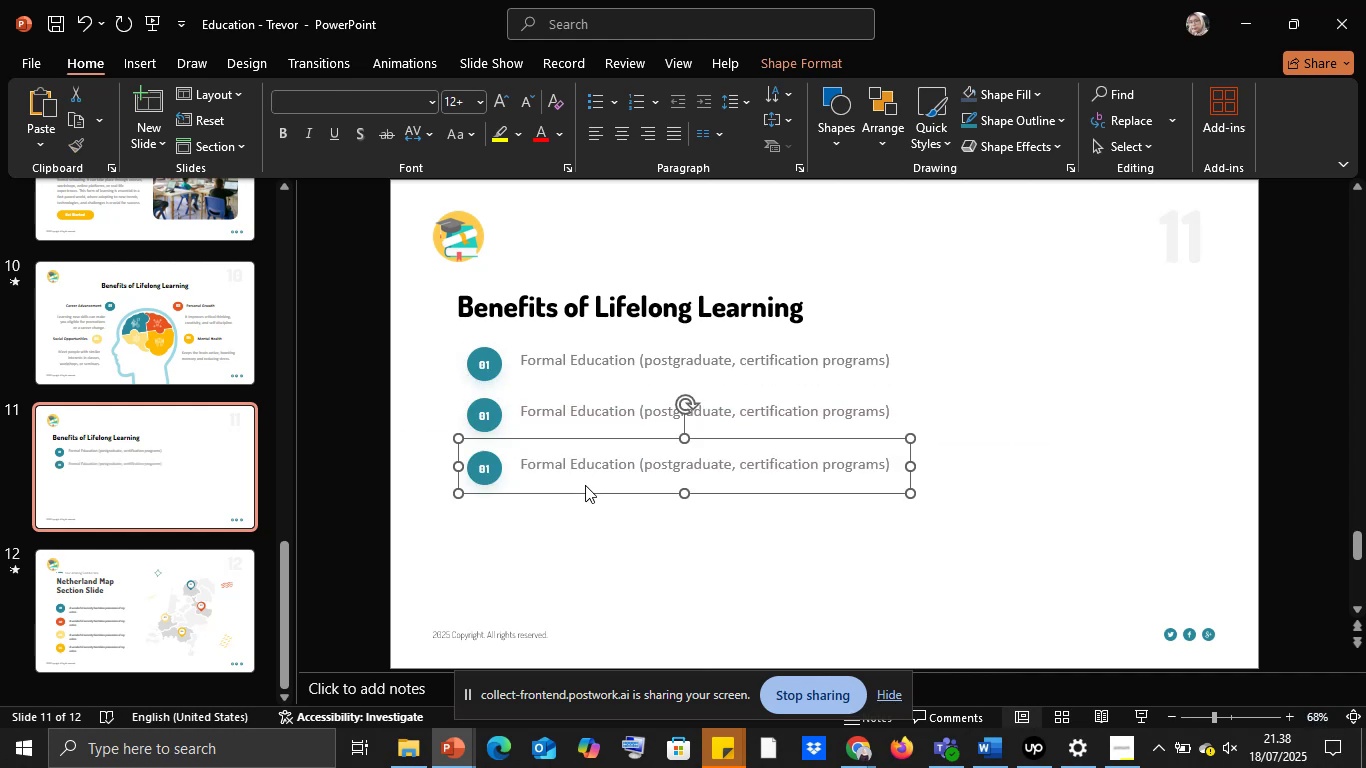 
hold_key(key=ControlLeft, duration=0.96)
hold_key(key=ShiftLeft, duration=0.86)
left_click_drag(start_coordinate=[583, 486], to_coordinate=[587, 543])
 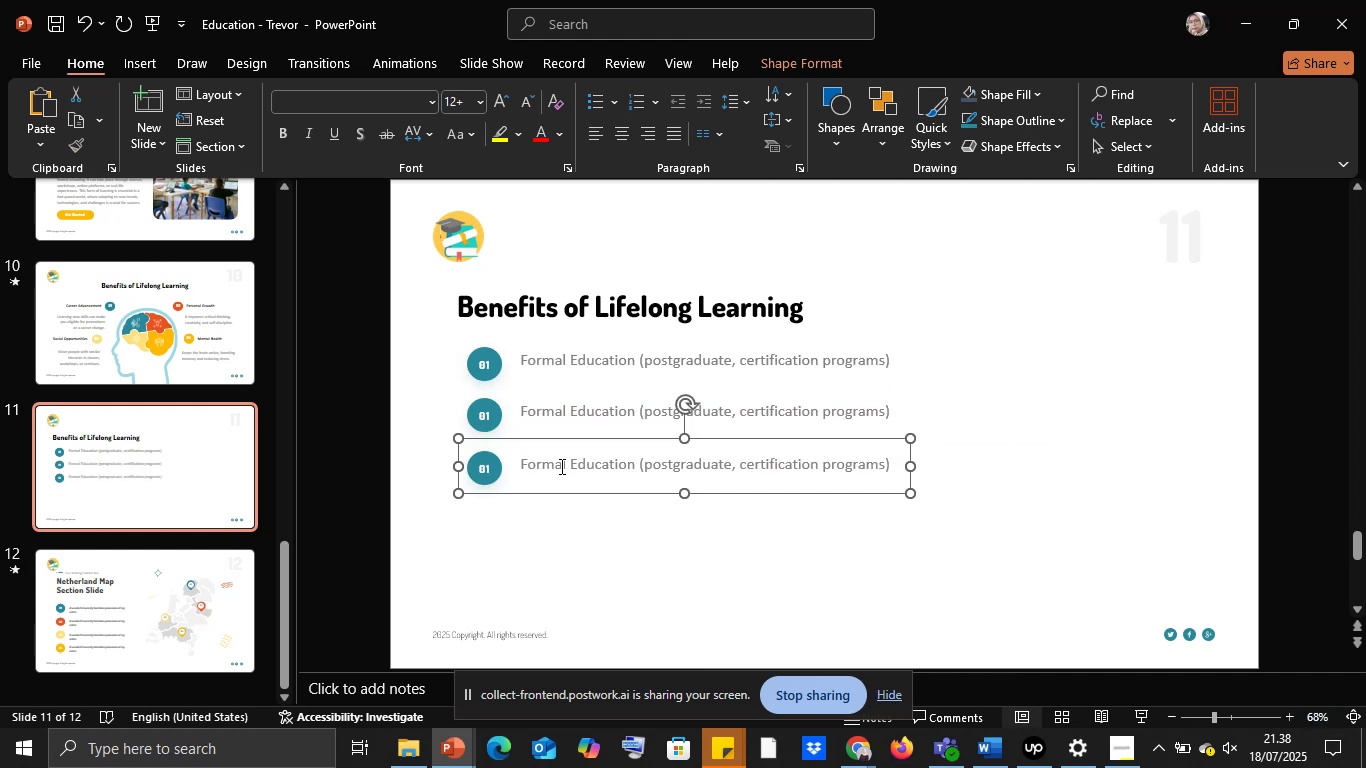 
left_click([560, 466])
 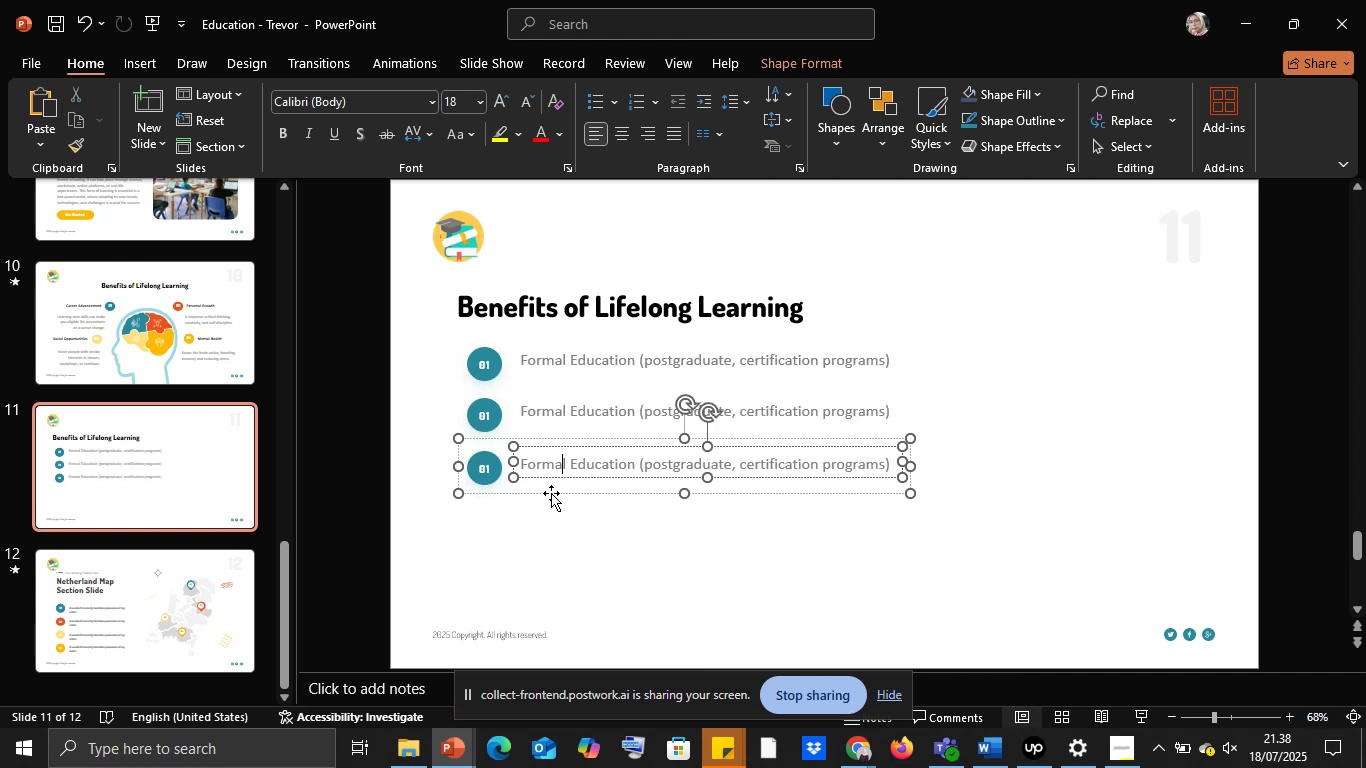 
left_click([551, 493])
 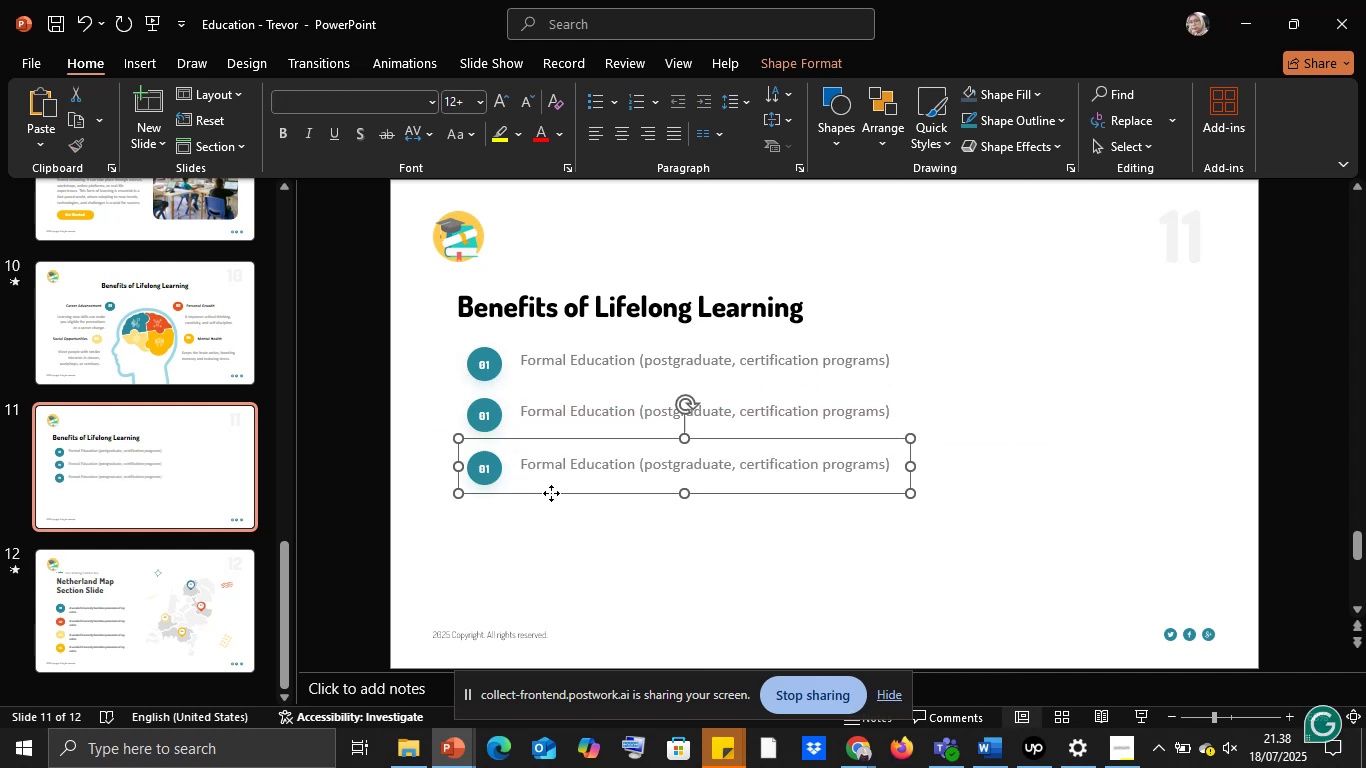 
hold_key(key=ControlLeft, duration=1.7)
hold_key(key=ShiftLeft, duration=1.5)
left_click_drag(start_coordinate=[551, 493], to_coordinate=[558, 541])
 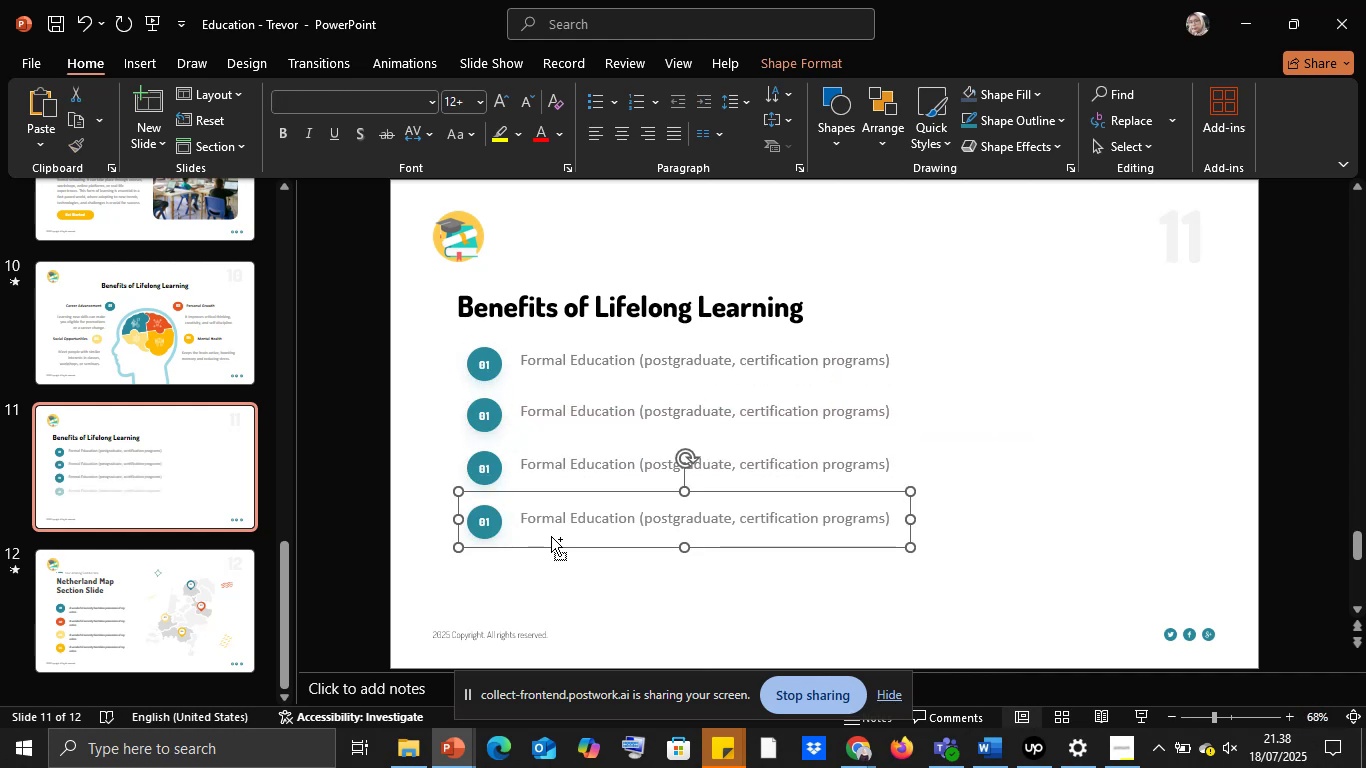 
key(Control+Shift+ShiftLeft)
 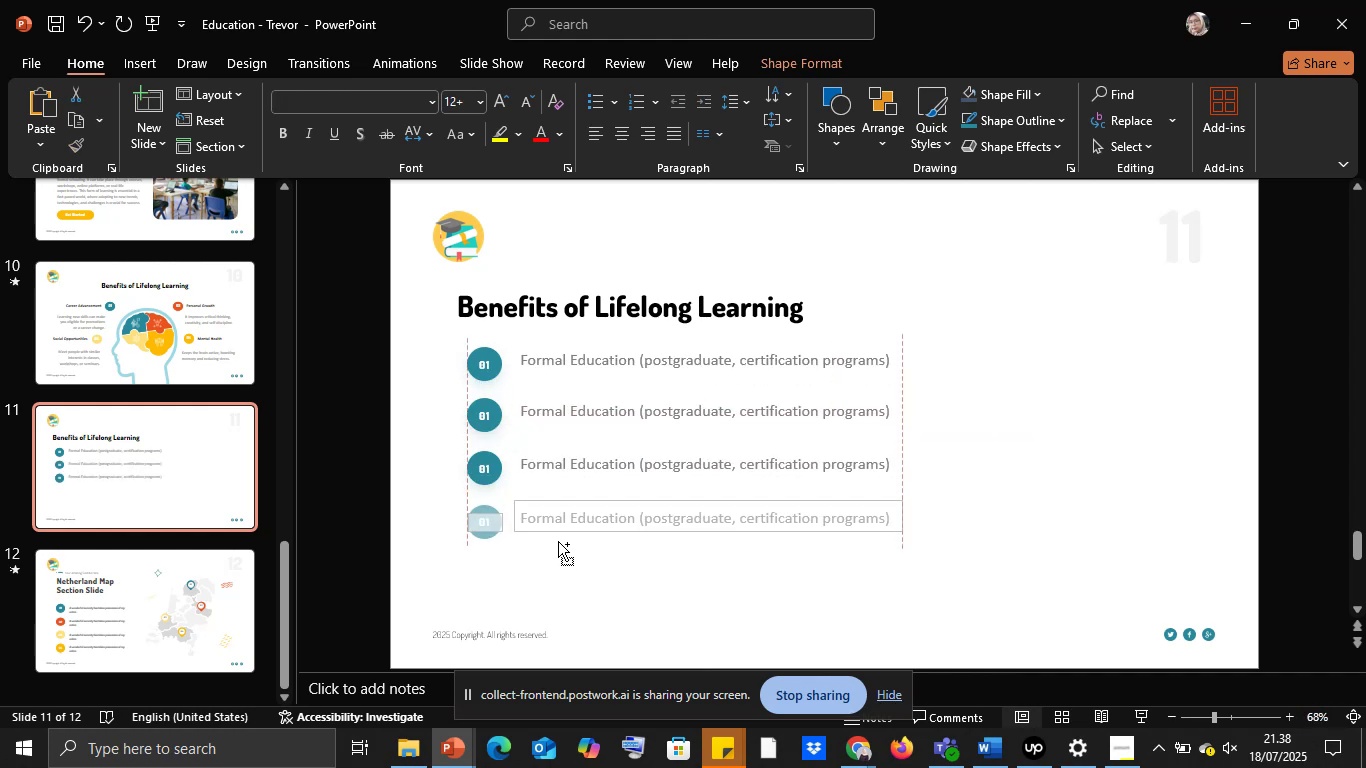 
key(Control+Shift+ShiftLeft)
 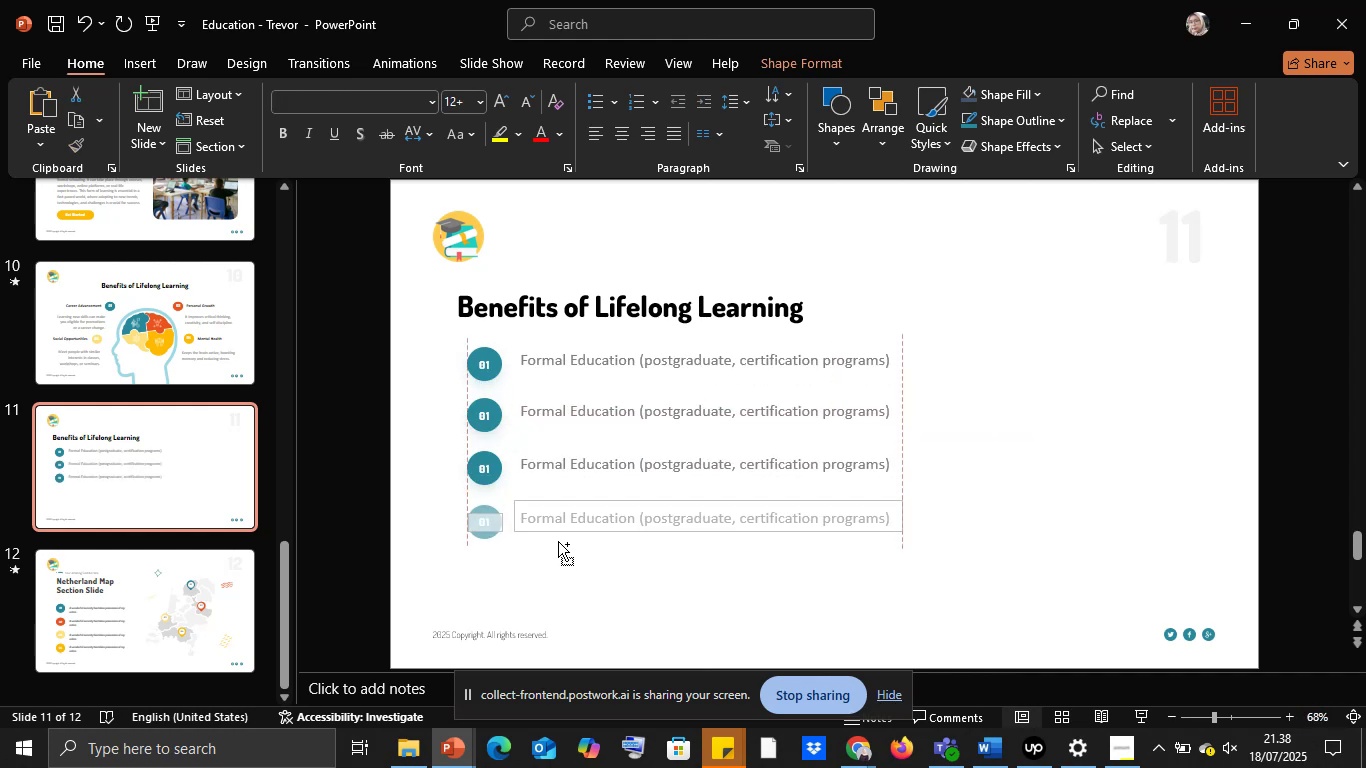 
key(Control+Shift+ShiftLeft)
 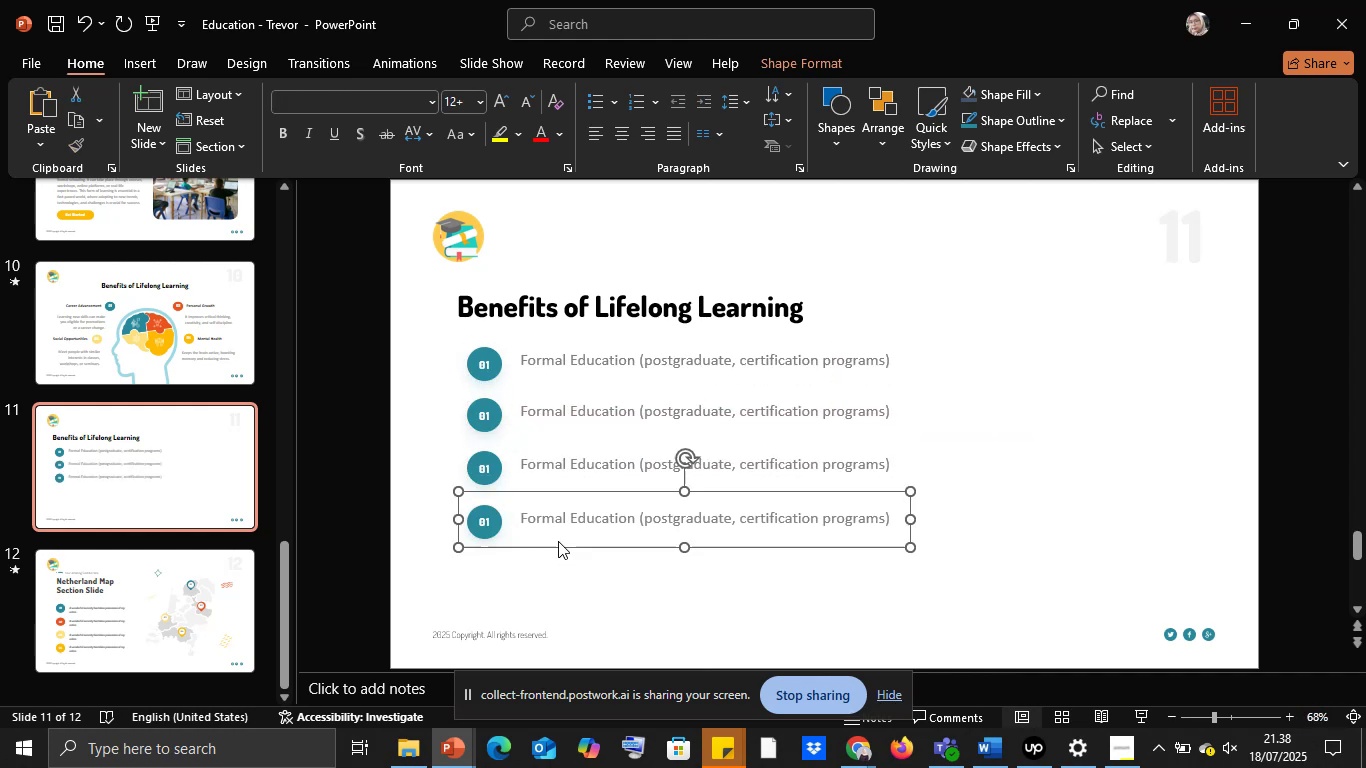 
hold_key(key=ControlLeft, duration=3.24)
hold_key(key=ShiftLeft, duration=1.51)
left_click_drag(start_coordinate=[551, 536], to_coordinate=[552, 587])
 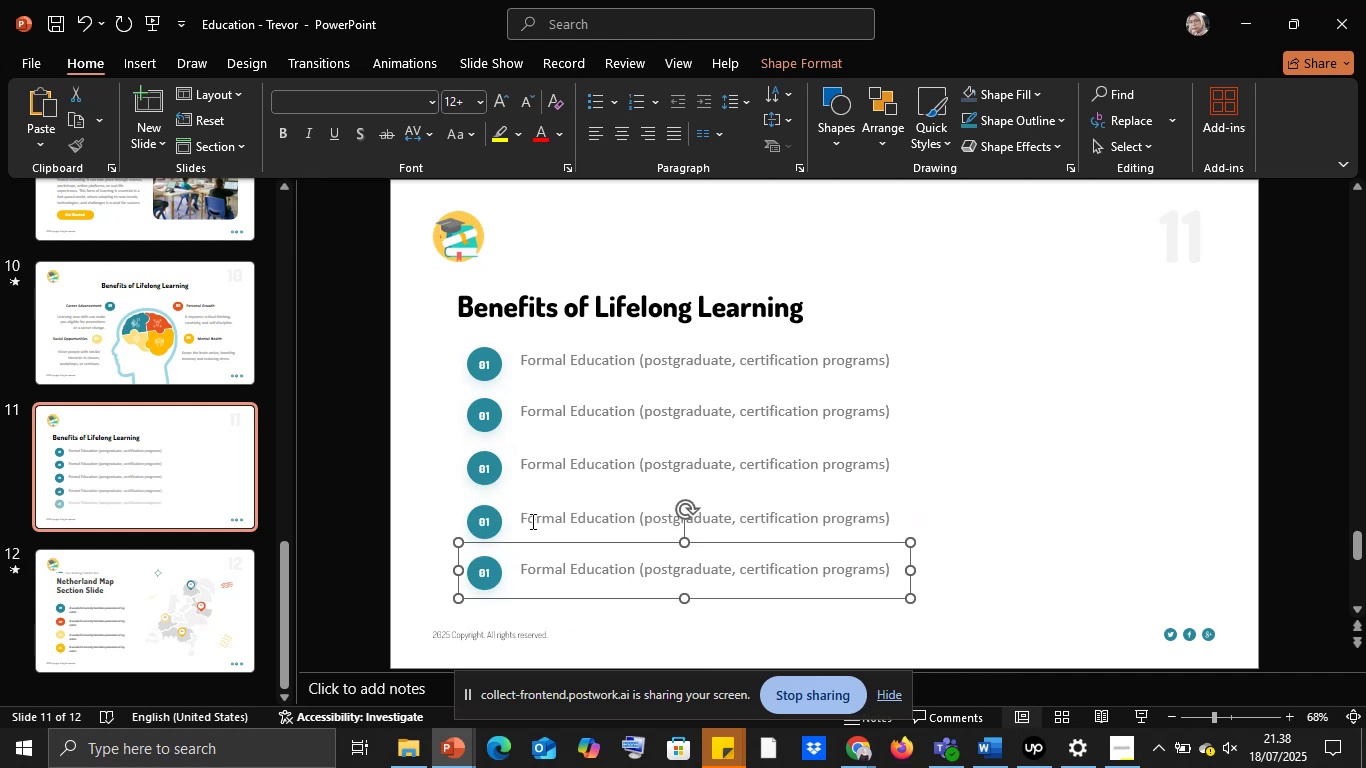 
hold_key(key=ShiftLeft, duration=1.51)
 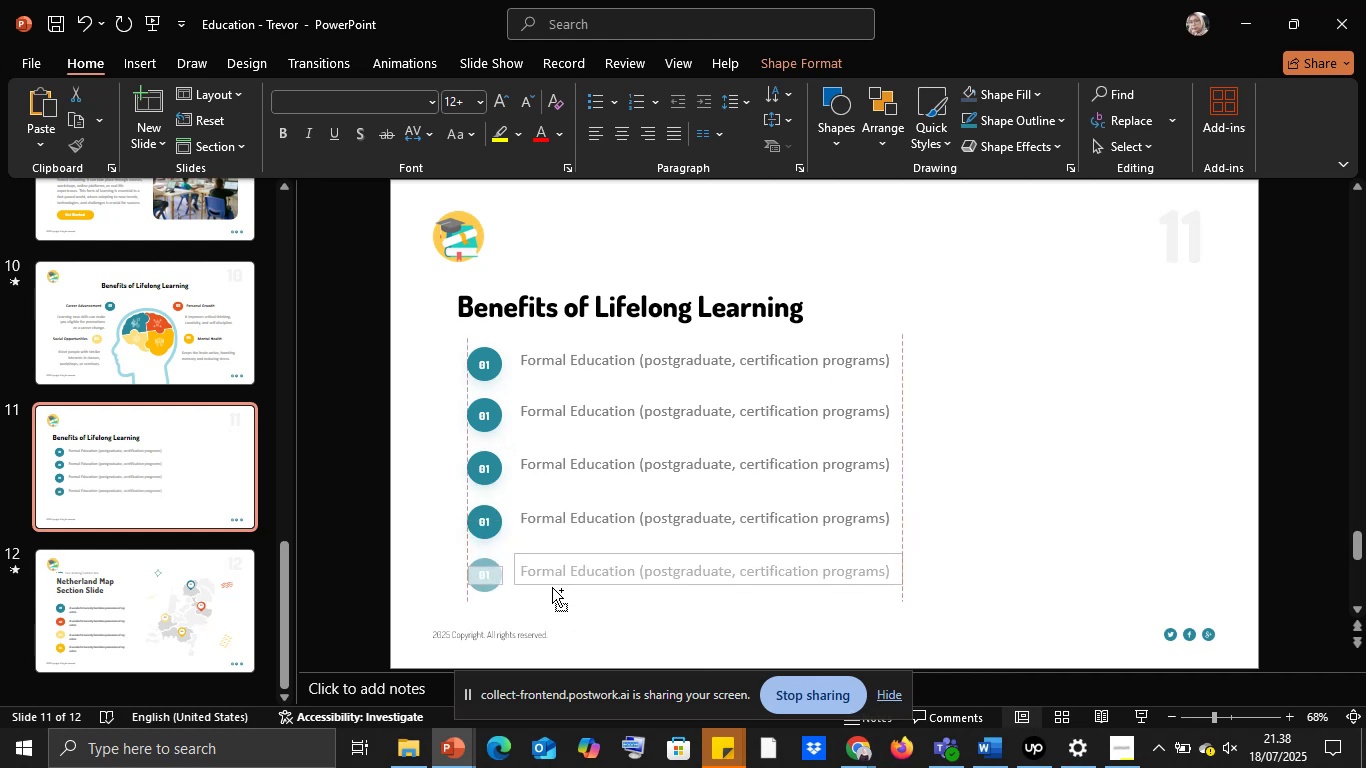 
key(Control+Shift+ShiftLeft)
 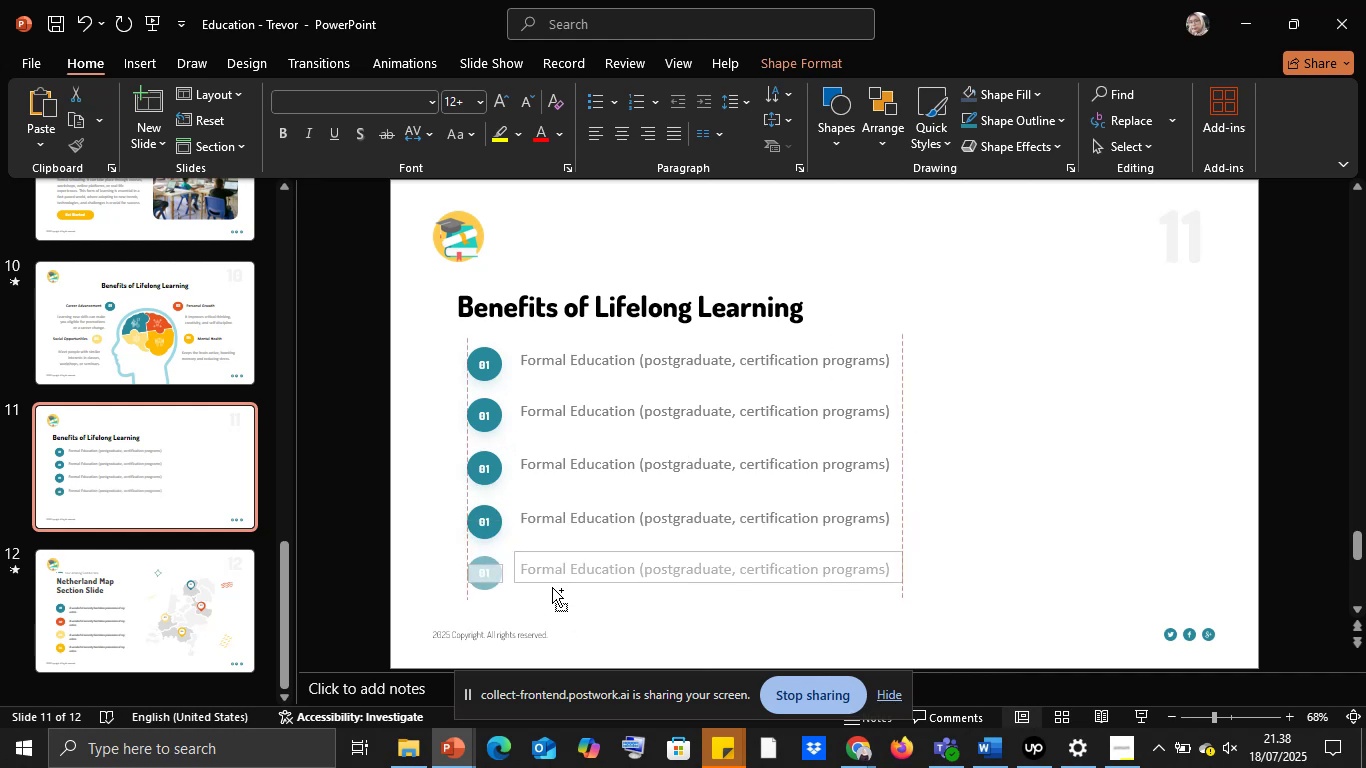 
key(Control+Shift+ShiftLeft)
 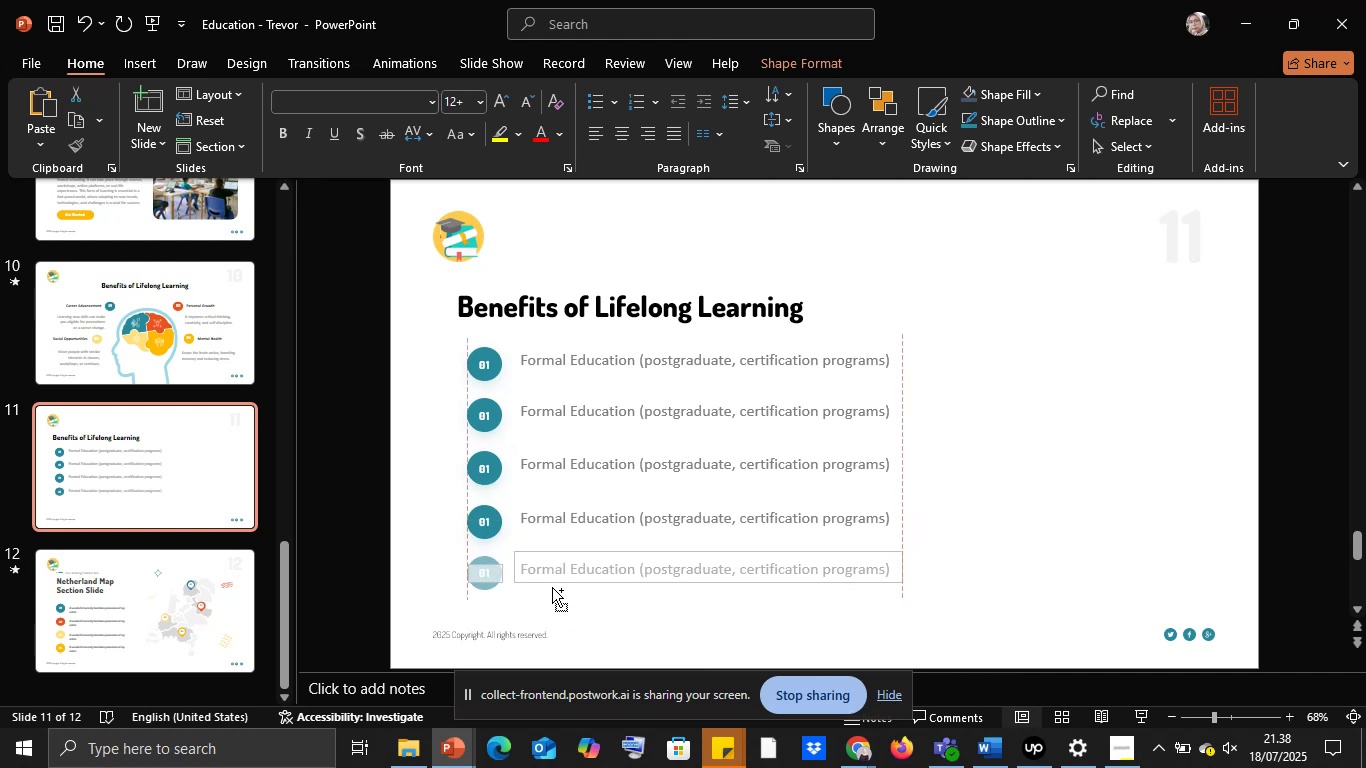 
key(Control+Shift+ShiftLeft)
 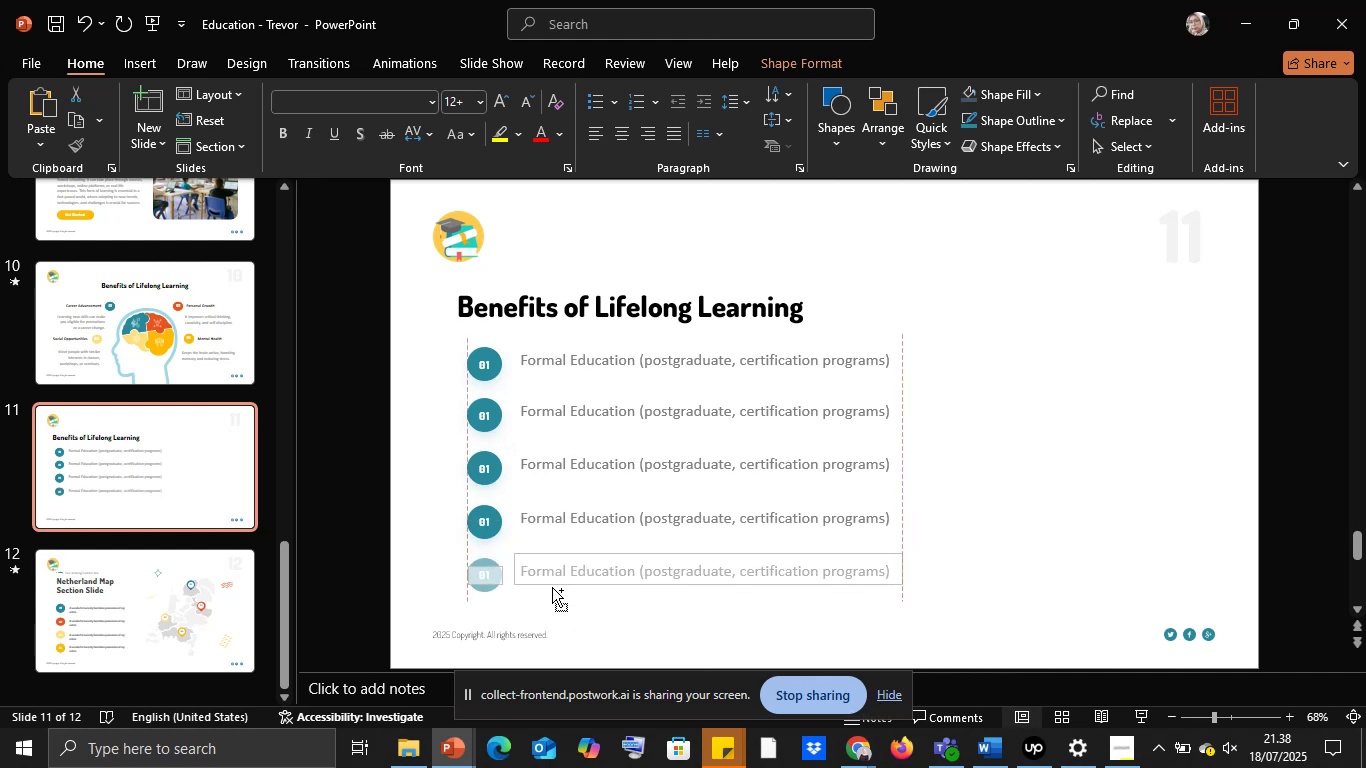 
key(Control+Shift+ShiftLeft)
 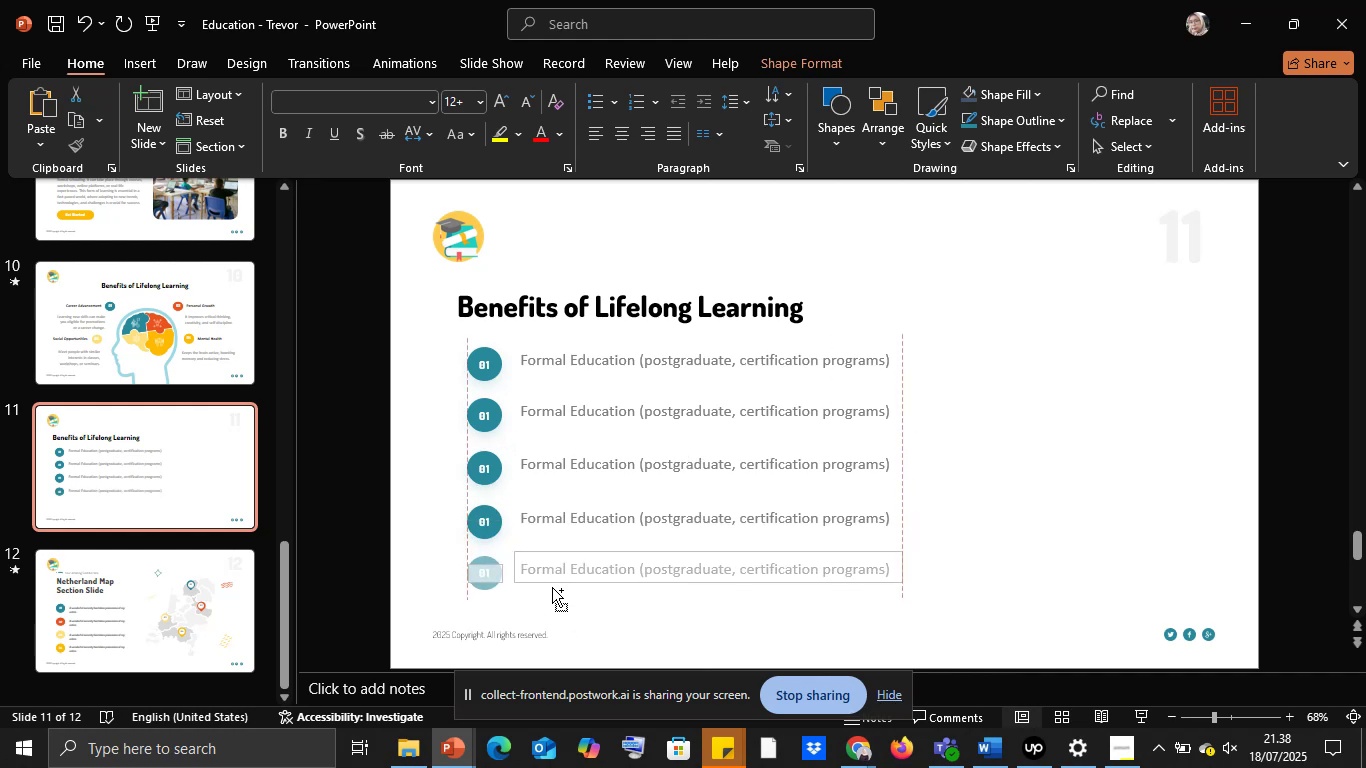 
key(Control+Shift+ShiftLeft)
 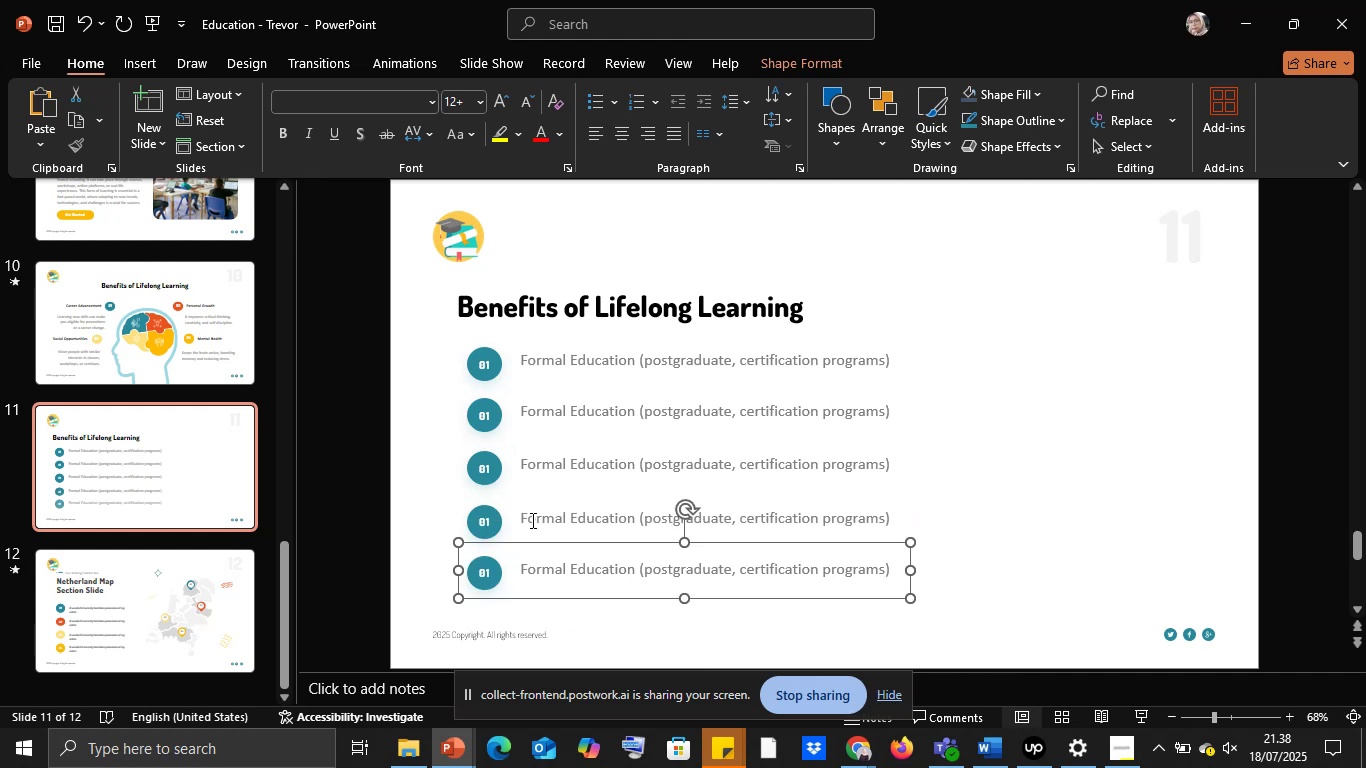 
hold_key(key=ShiftLeft, duration=1.51)
double_click([528, 458])
 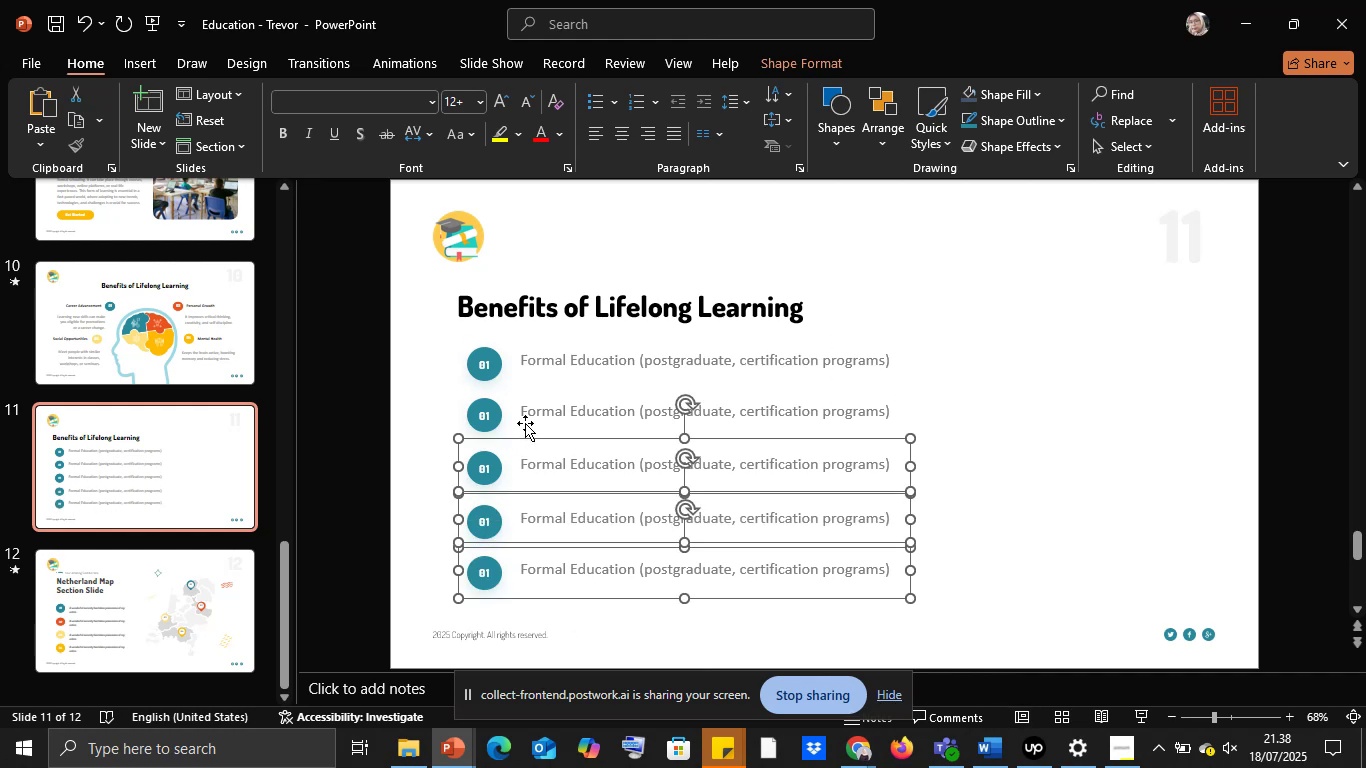 
triple_click([525, 423])
 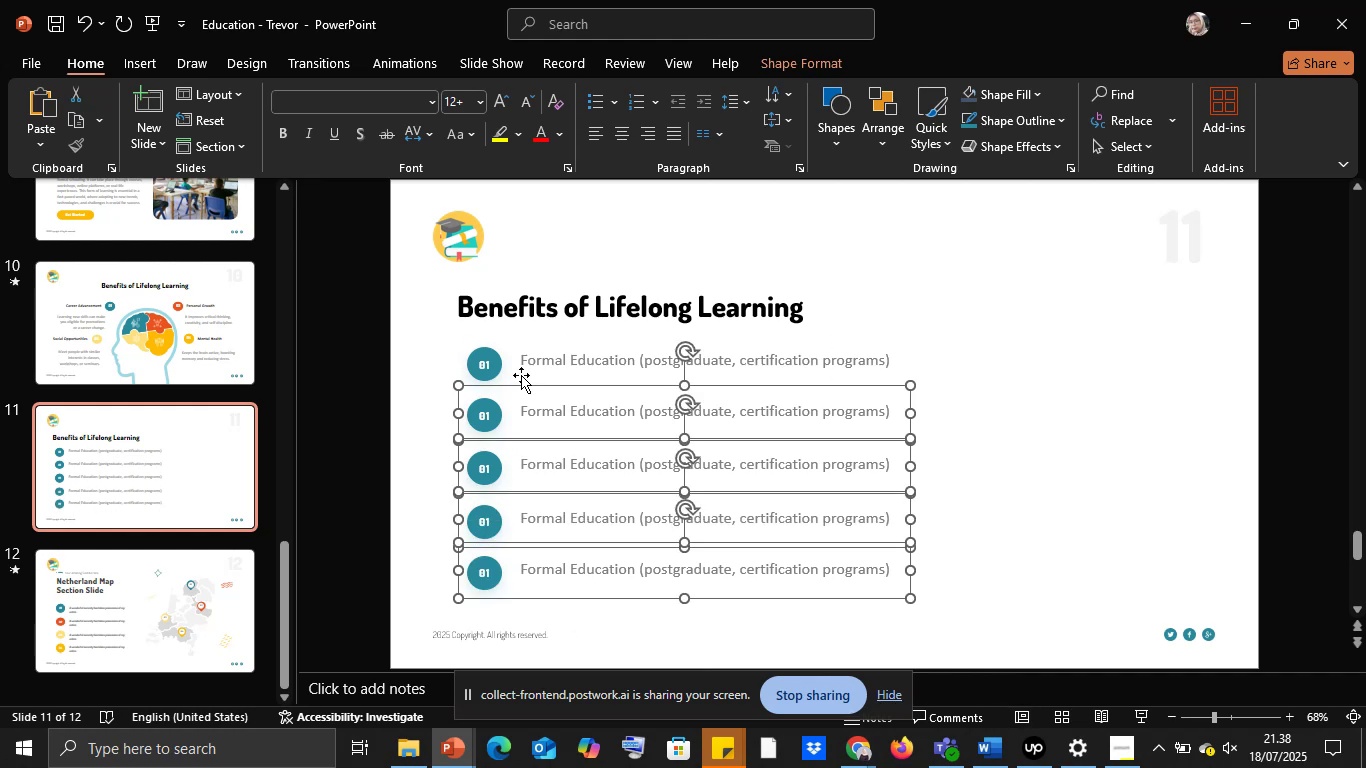 
triple_click([521, 375])
 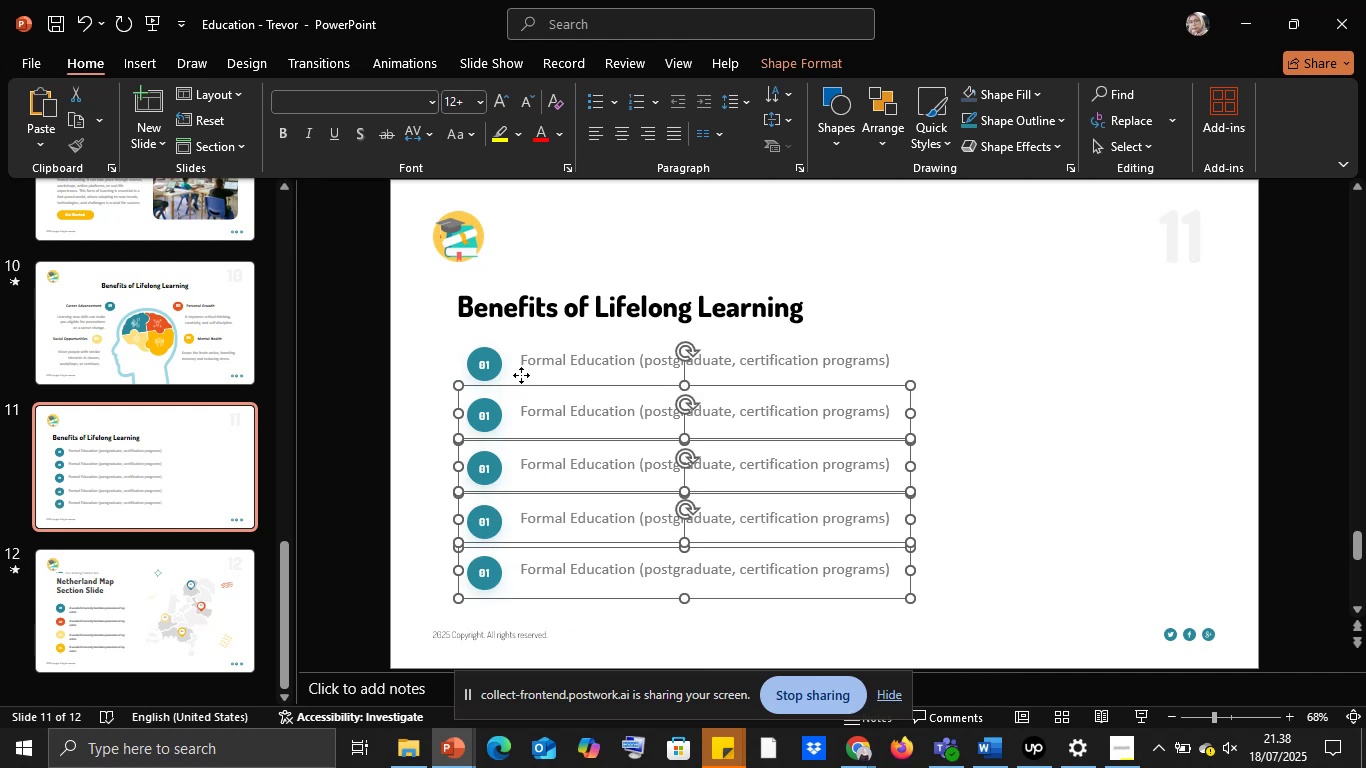 
key(Shift+ShiftLeft)
 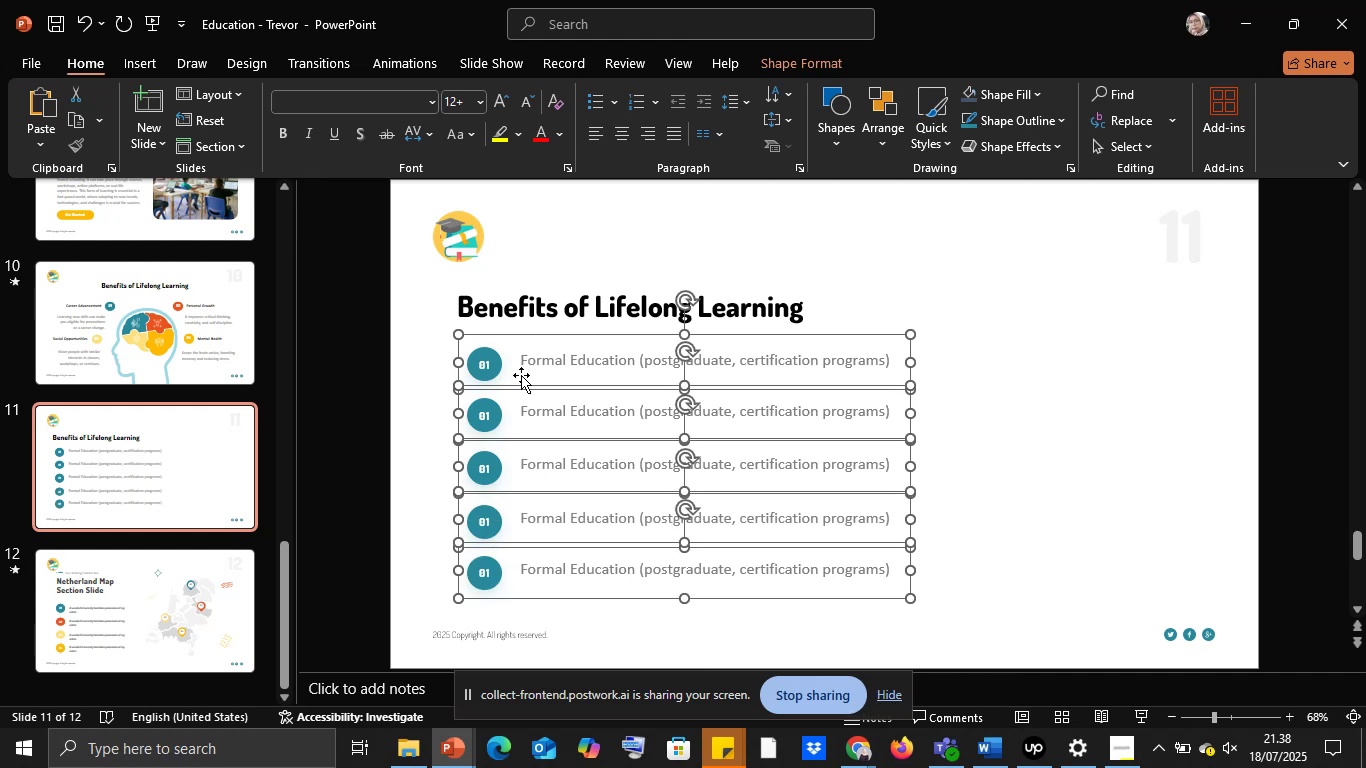 
key(Shift+ShiftLeft)
 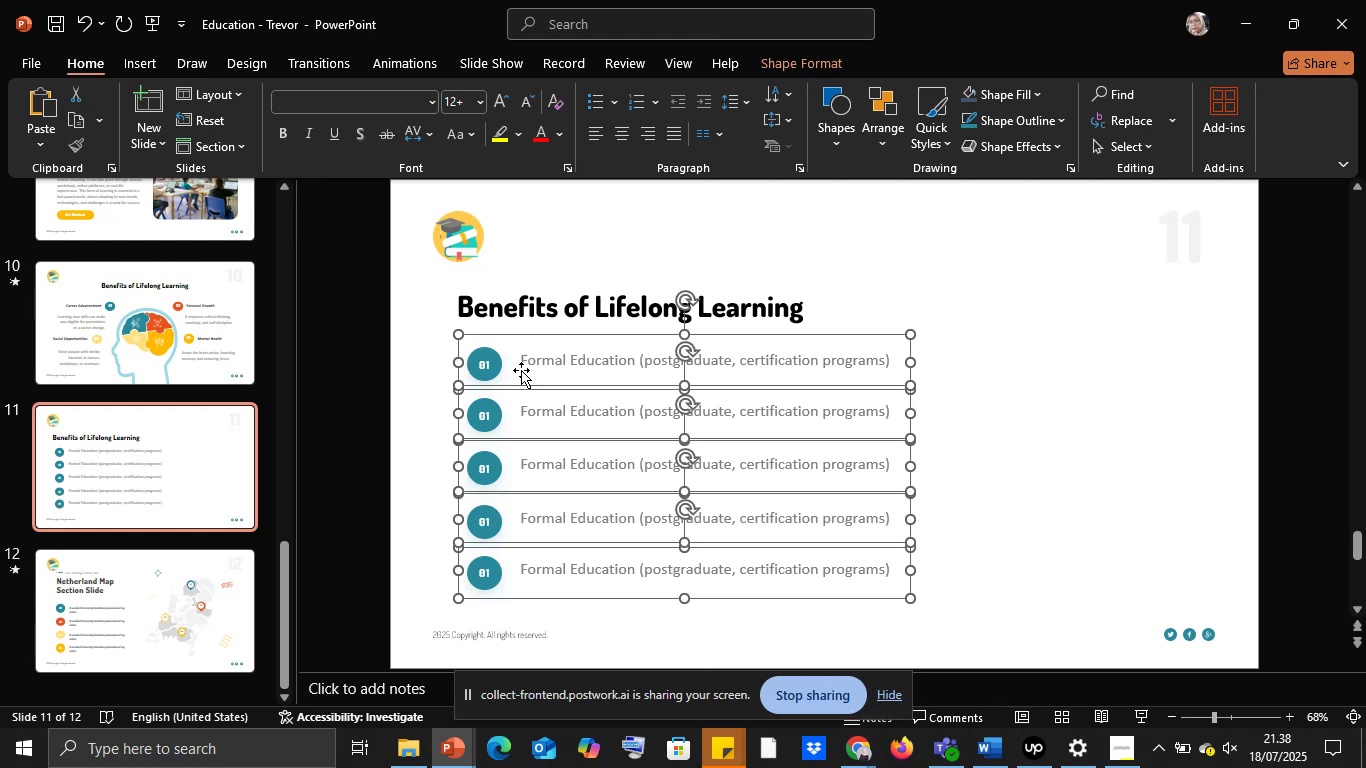 
key(Shift+ShiftLeft)
 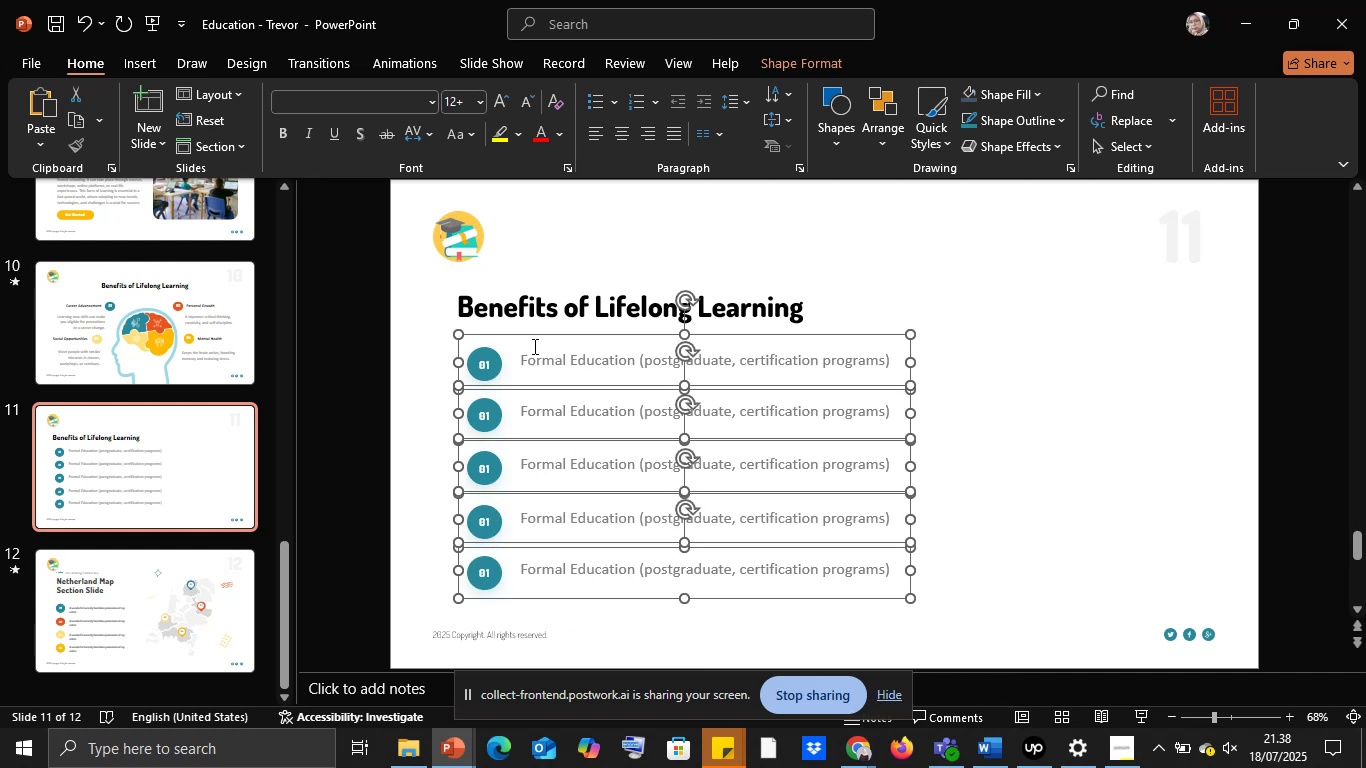 
key(Shift+ShiftLeft)
 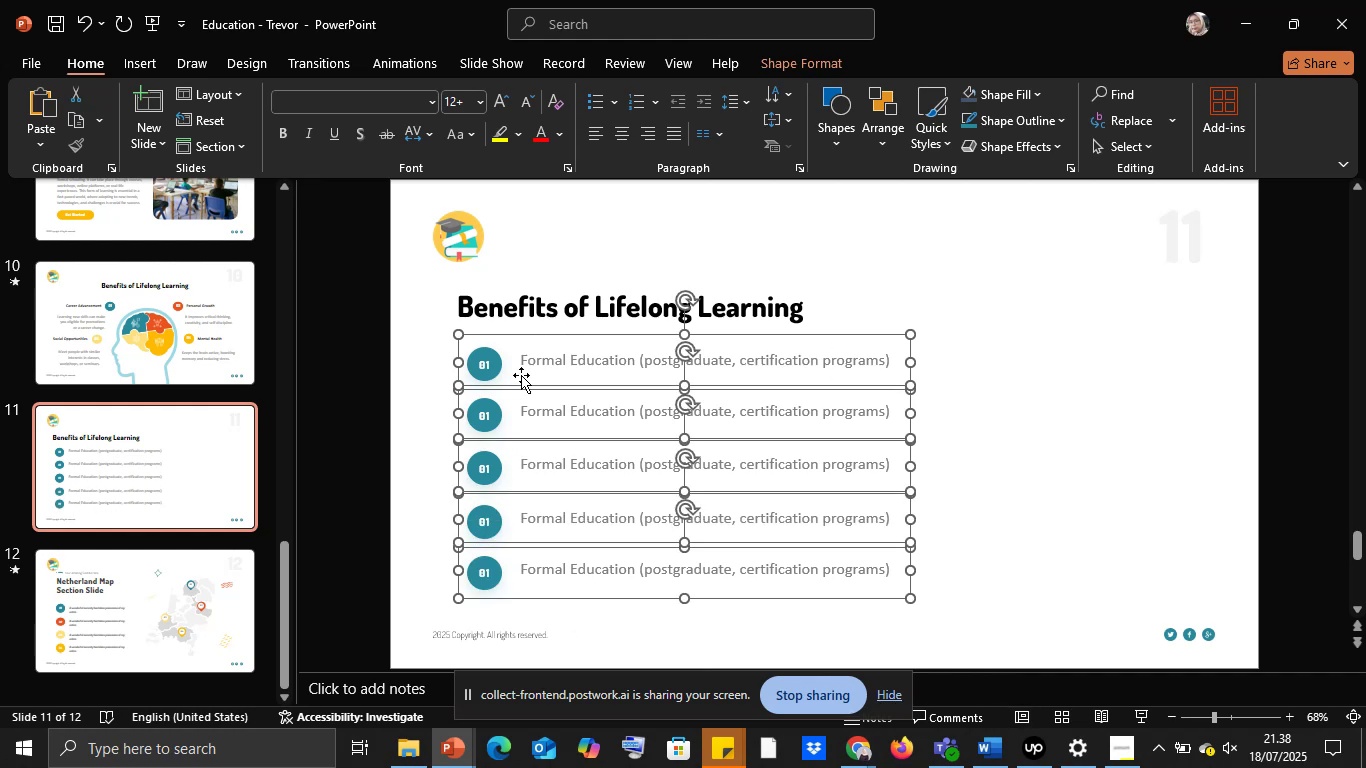 
key(Shift+ShiftLeft)
 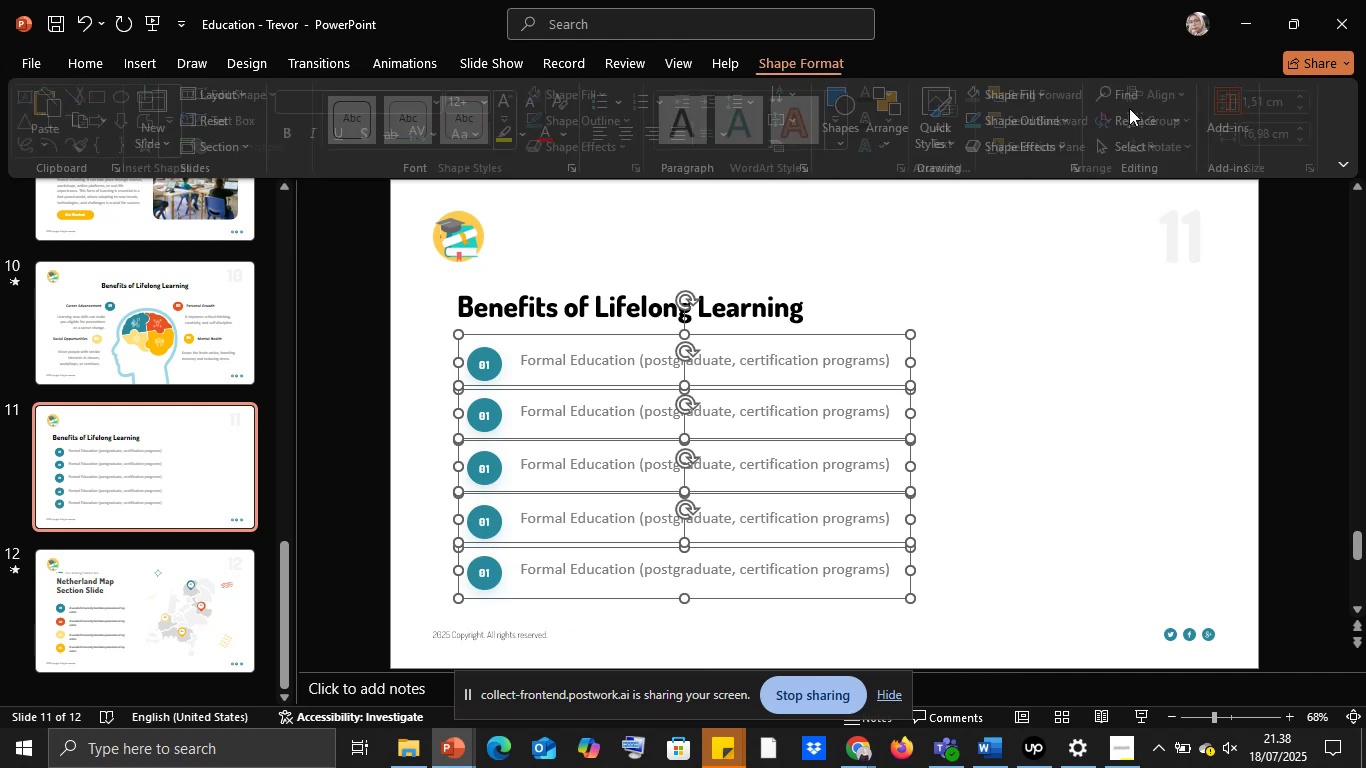 
left_click([1174, 105])
 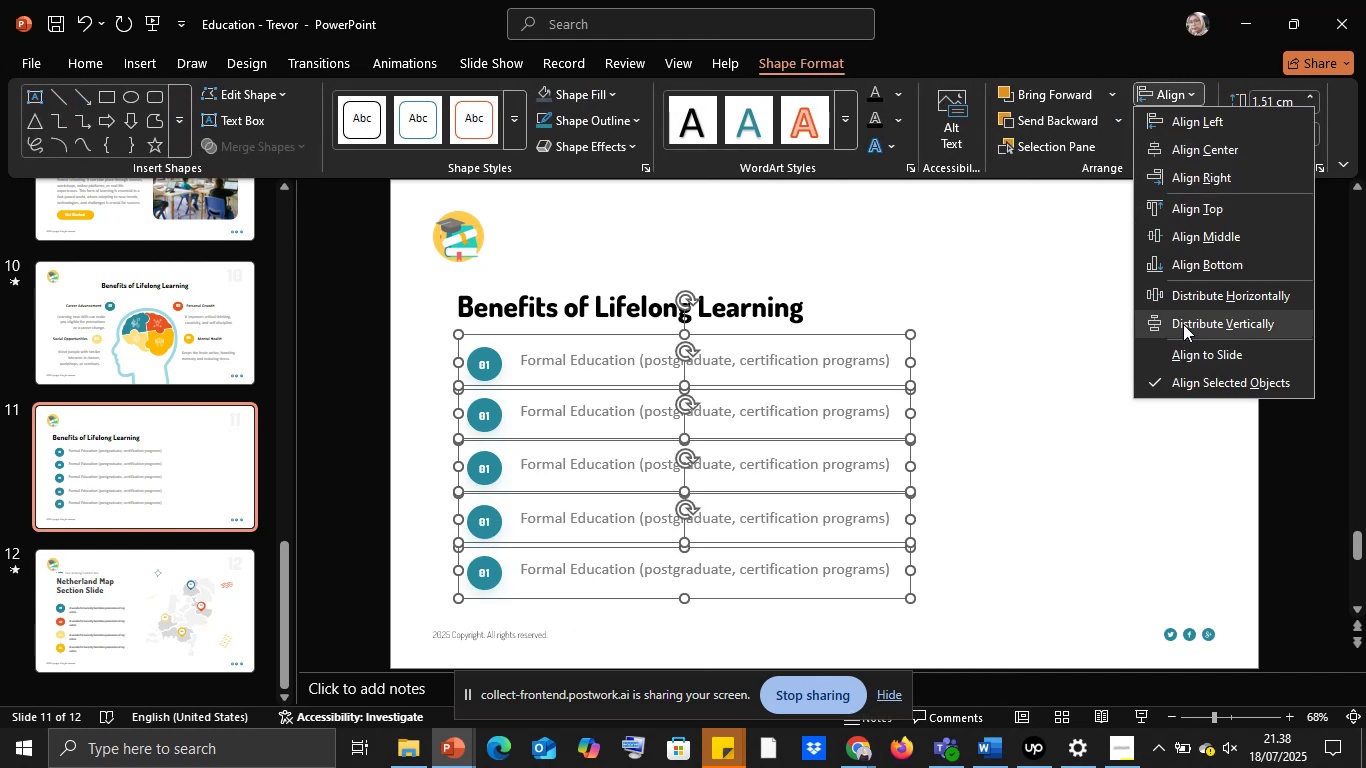 
left_click([1182, 324])
 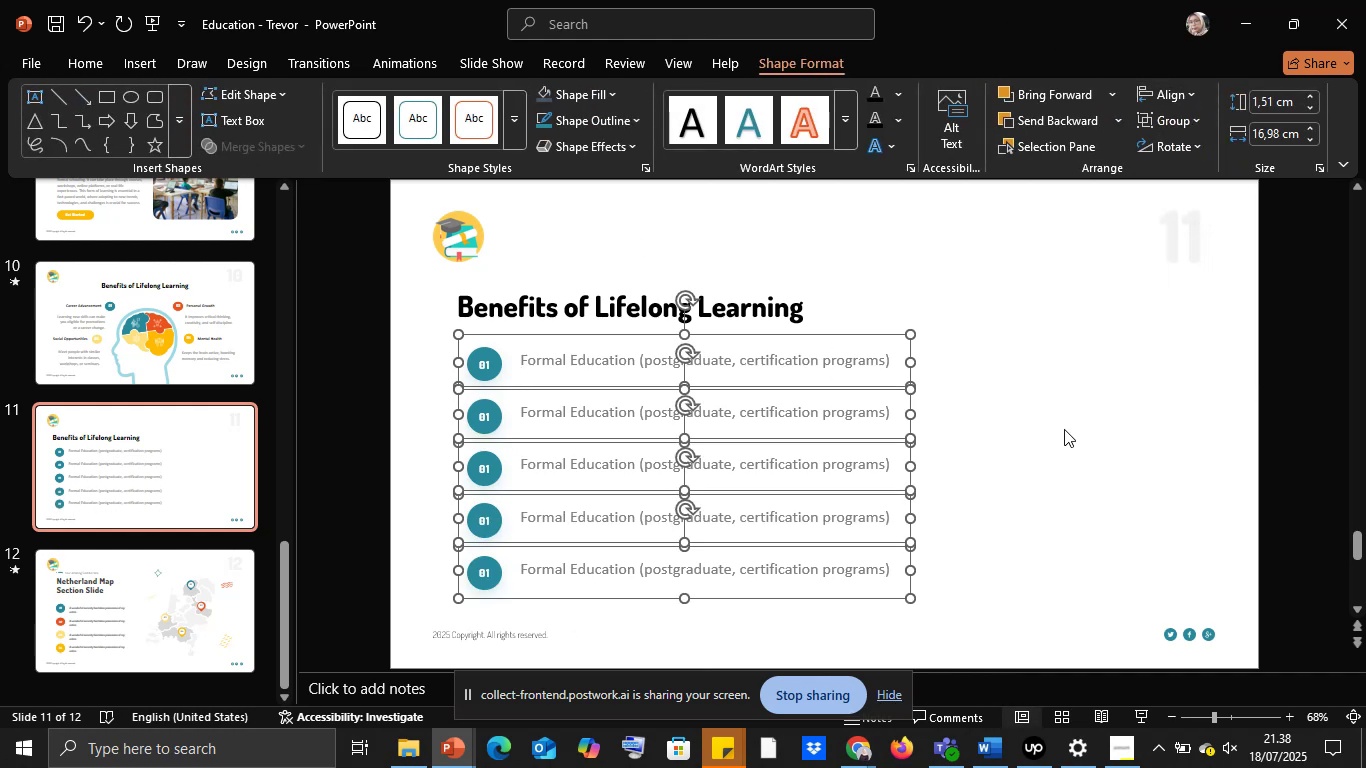 
left_click([1064, 429])
 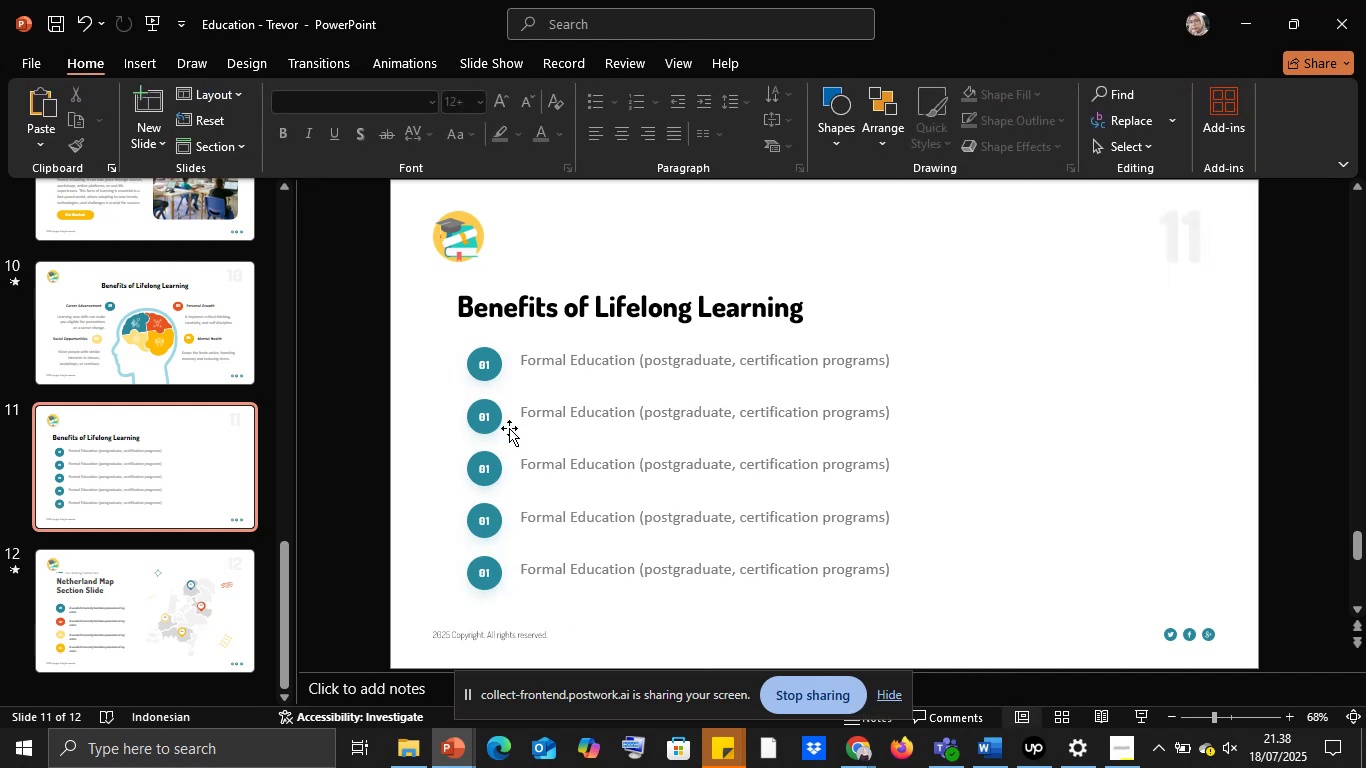 
left_click([528, 424])
 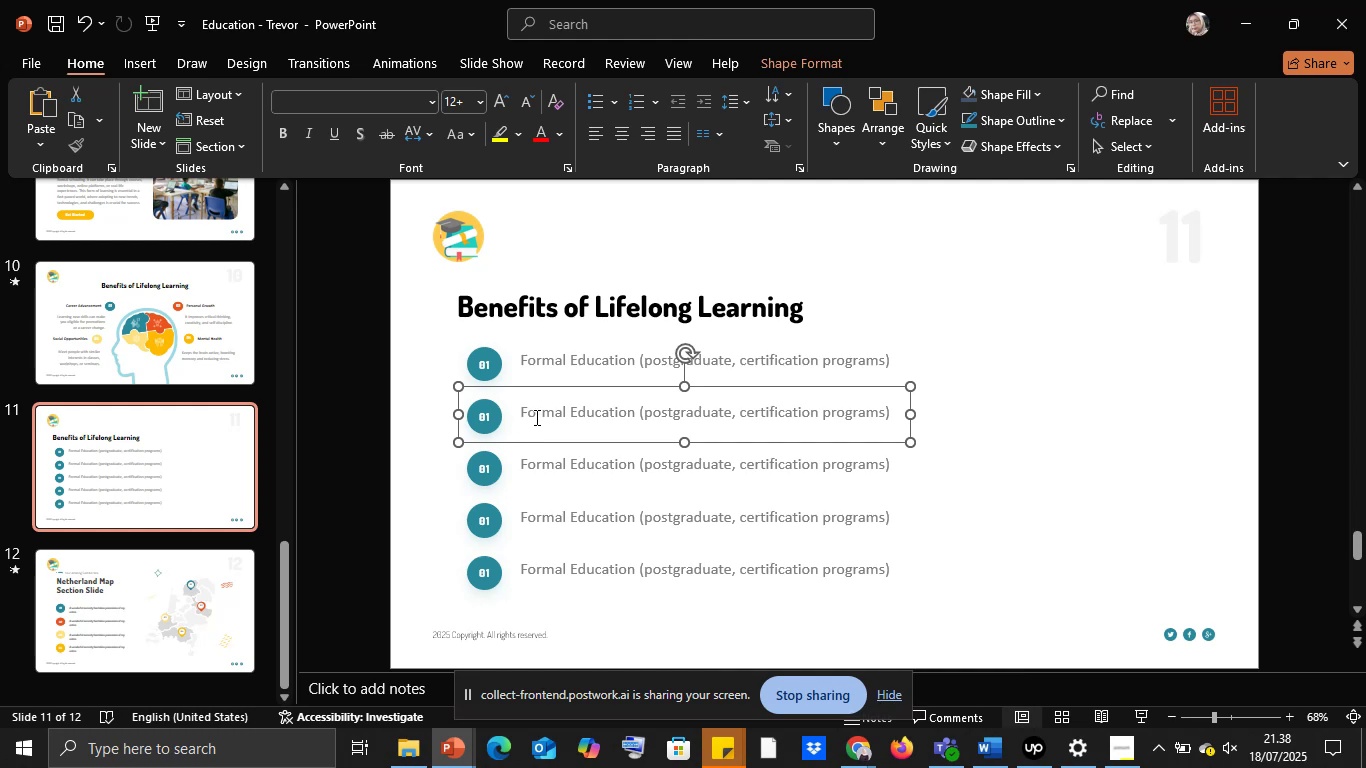 
hold_key(key=ShiftLeft, duration=0.92)
left_click([495, 422])
 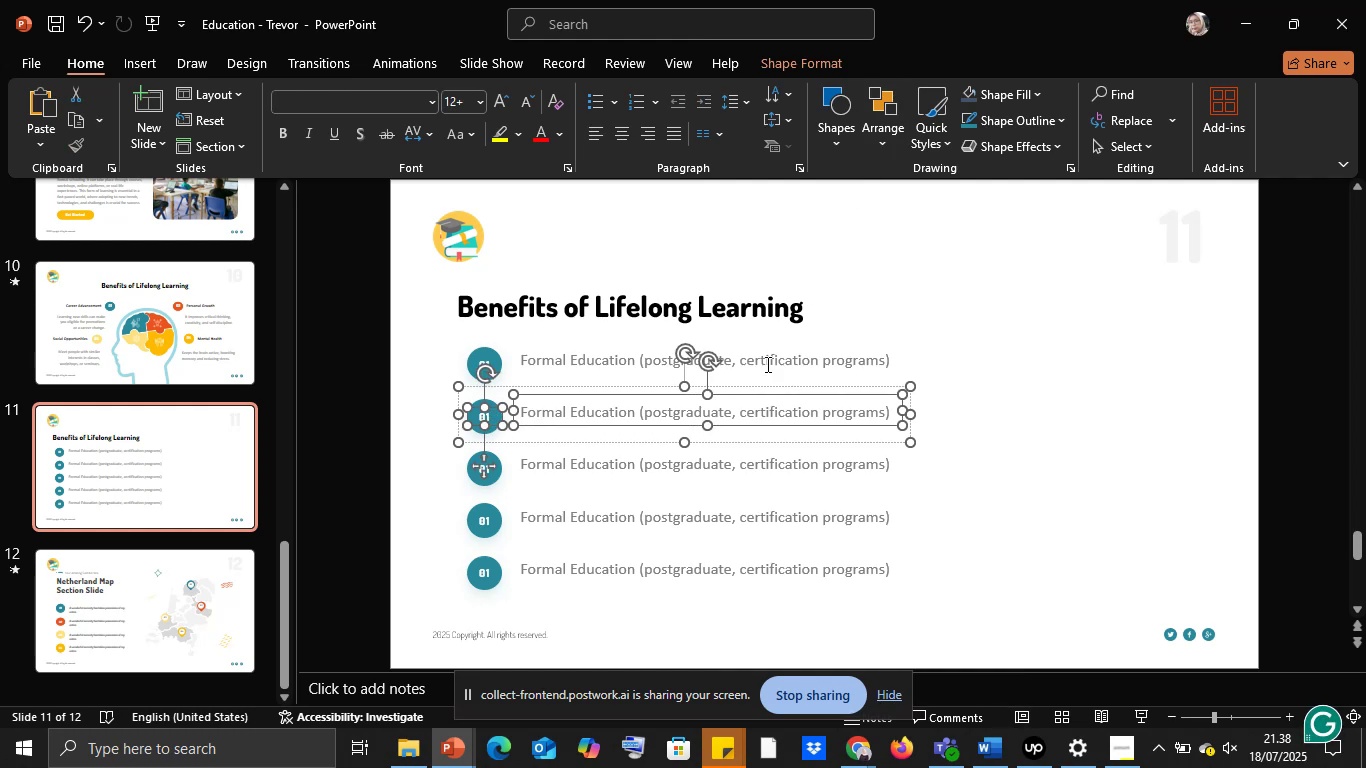 
left_click([734, 357])
 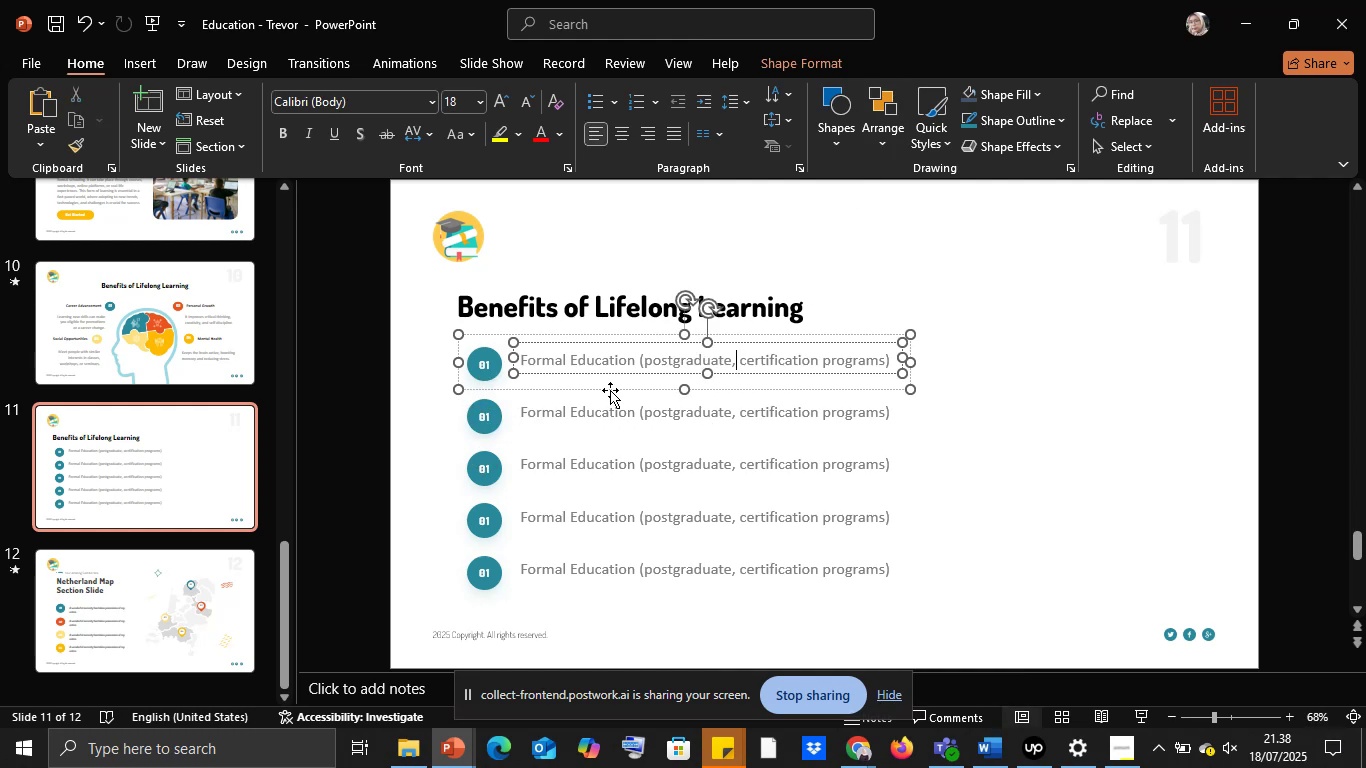 
hold_key(key=ShiftLeft, duration=0.4)
left_click([587, 422])
 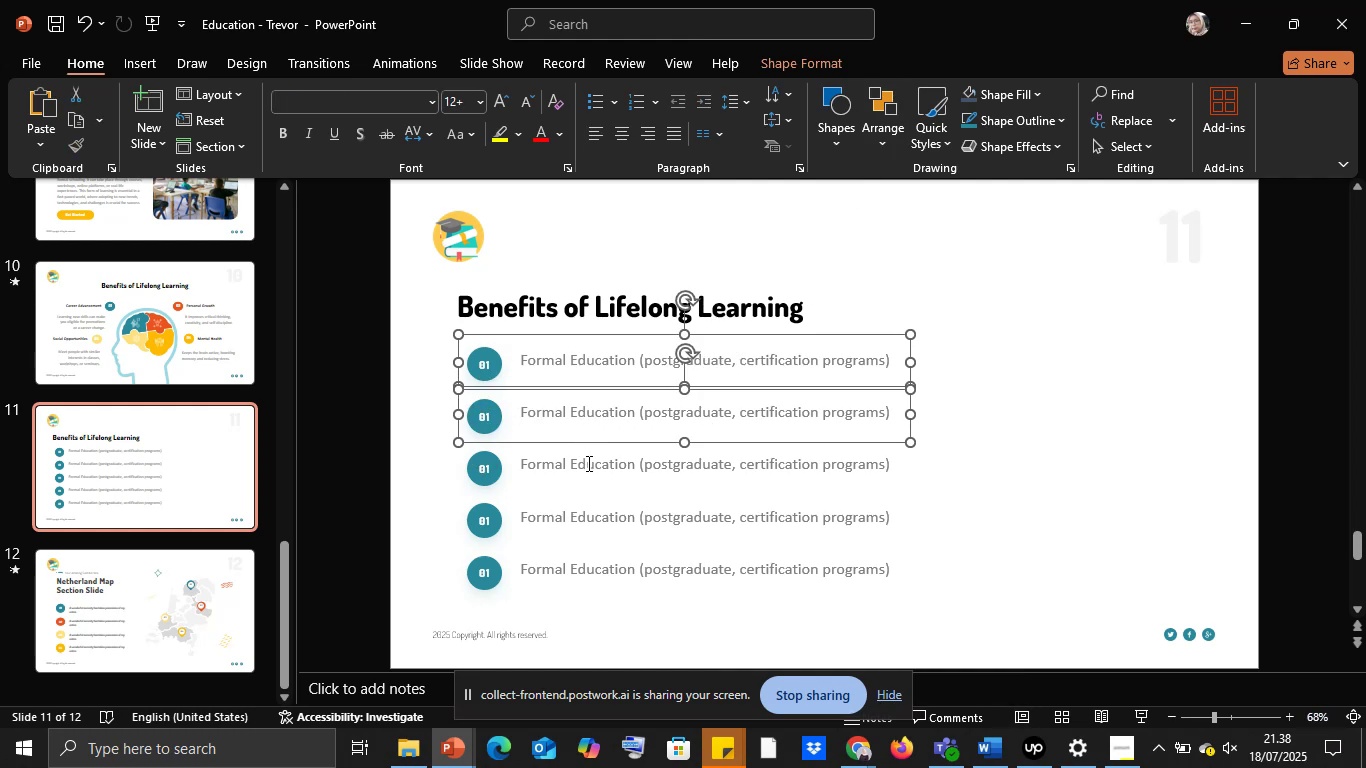 
left_click([587, 464])
 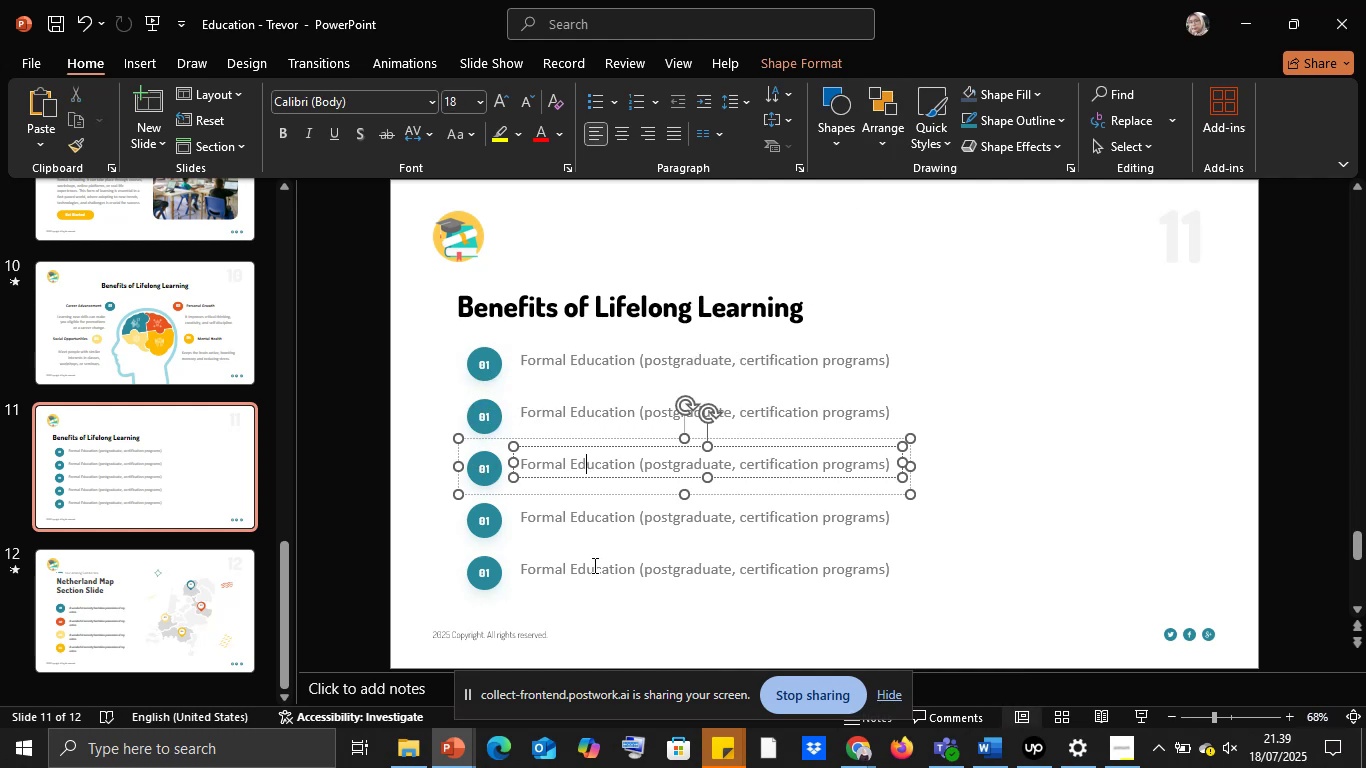 
hold_key(key=ShiftLeft, duration=1.51)
left_click([571, 525])
 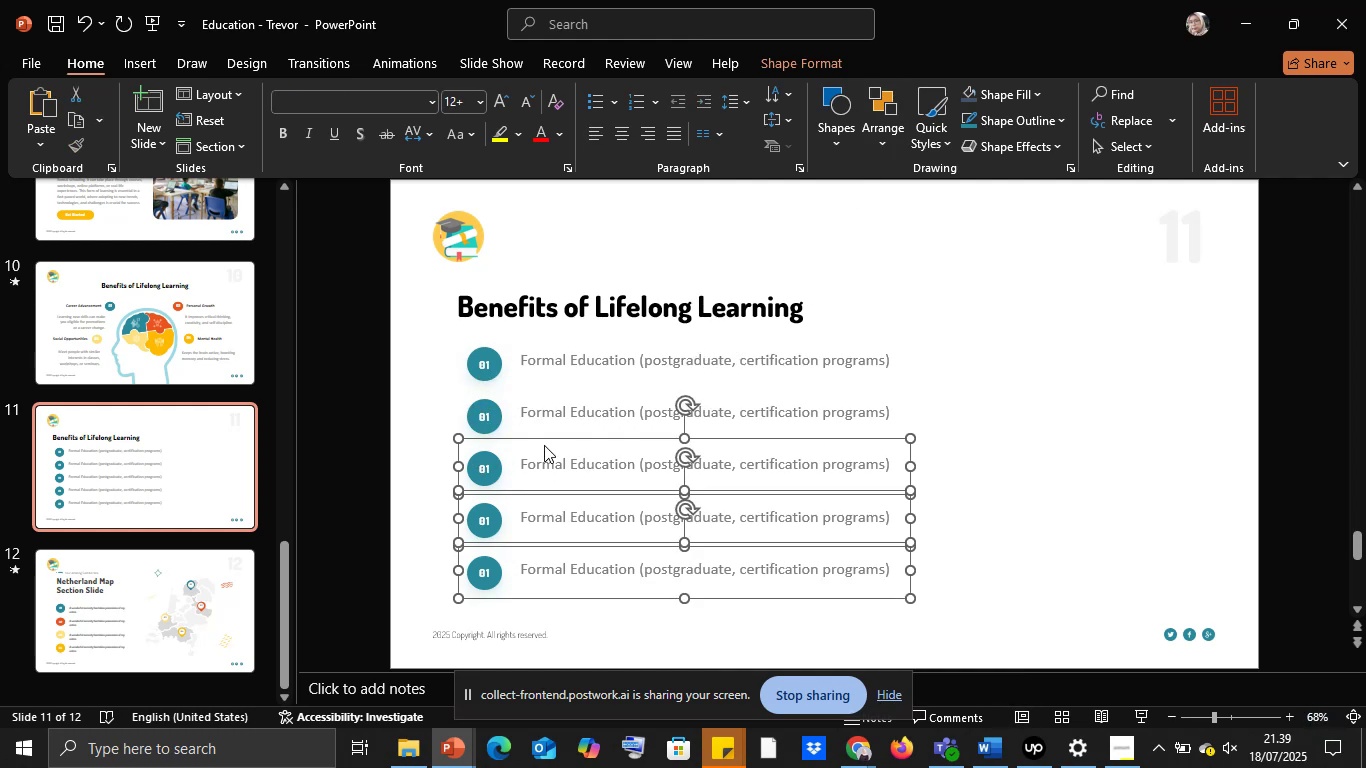 
triple_click([543, 441])
 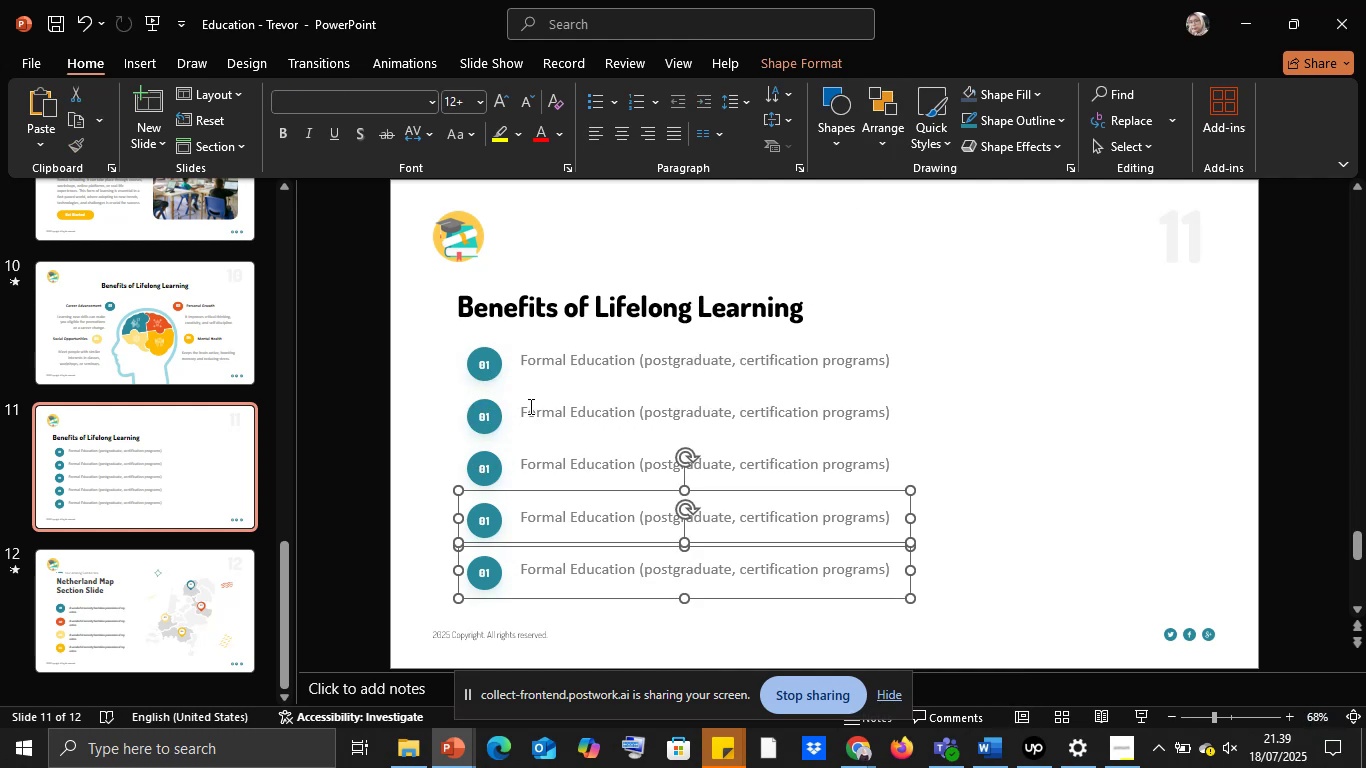 
hold_key(key=ShiftLeft, duration=0.56)
triple_click([529, 405])
 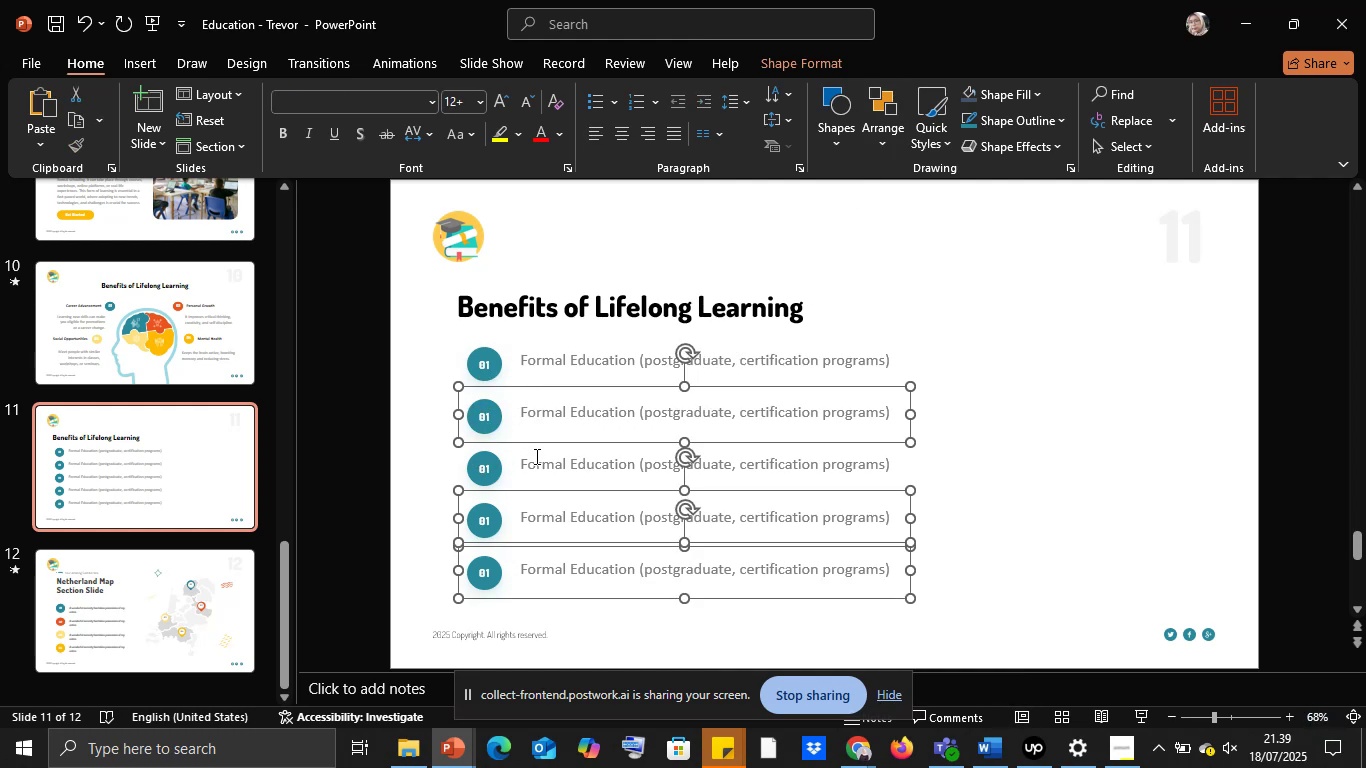 
triple_click([535, 456])
 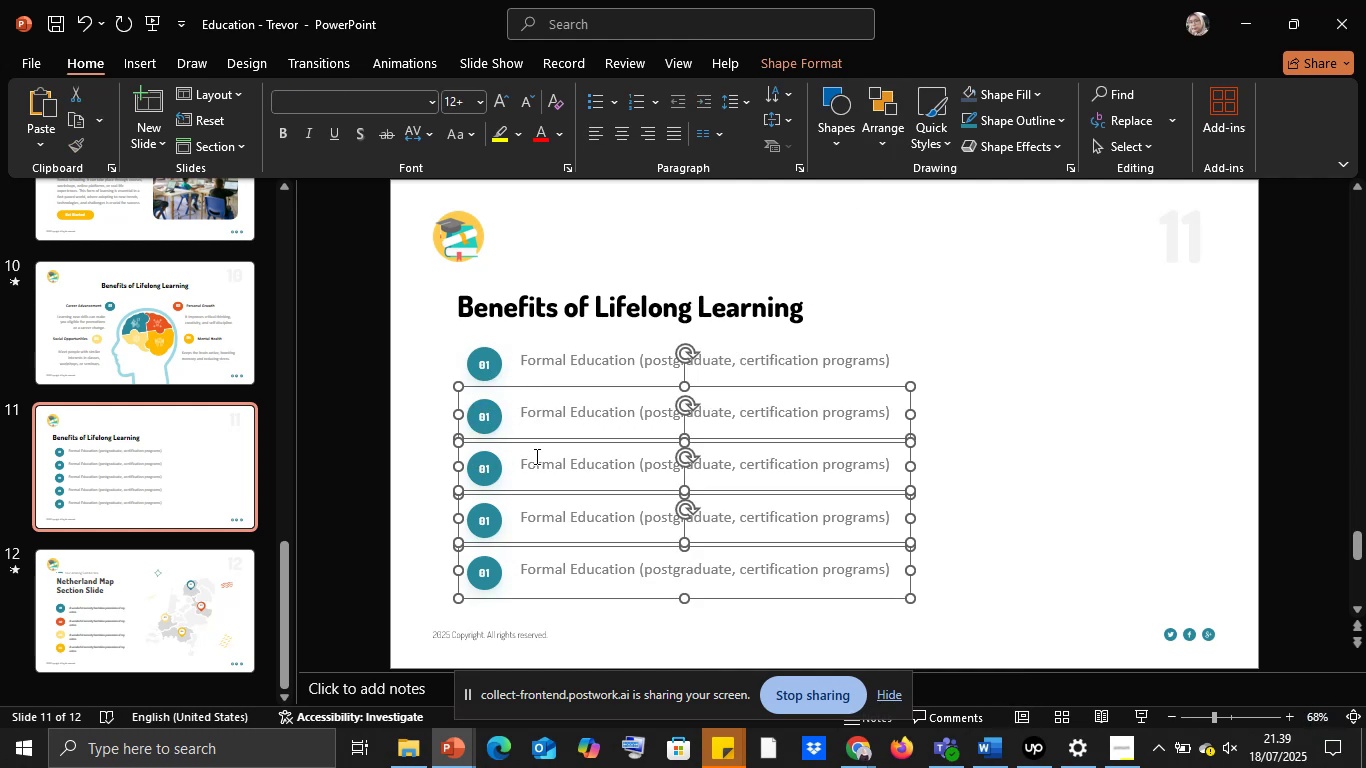 
key(Delete)
 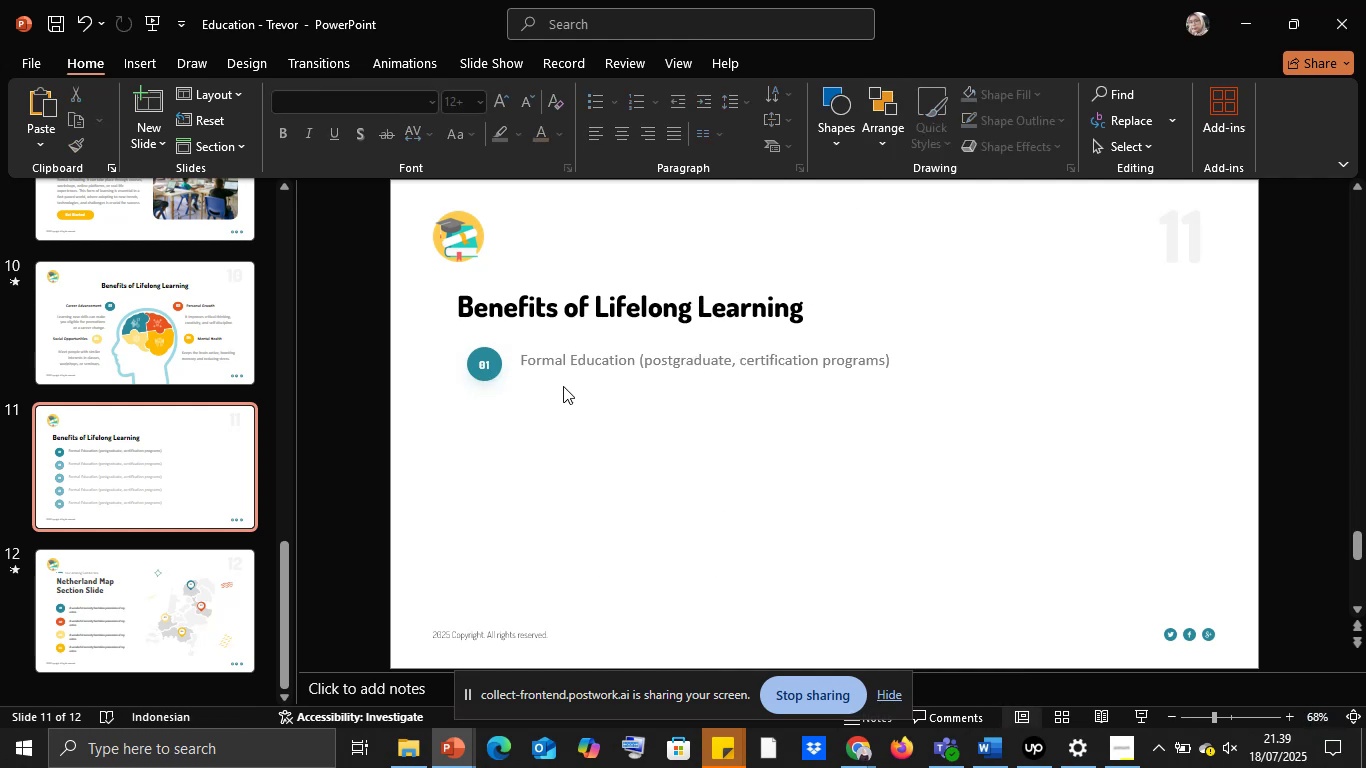 
left_click([553, 368])
 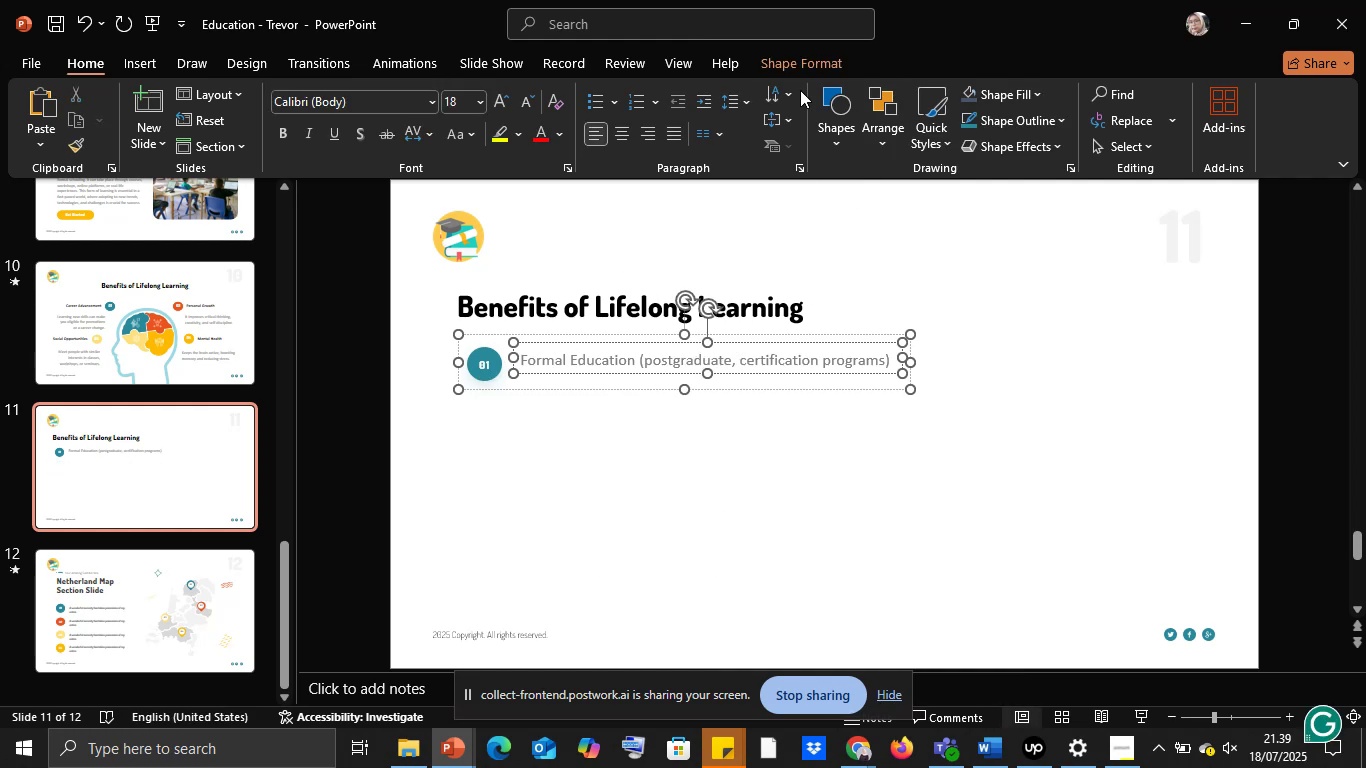 
left_click([800, 70])
 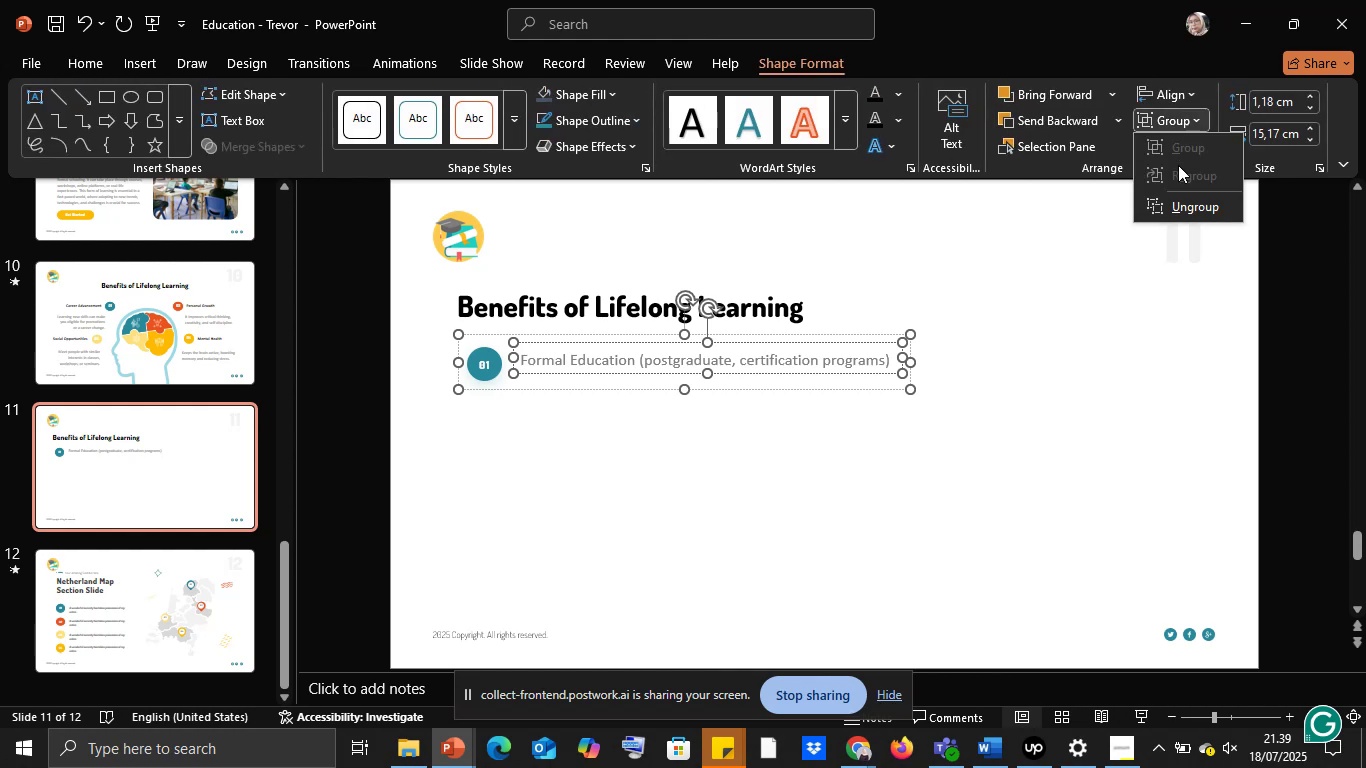 
left_click([1171, 204])
 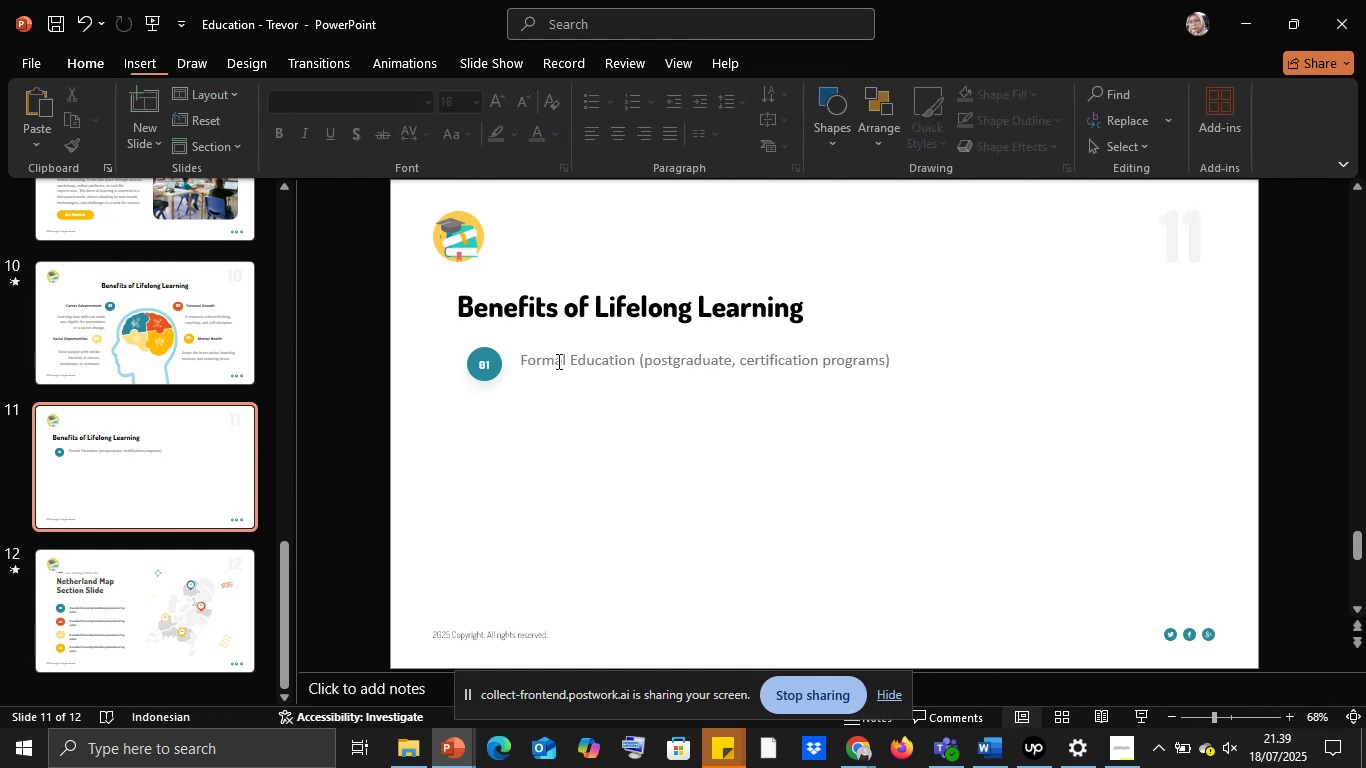 
hold_key(key=ShiftLeft, duration=0.83)
 